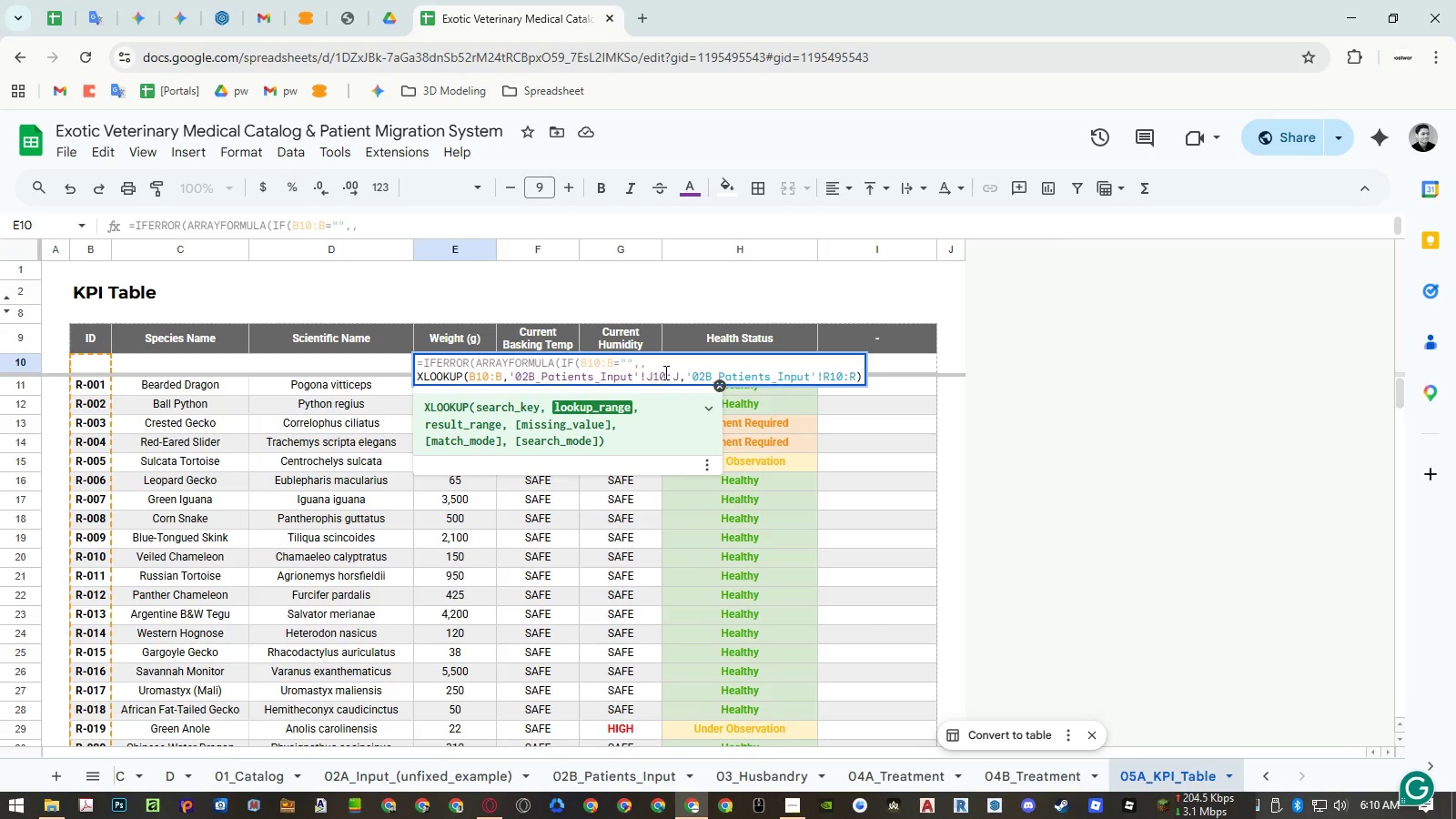 
key(Enter)
 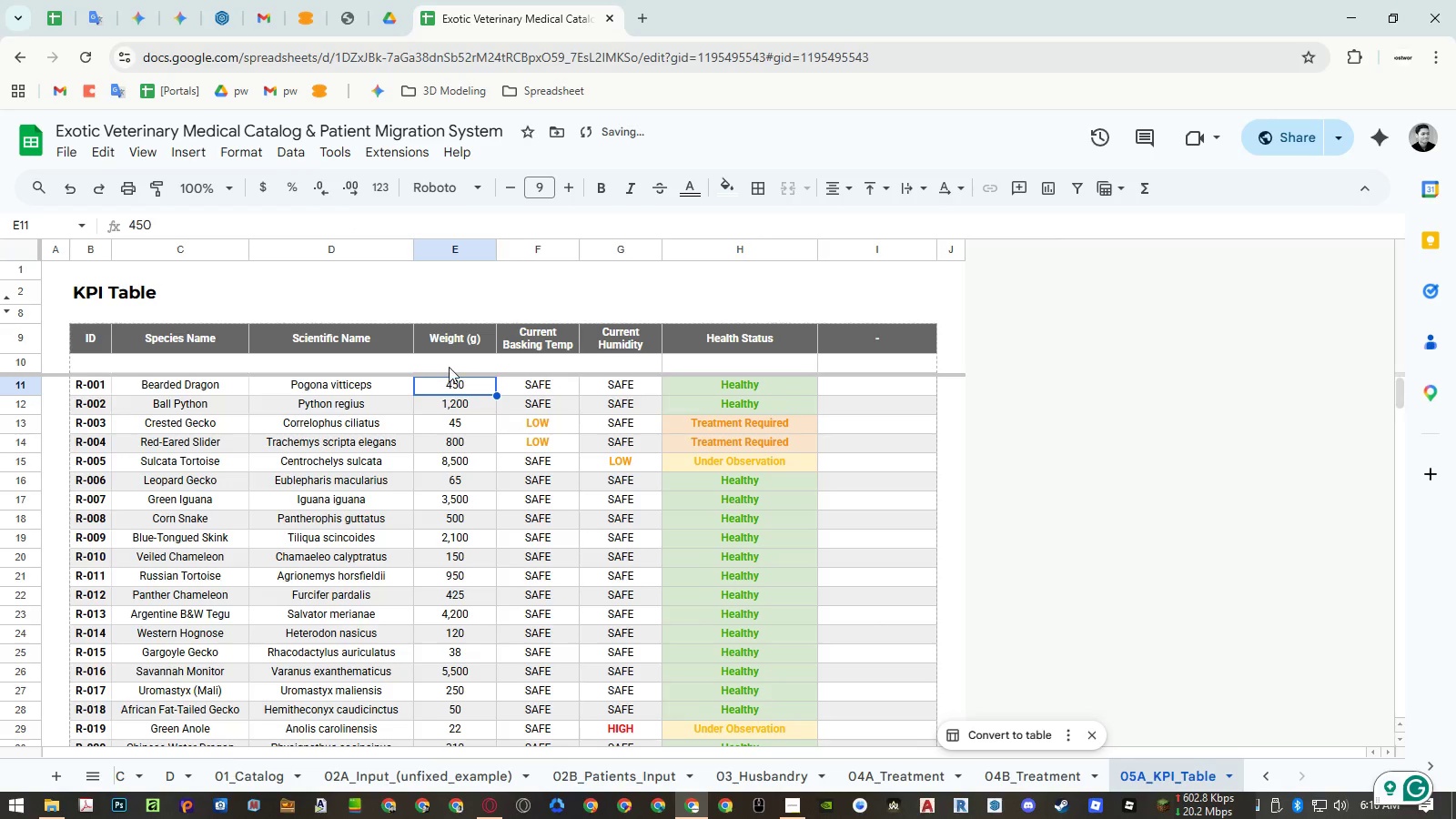 
left_click([448, 364])
 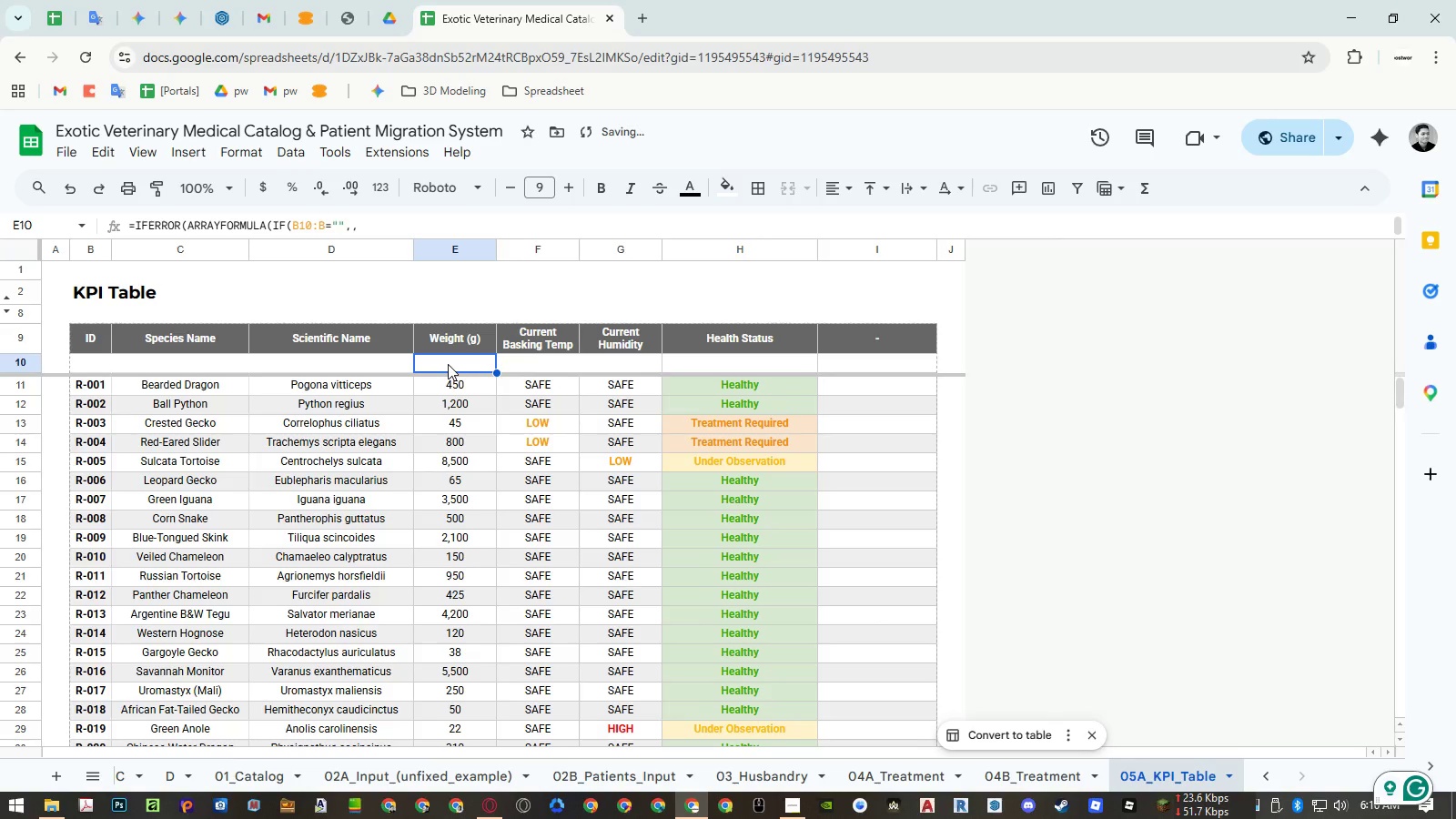 
double_click([448, 364])
 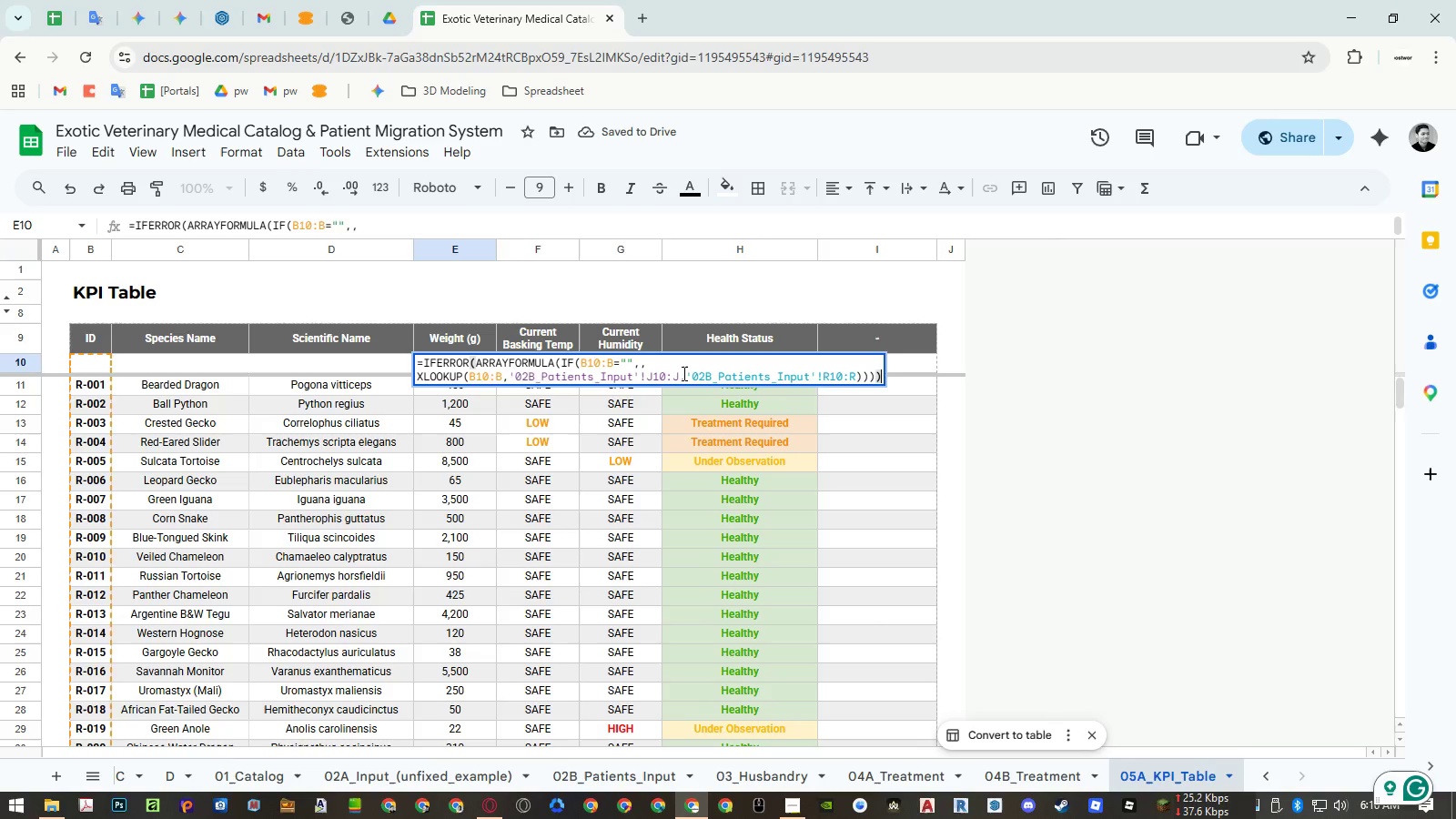 
left_click_drag(start_coordinate=[684, 373], to_coordinate=[329, 357])
 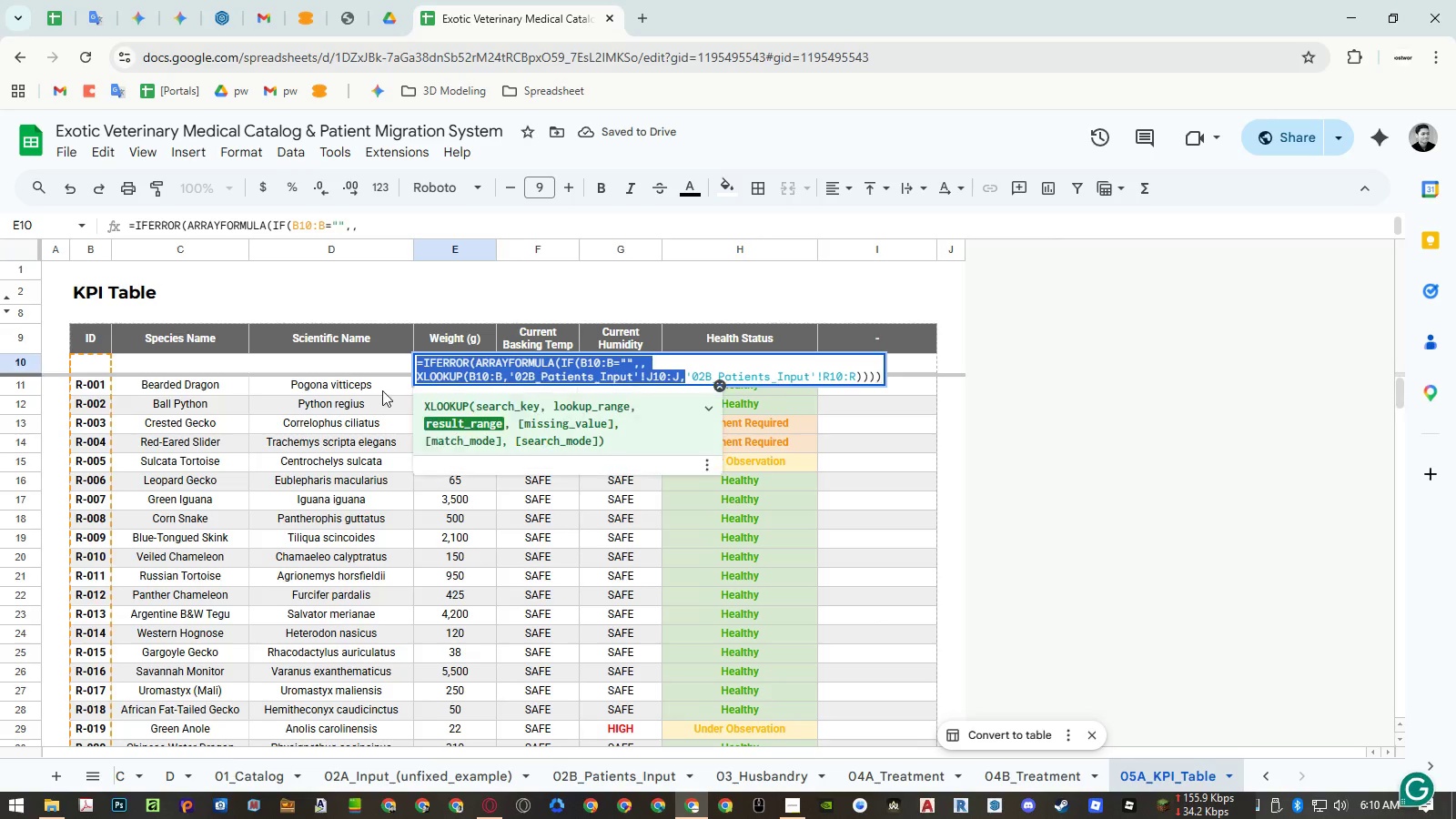 
key(Control+ControlLeft)
 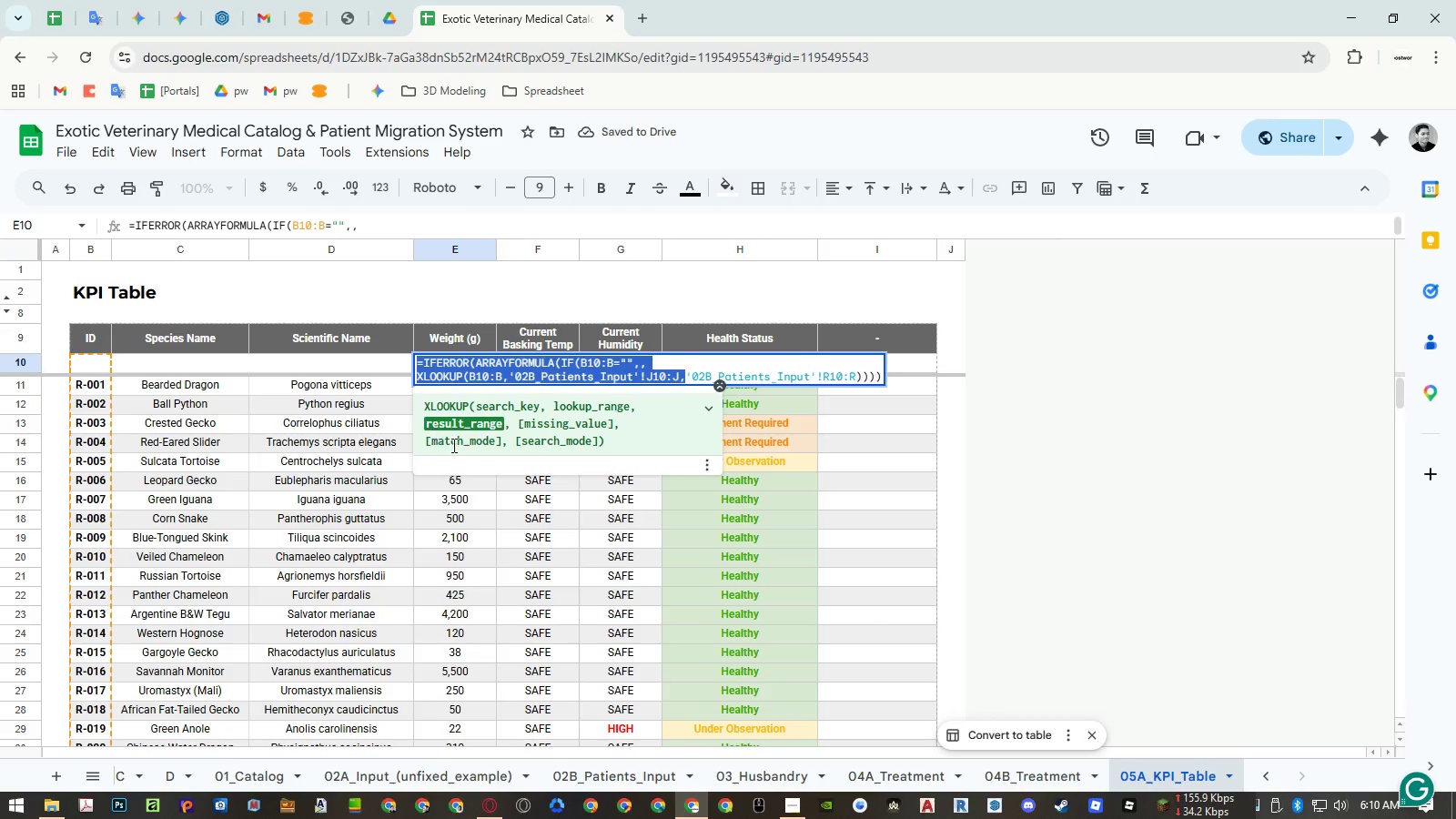 
key(Control+C)
 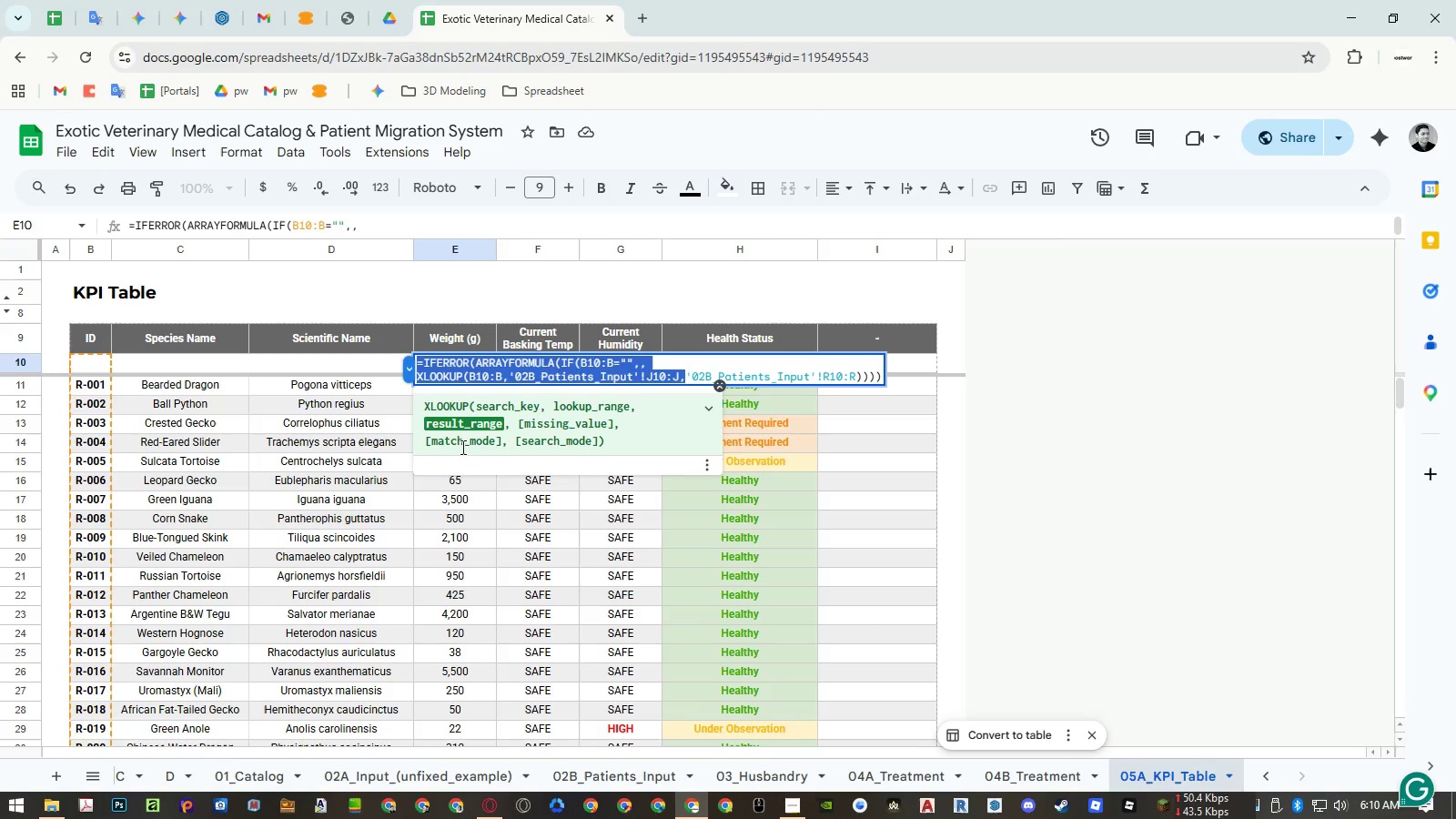 
key(Escape)
 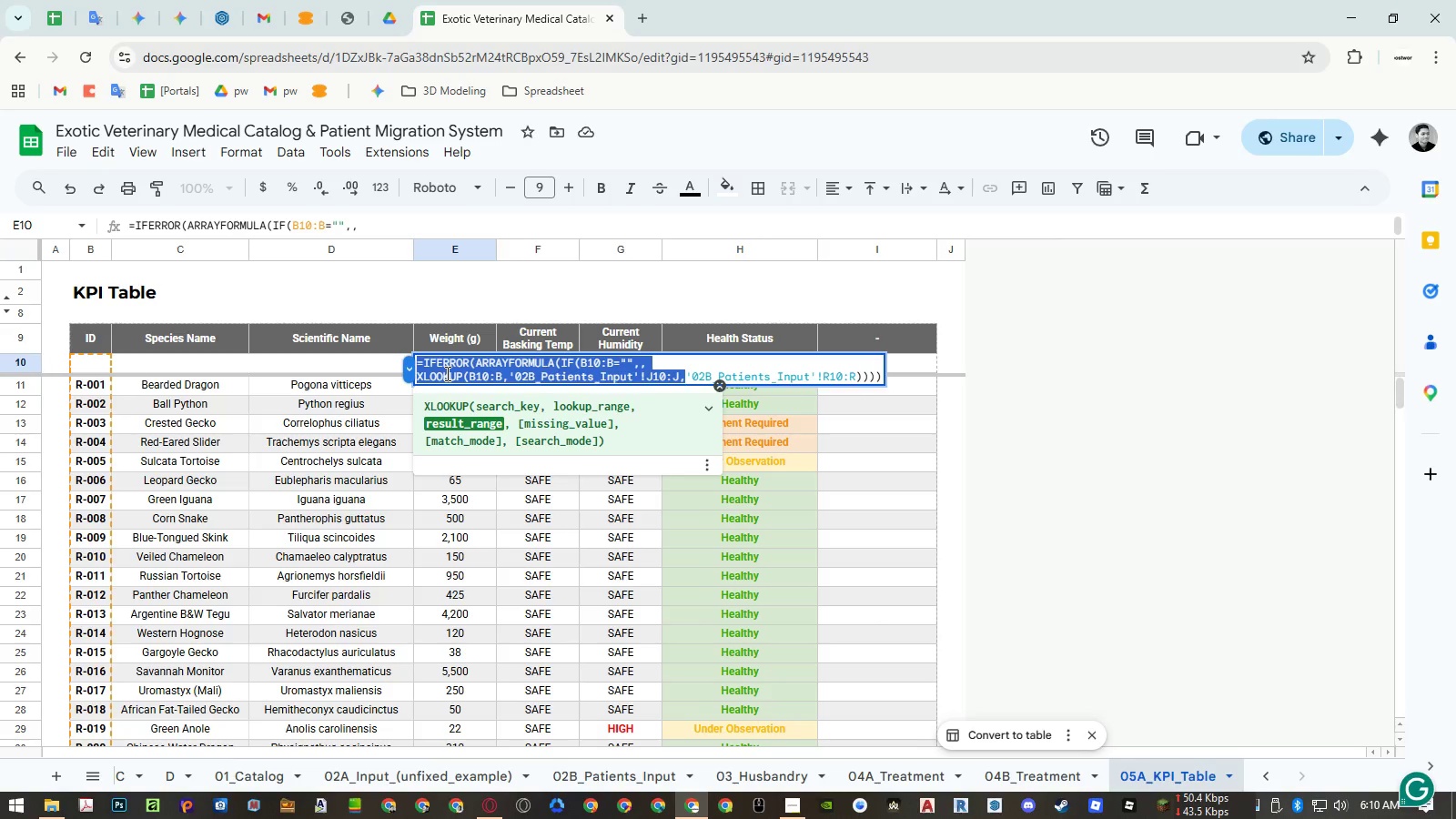 
left_click([452, 367])
 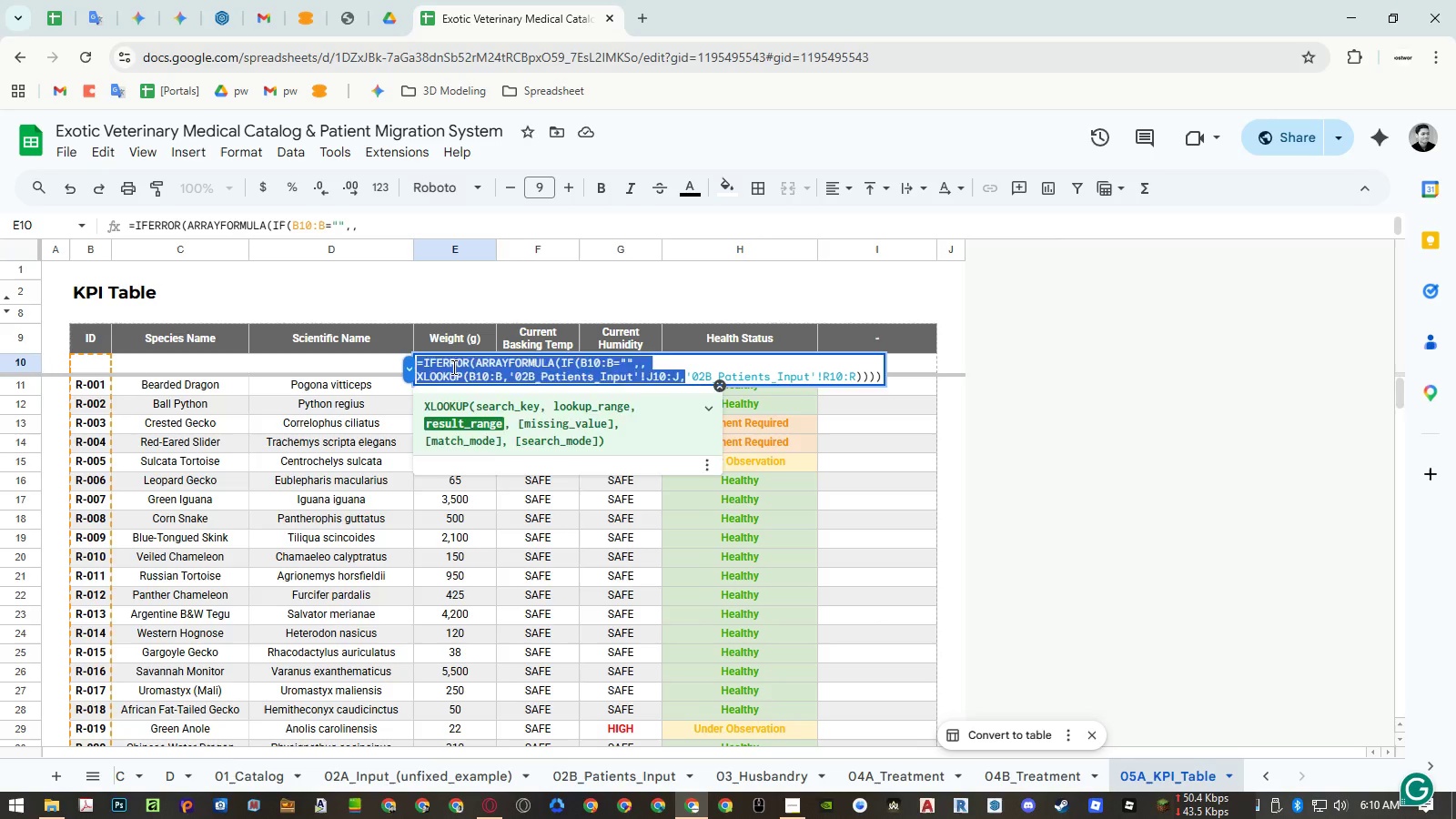 
key(Escape)
 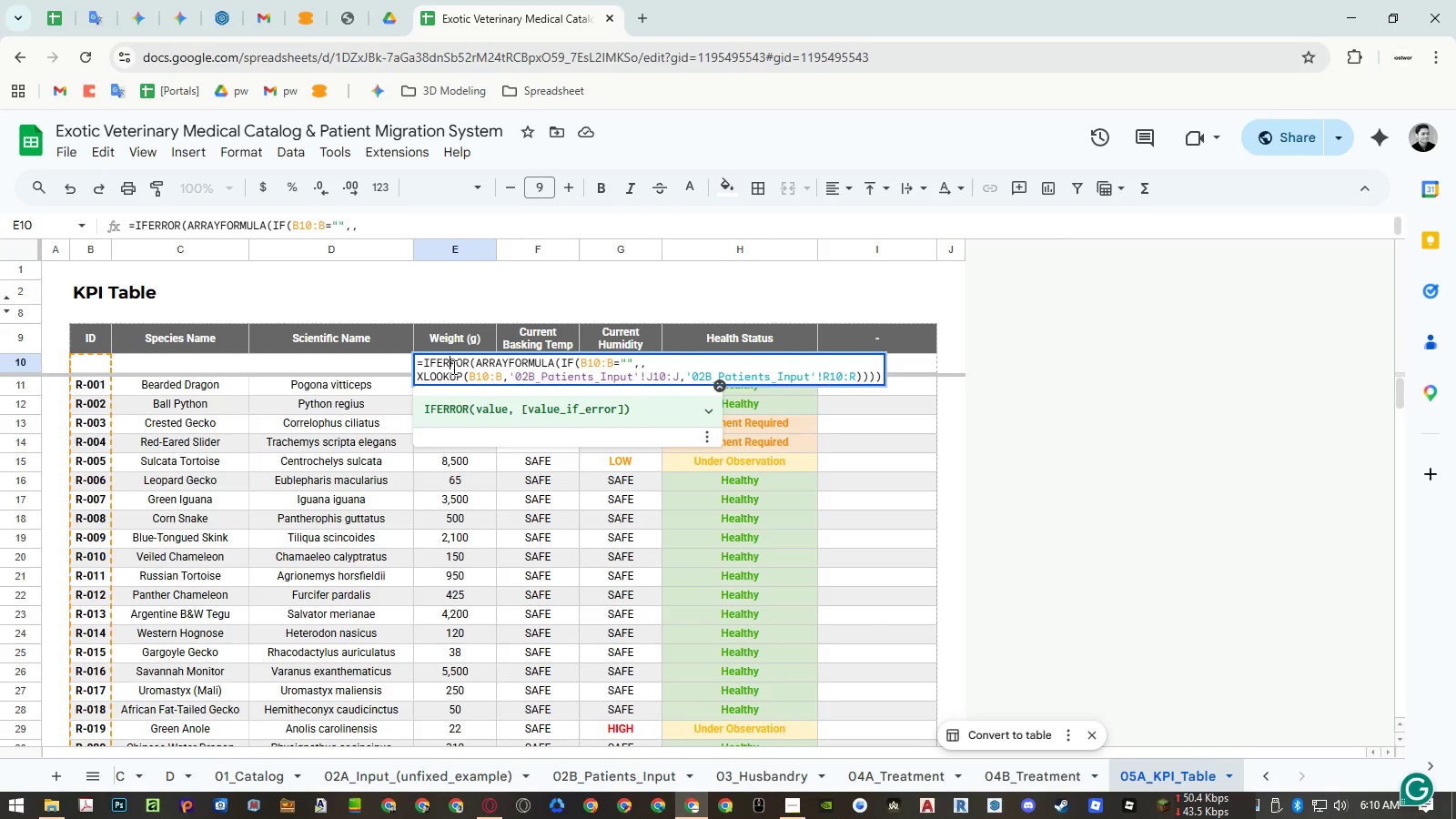 
key(Escape)
 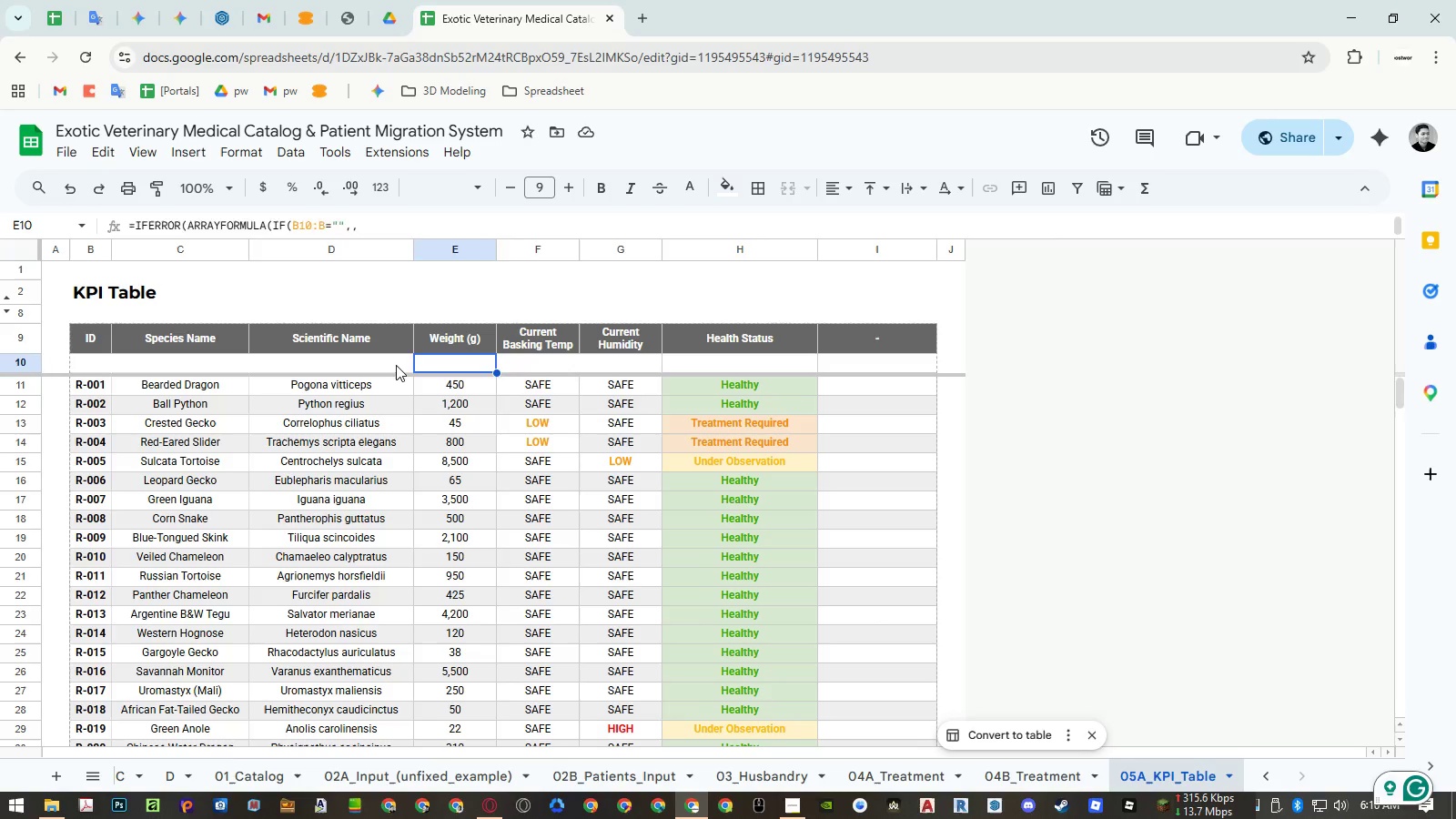 
double_click([396, 364])
 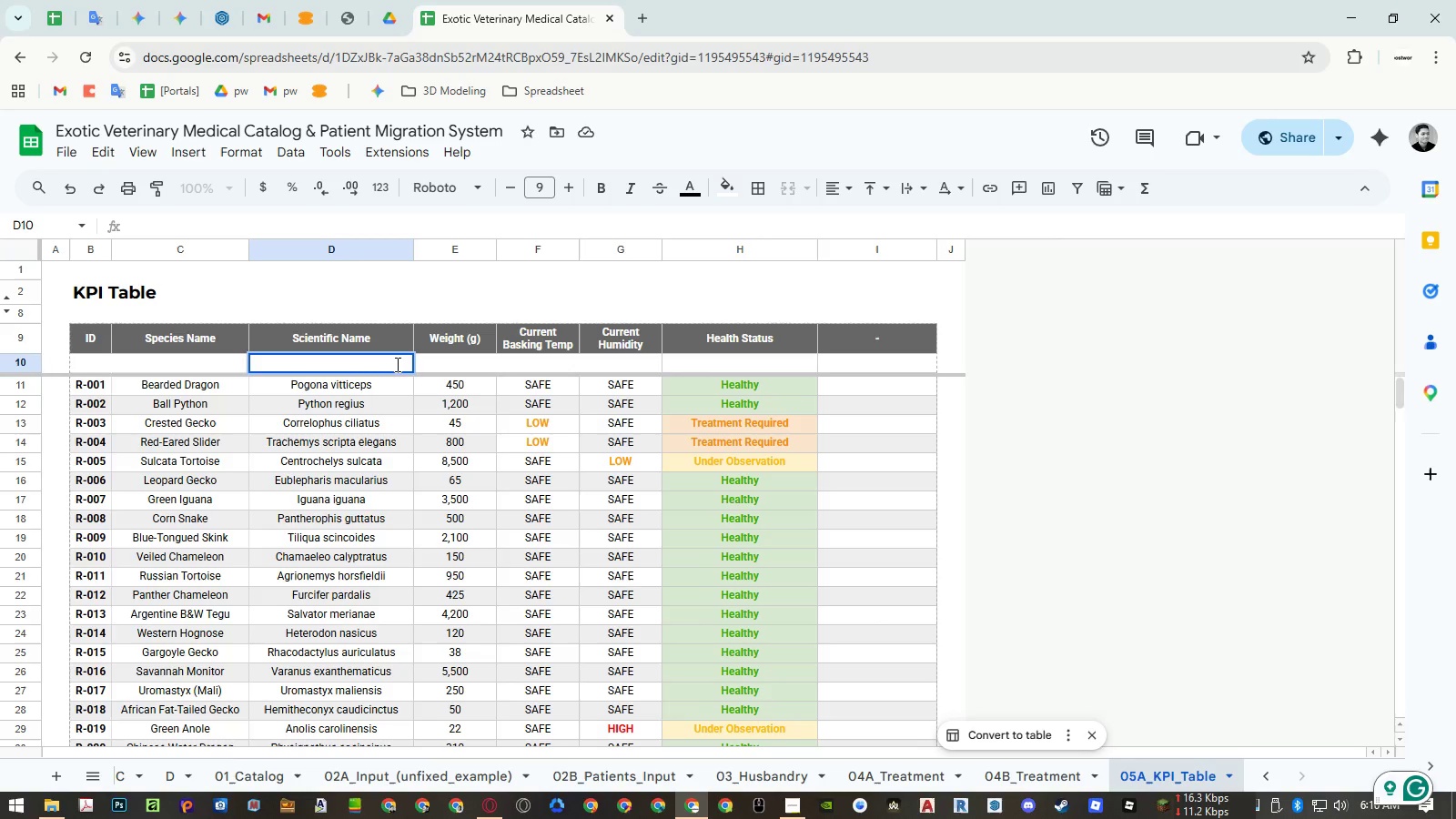 
key(Escape)
 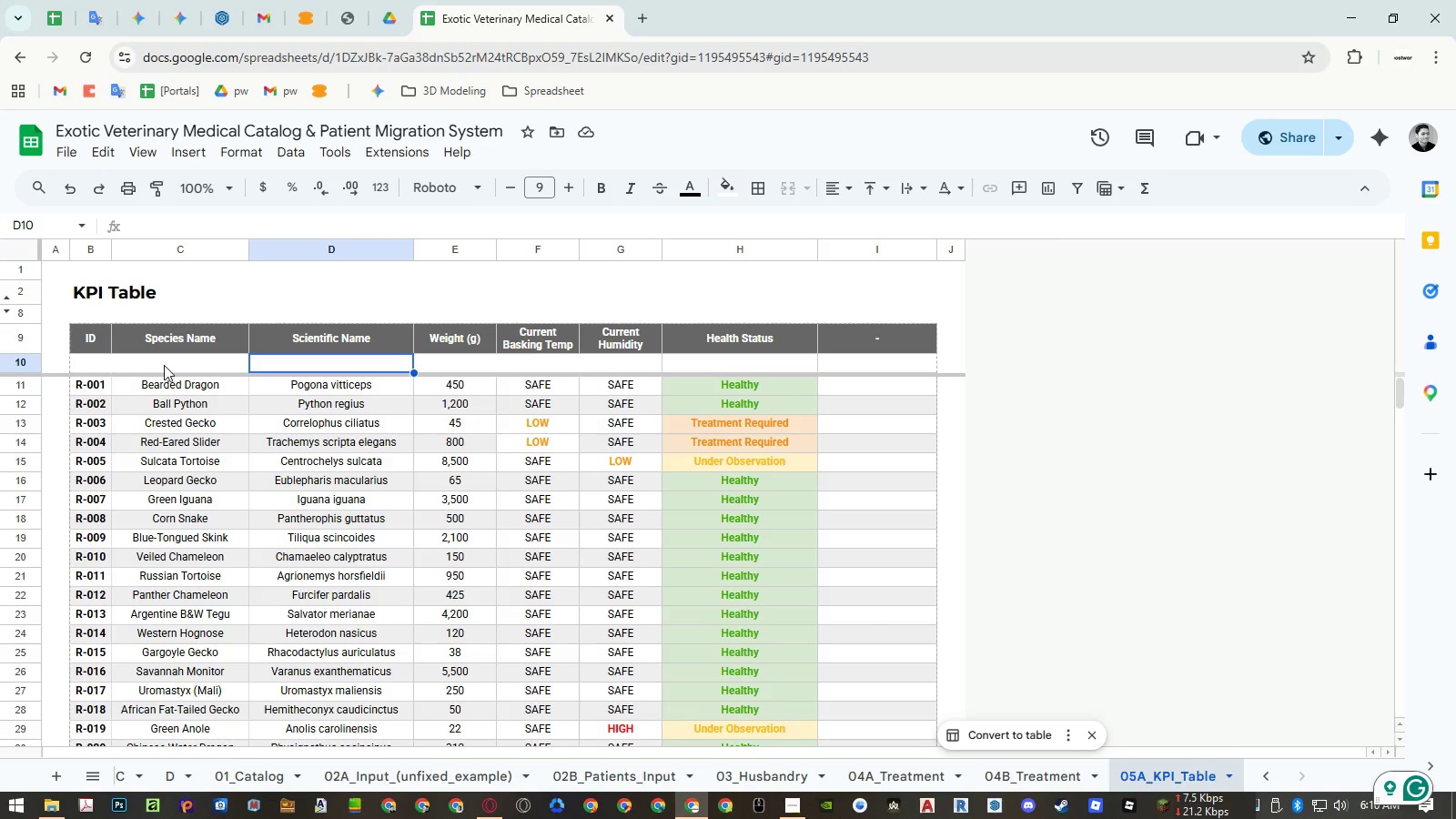 
double_click([197, 367])
 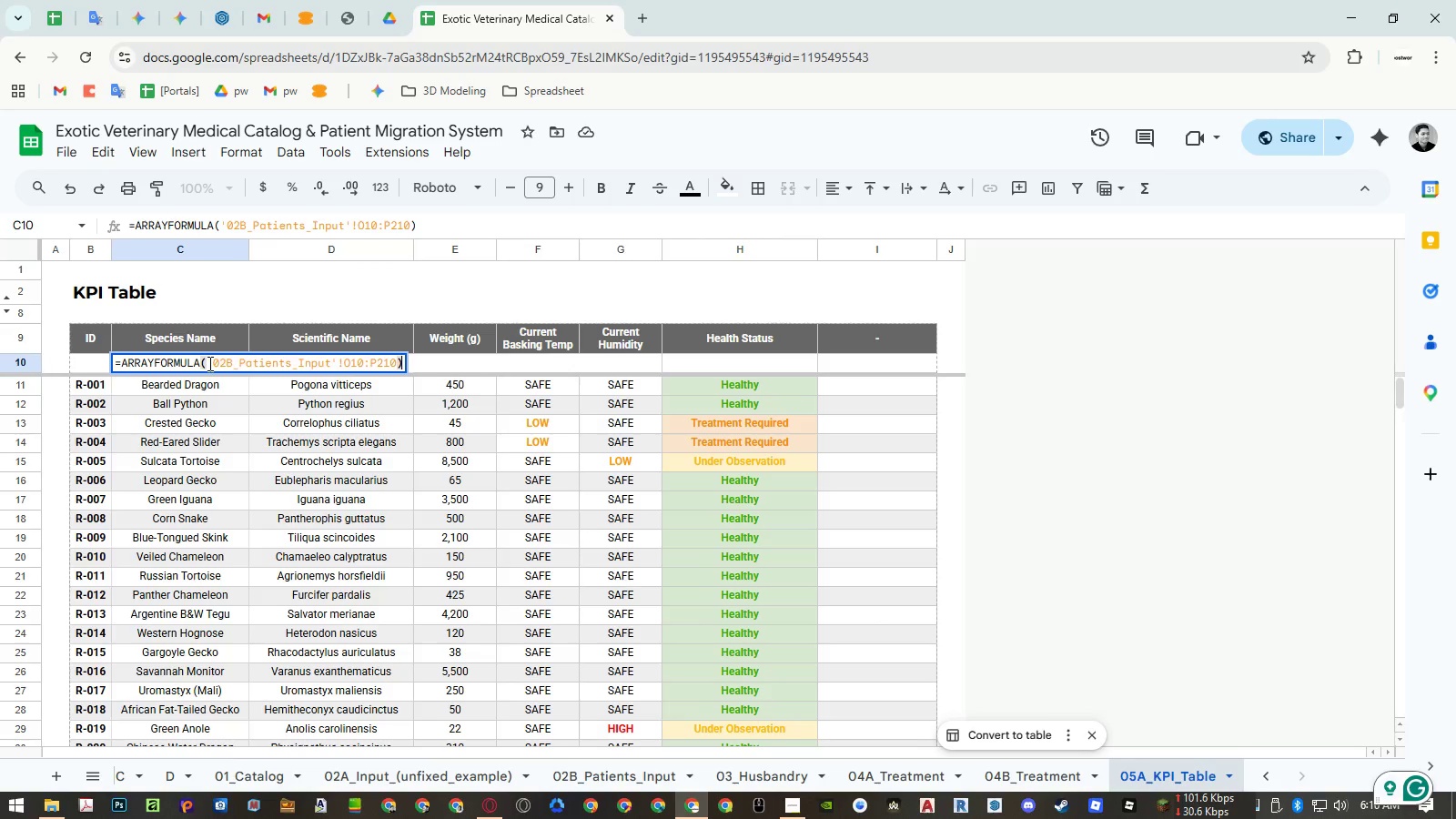 
left_click_drag(start_coordinate=[208, 363], to_coordinate=[35, 344])
 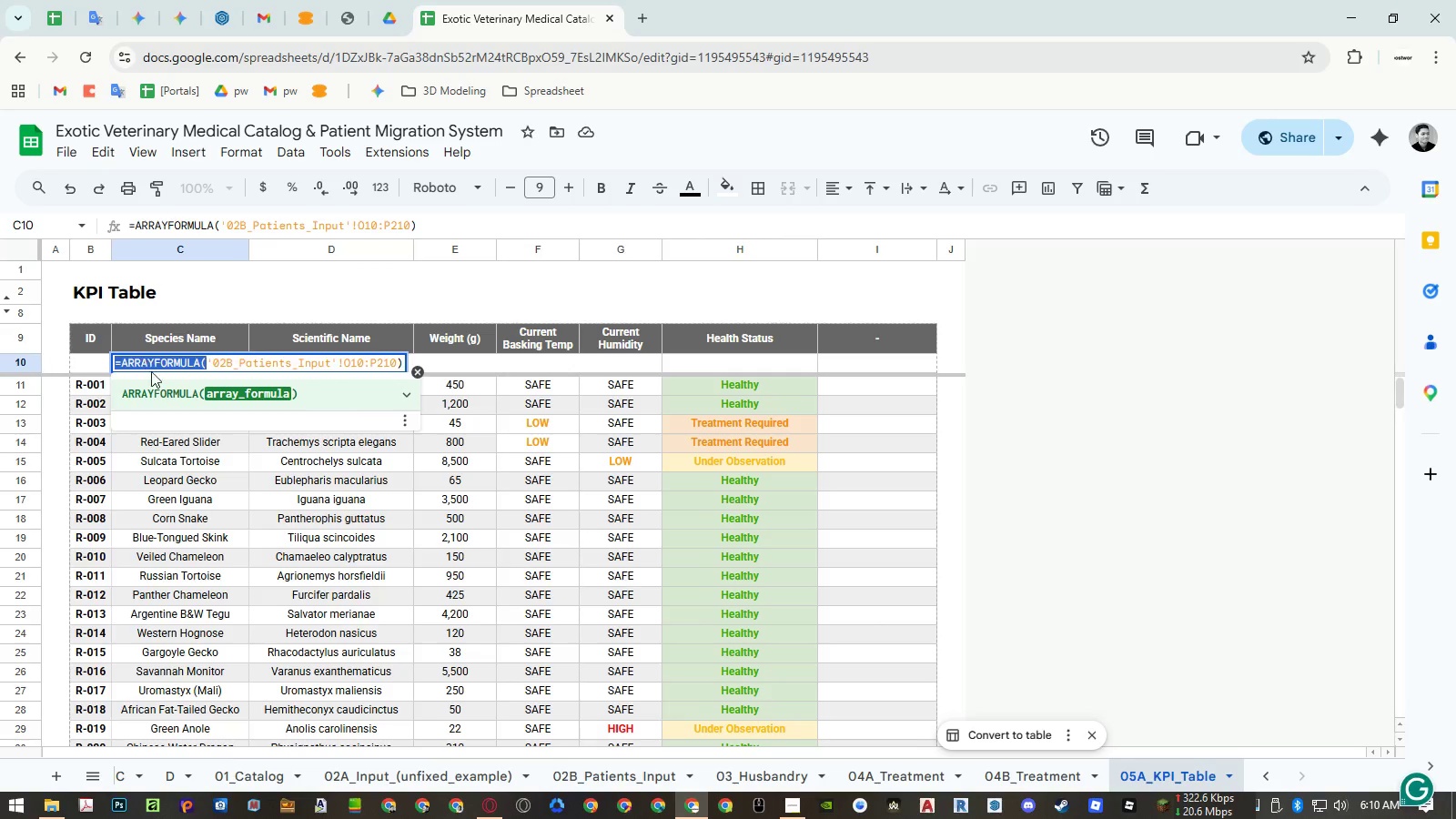 
key(Control+ControlLeft)
 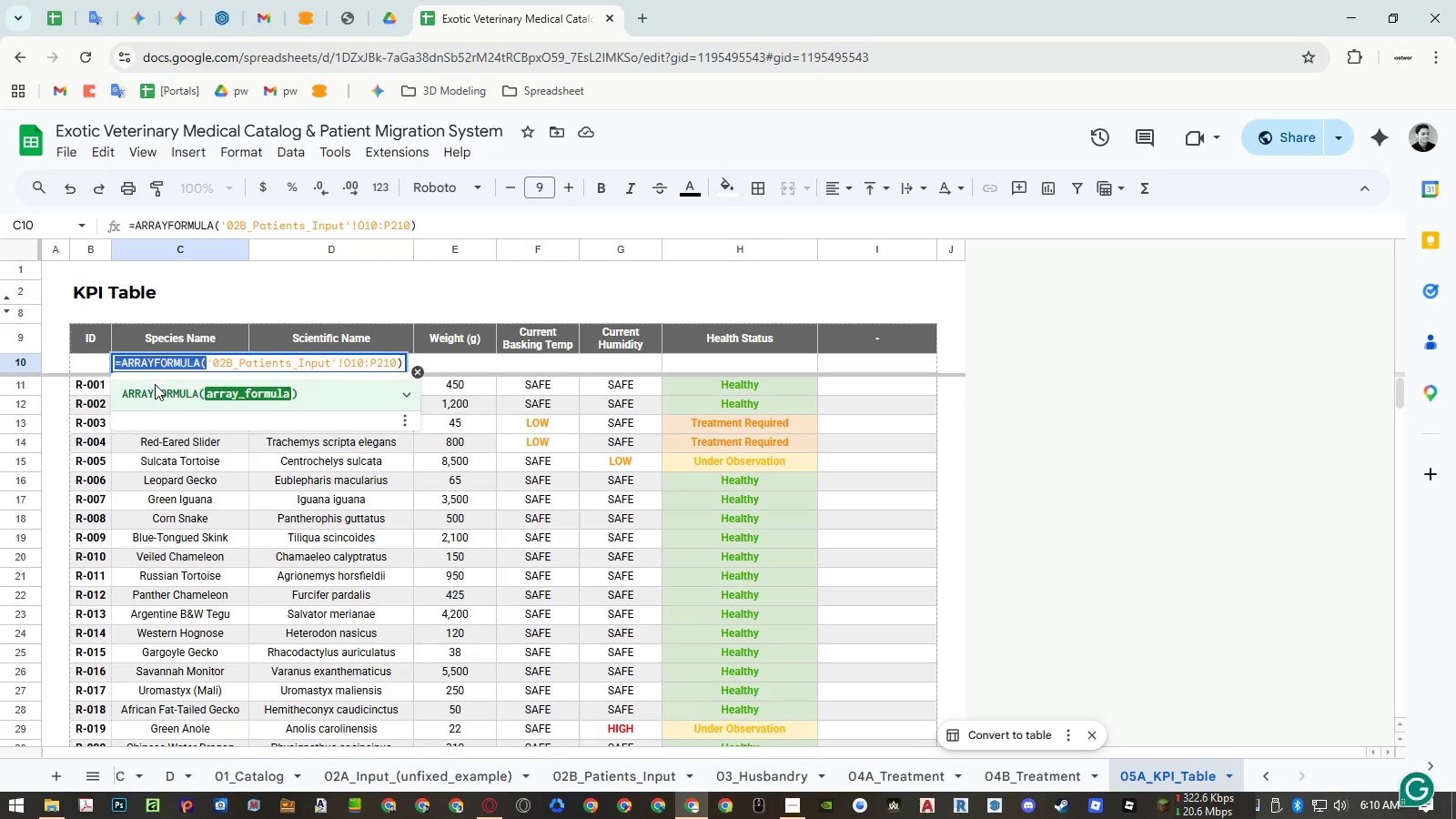 
key(Control+V)
 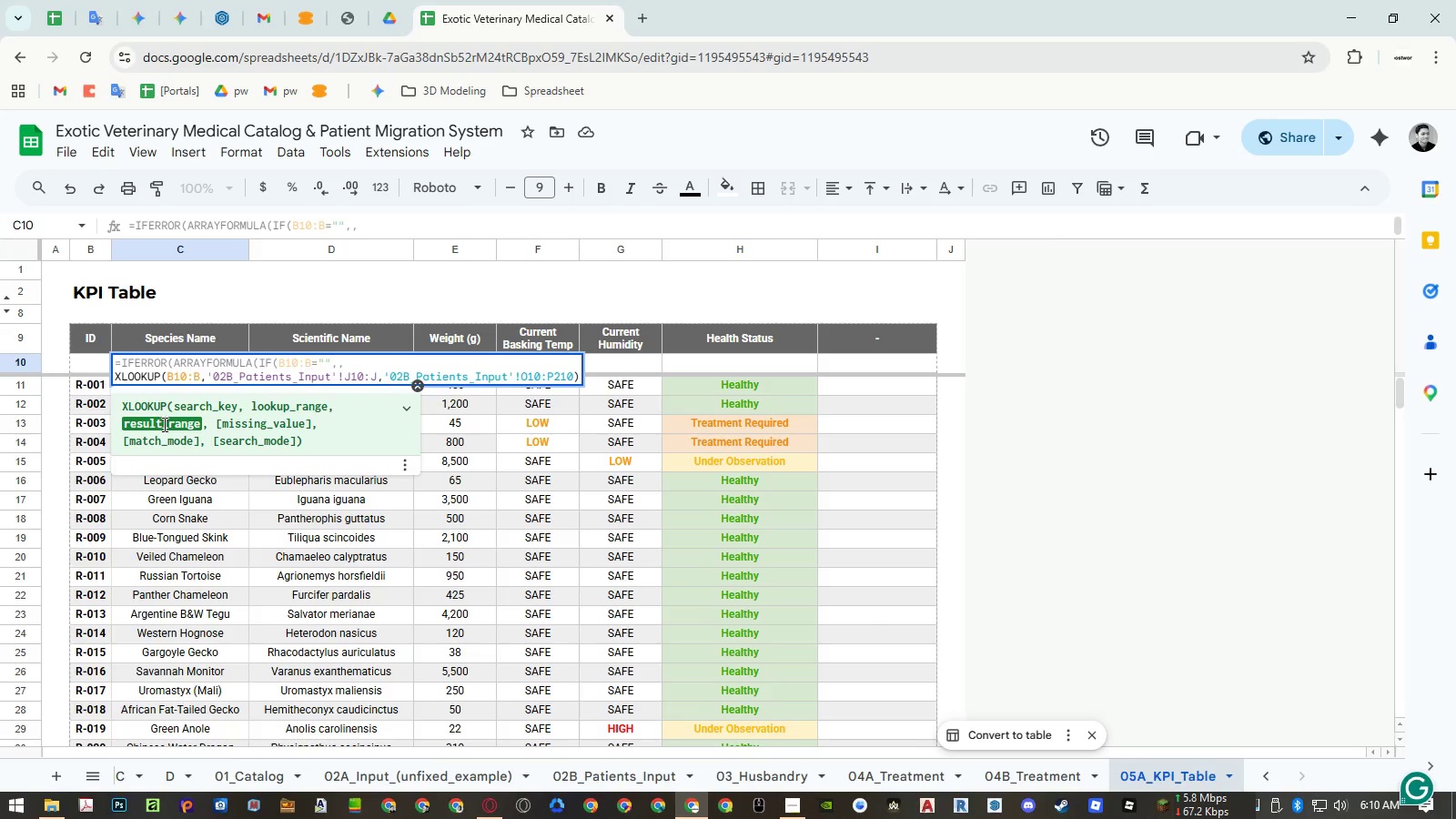 
key(Enter)
 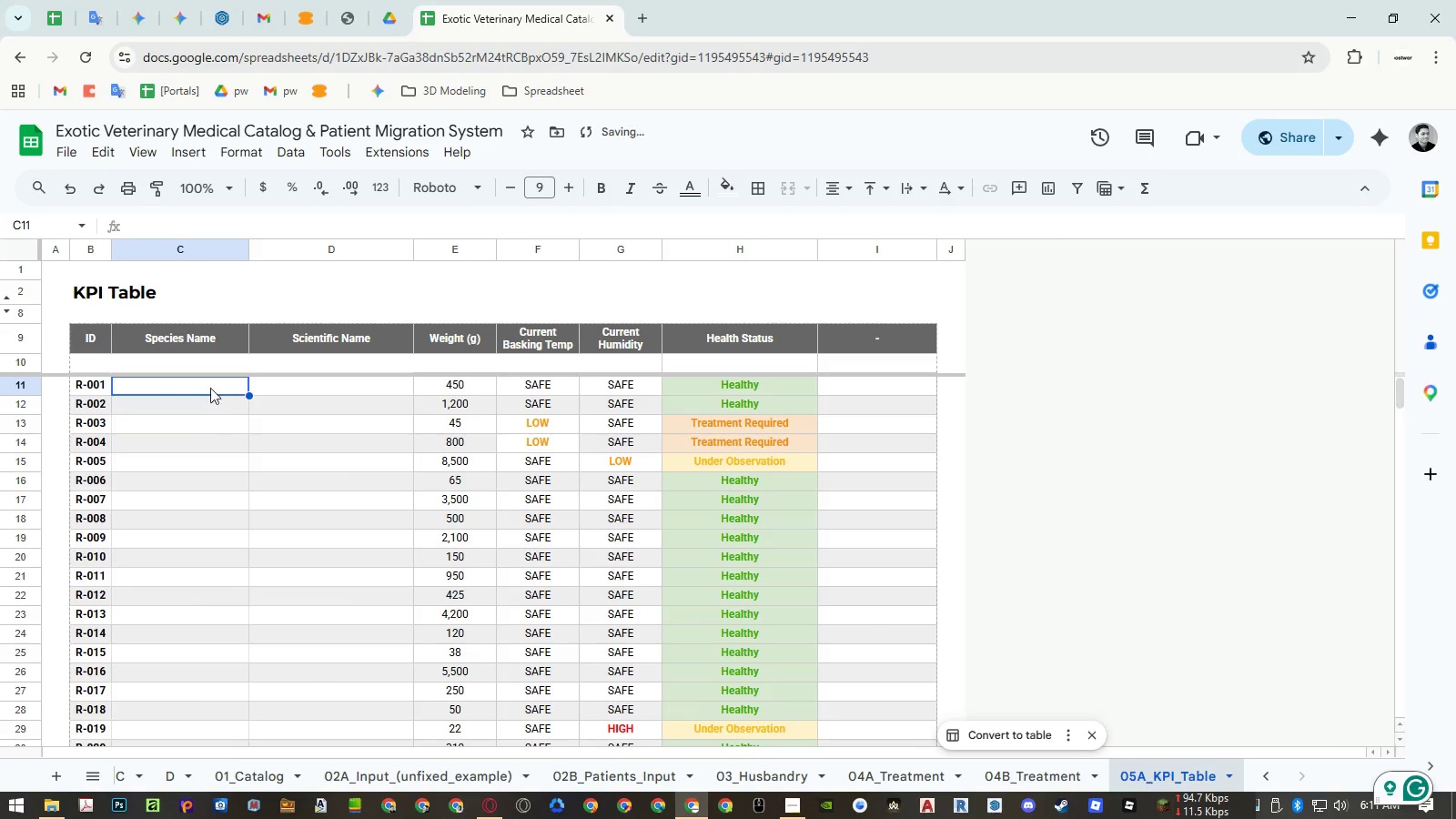 
left_click([205, 369])
 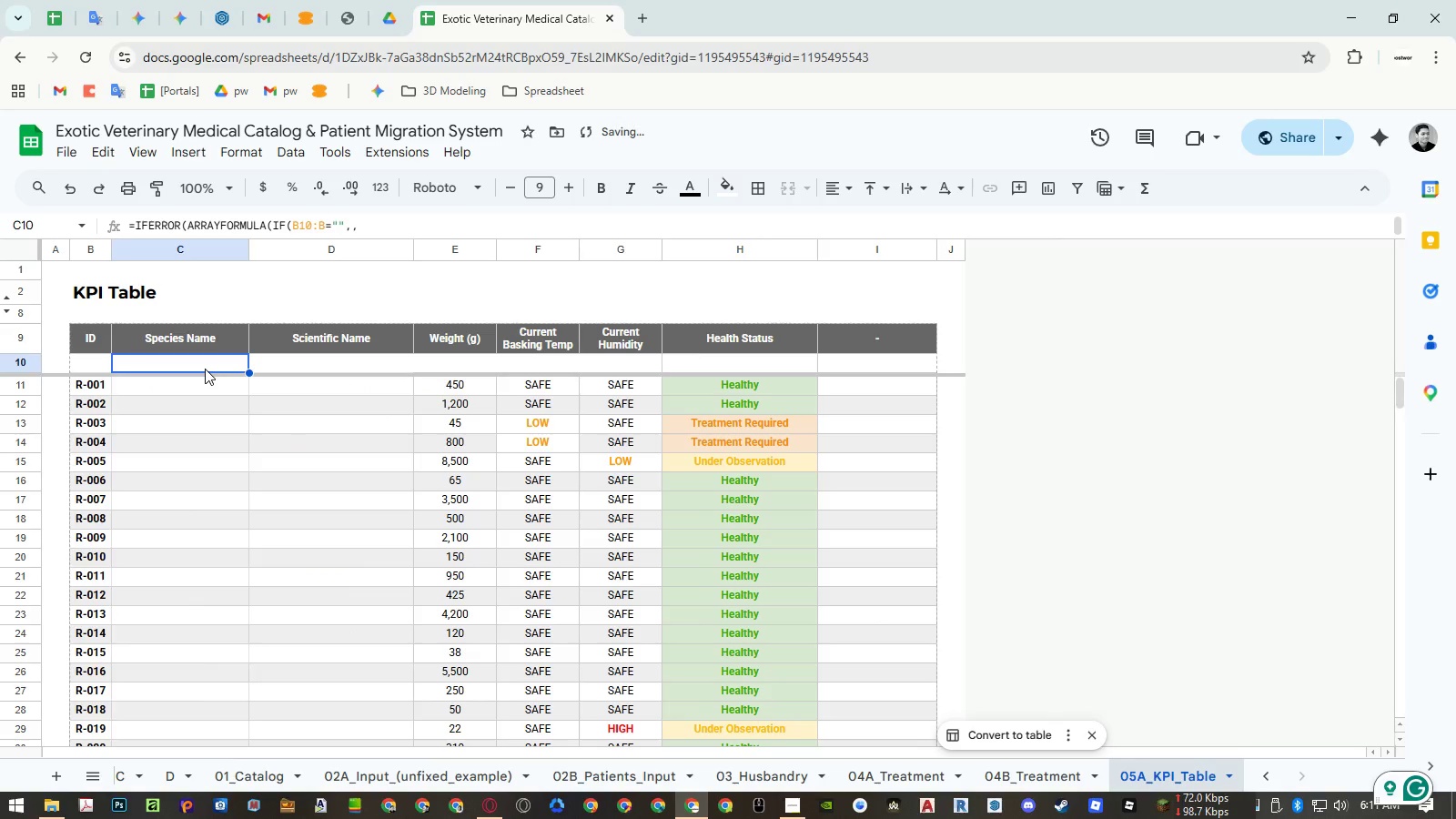 
double_click([205, 369])
 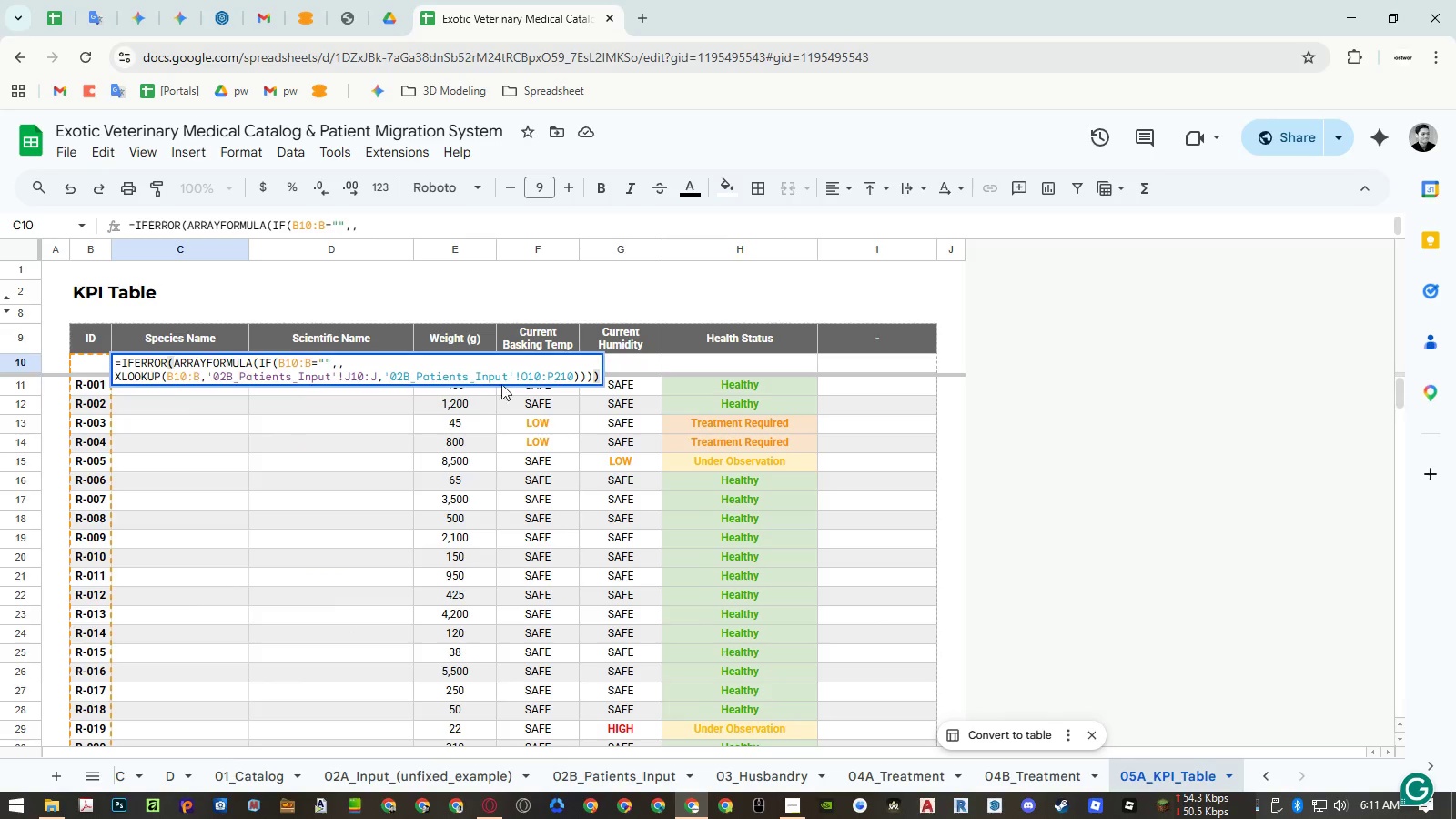 
wait(7.11)
 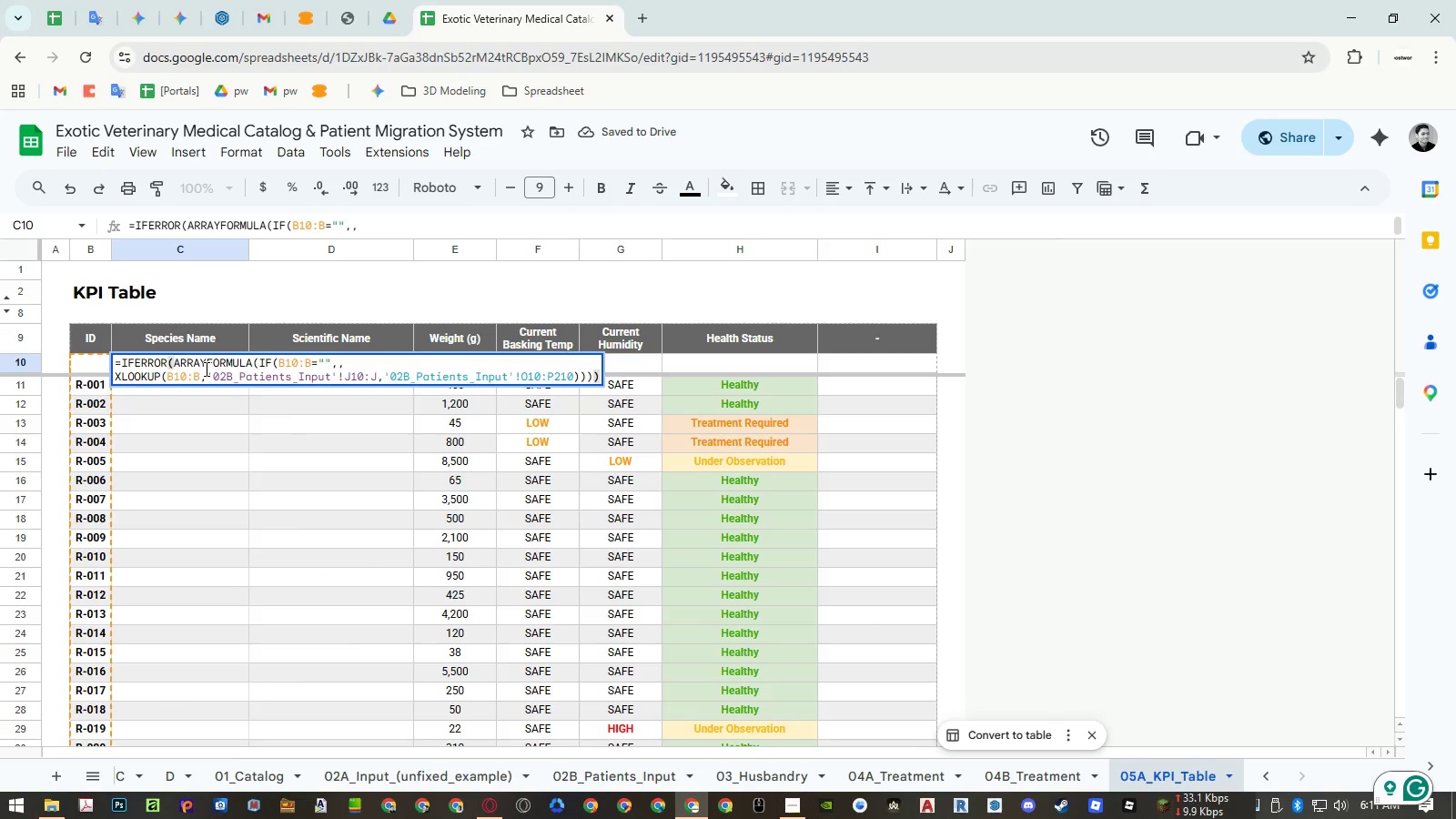 
key(Escape)
 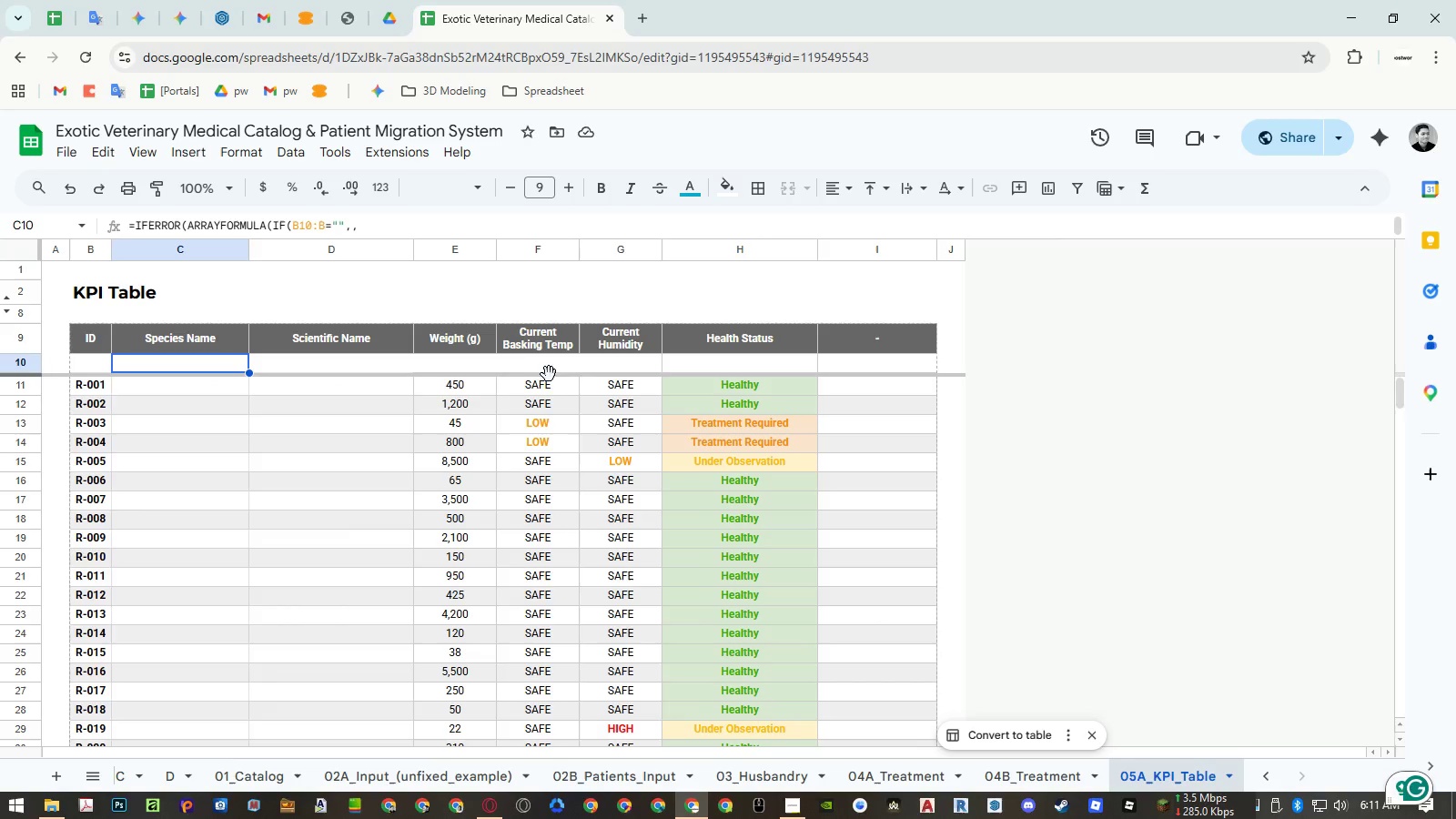 
key(Control+ControlLeft)
 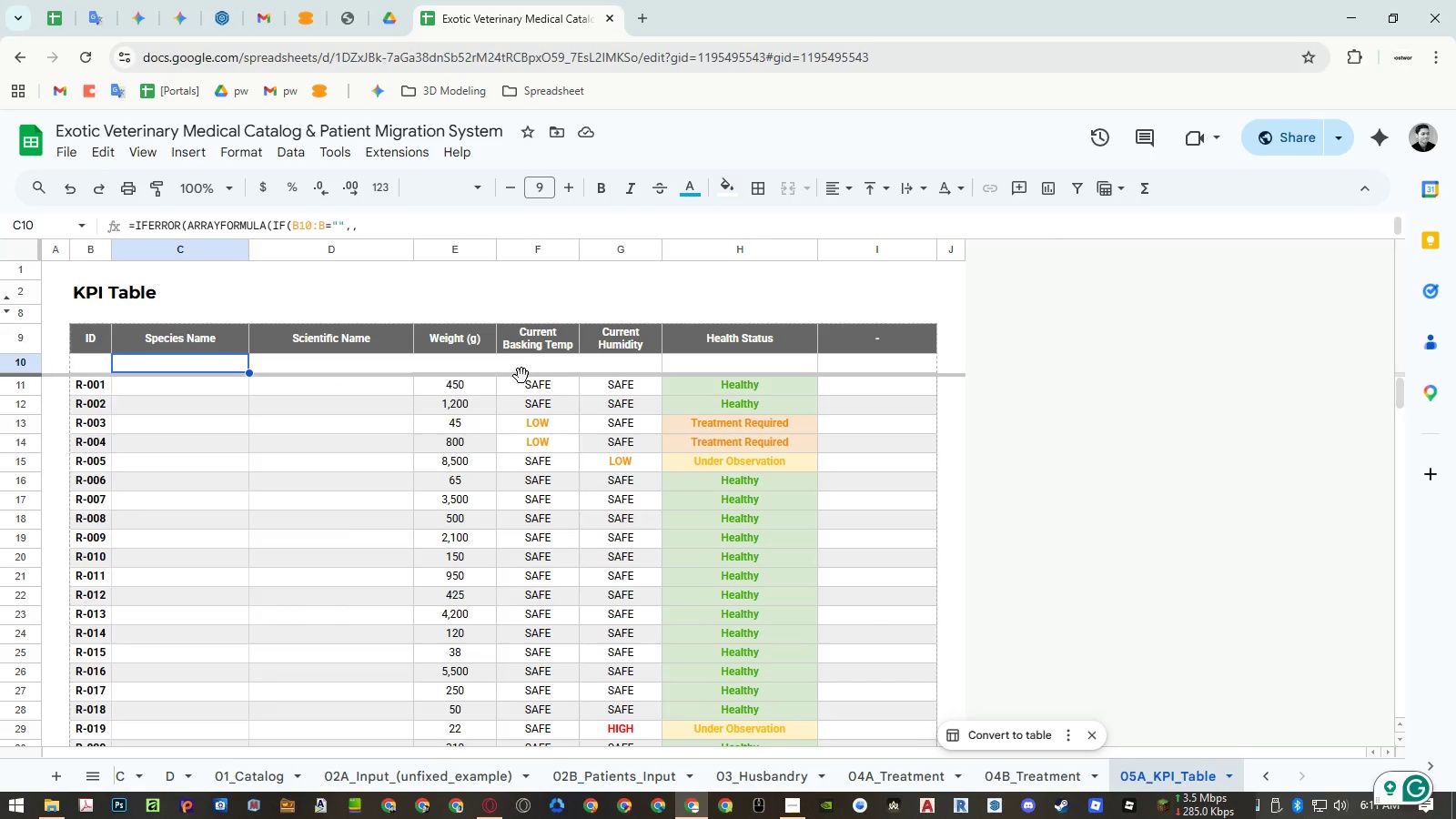 
double_click([229, 357])
 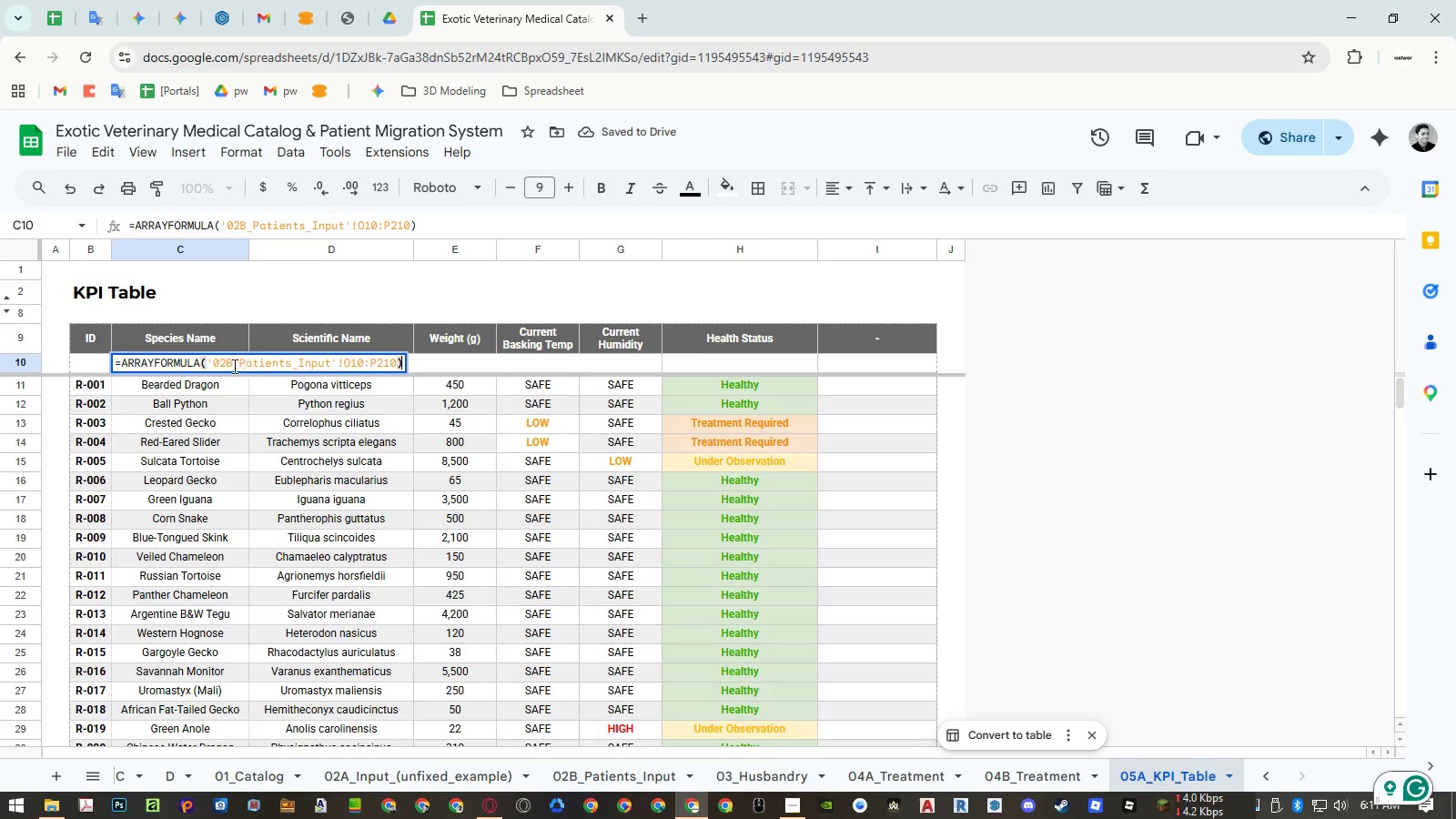 
left_click_drag(start_coordinate=[205, 365], to_coordinate=[60, 363])
 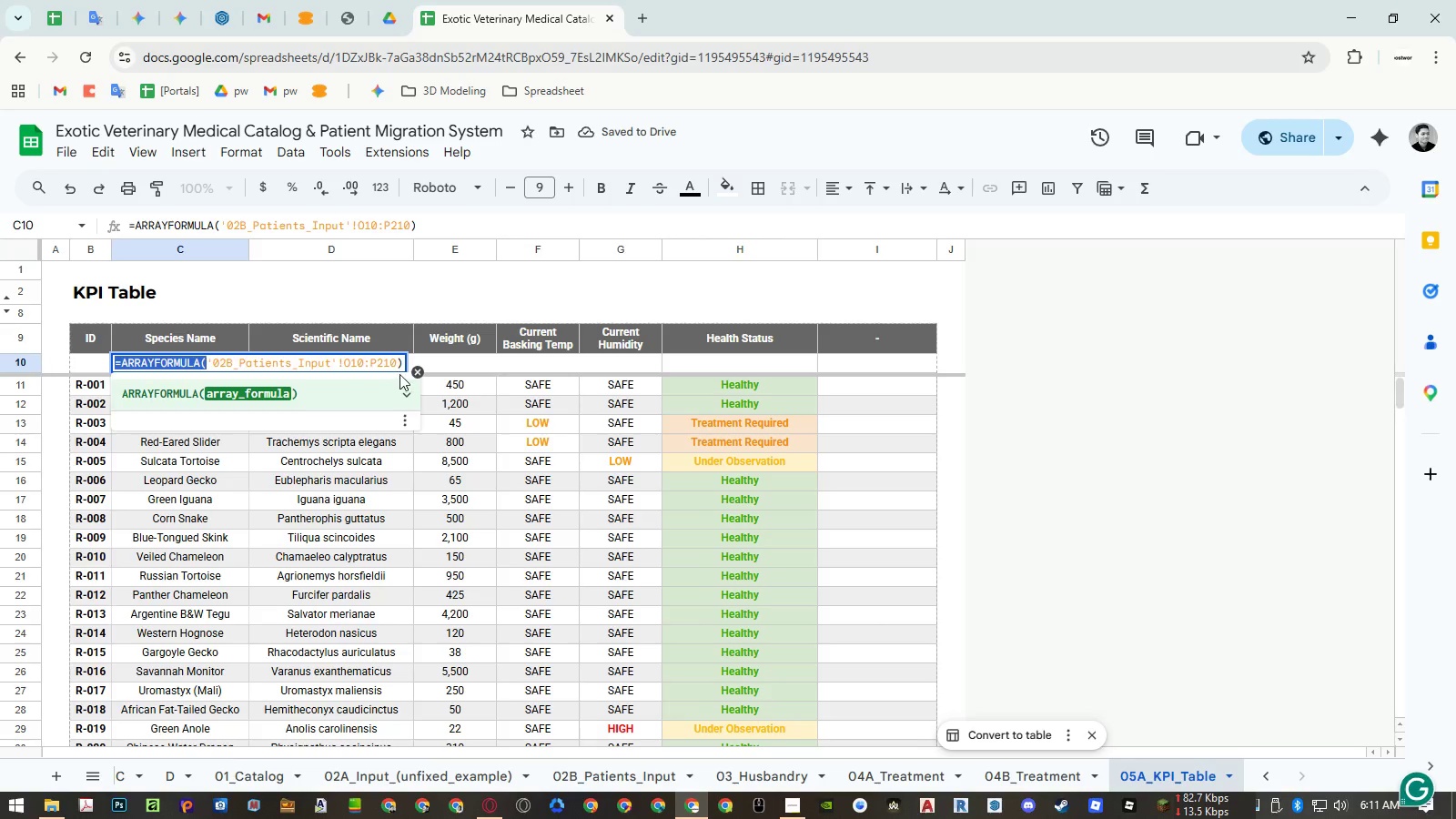 
key(Control+ControlLeft)
 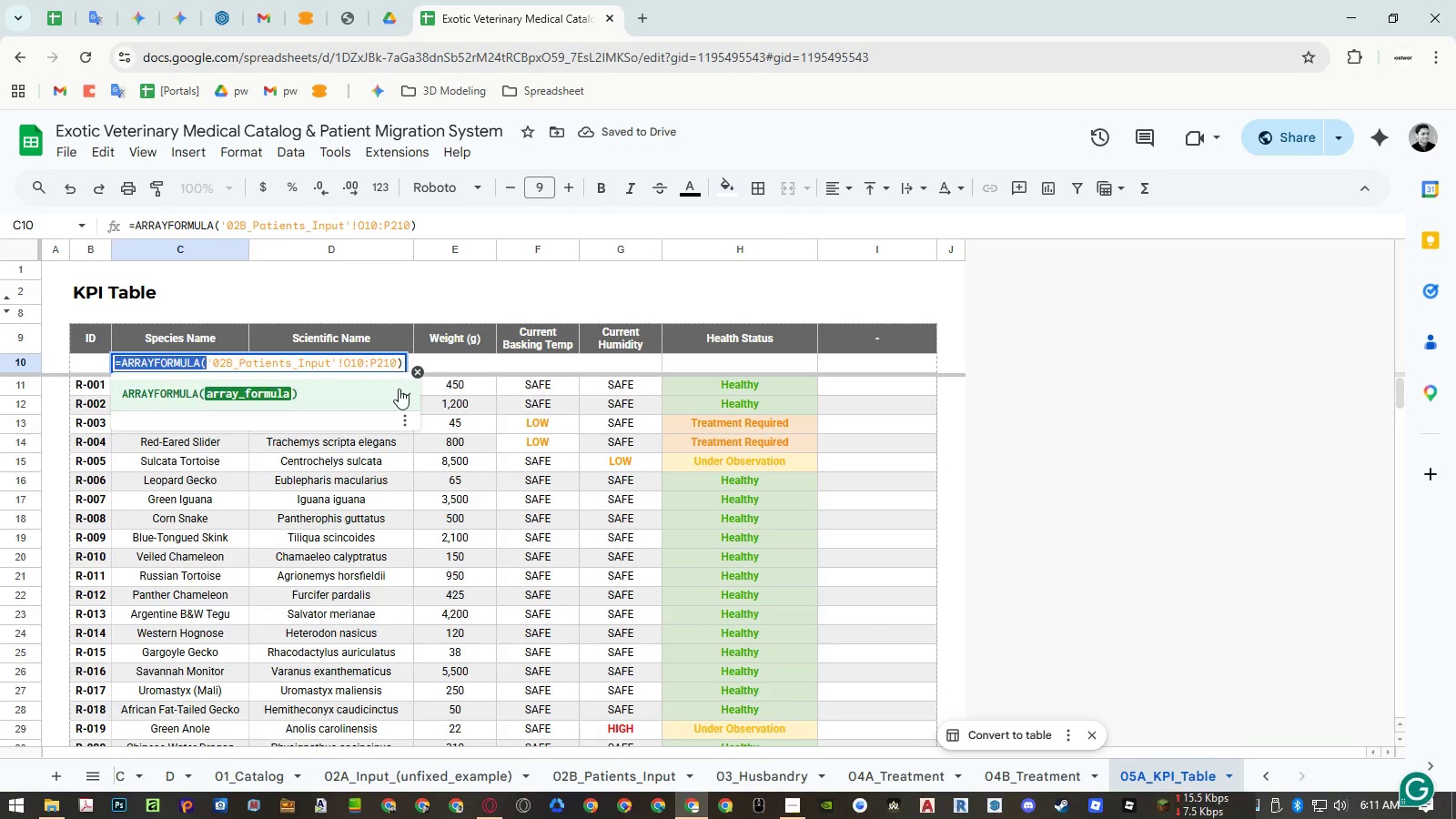 
key(Control+V)
 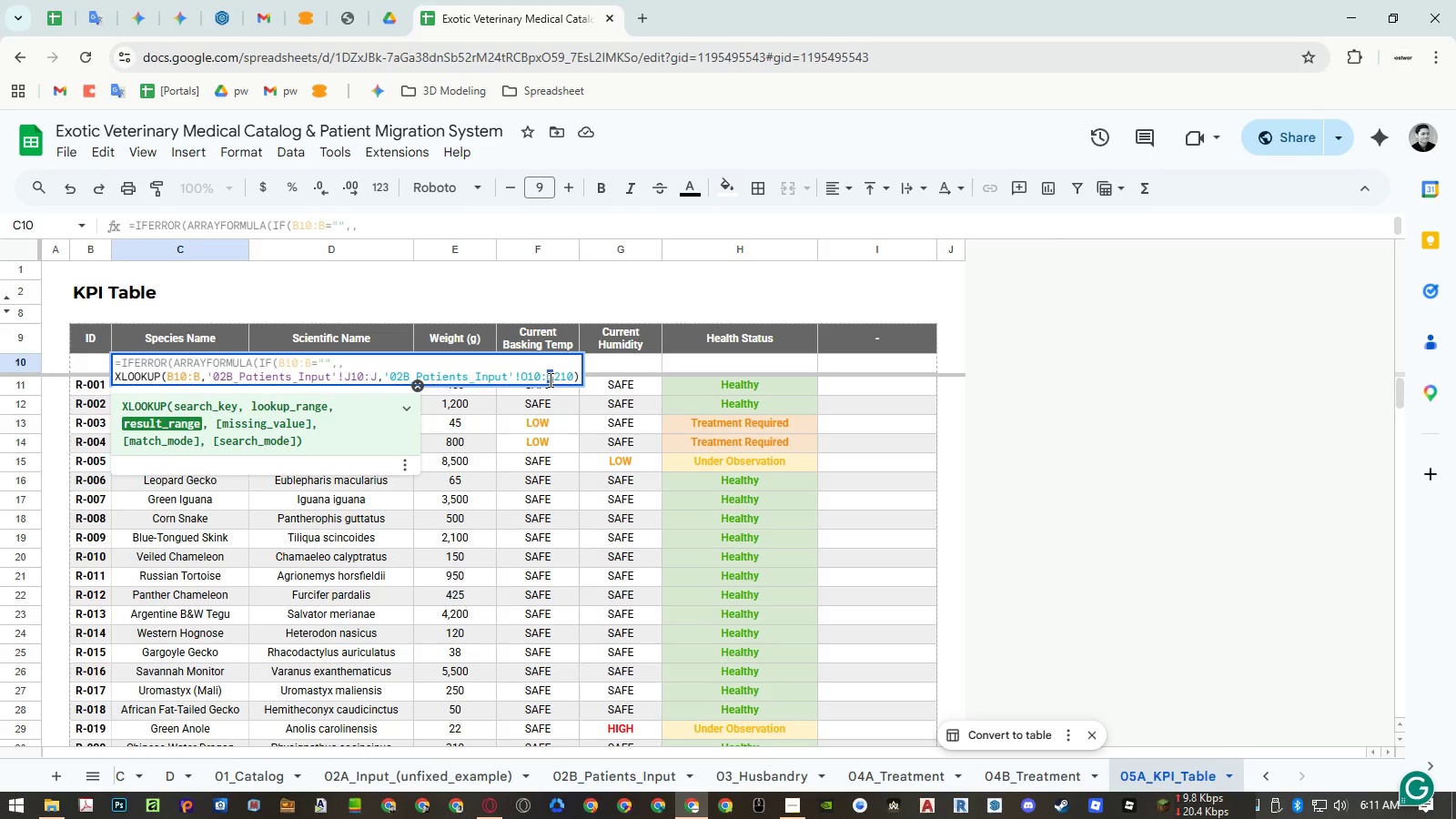 
hold_key(key=ShiftRight, duration=0.38)
 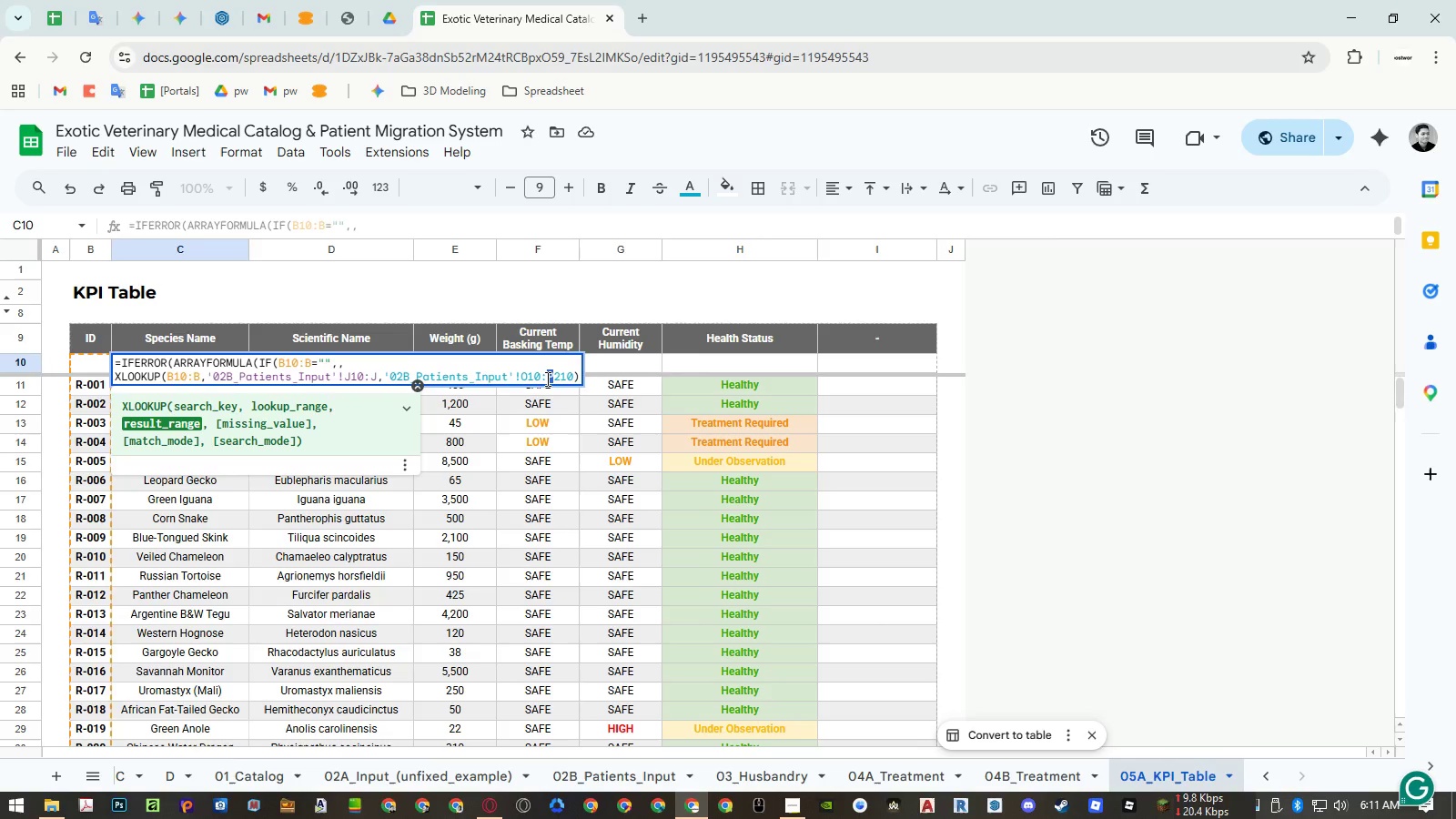 
key(Shift+ShiftRight)
 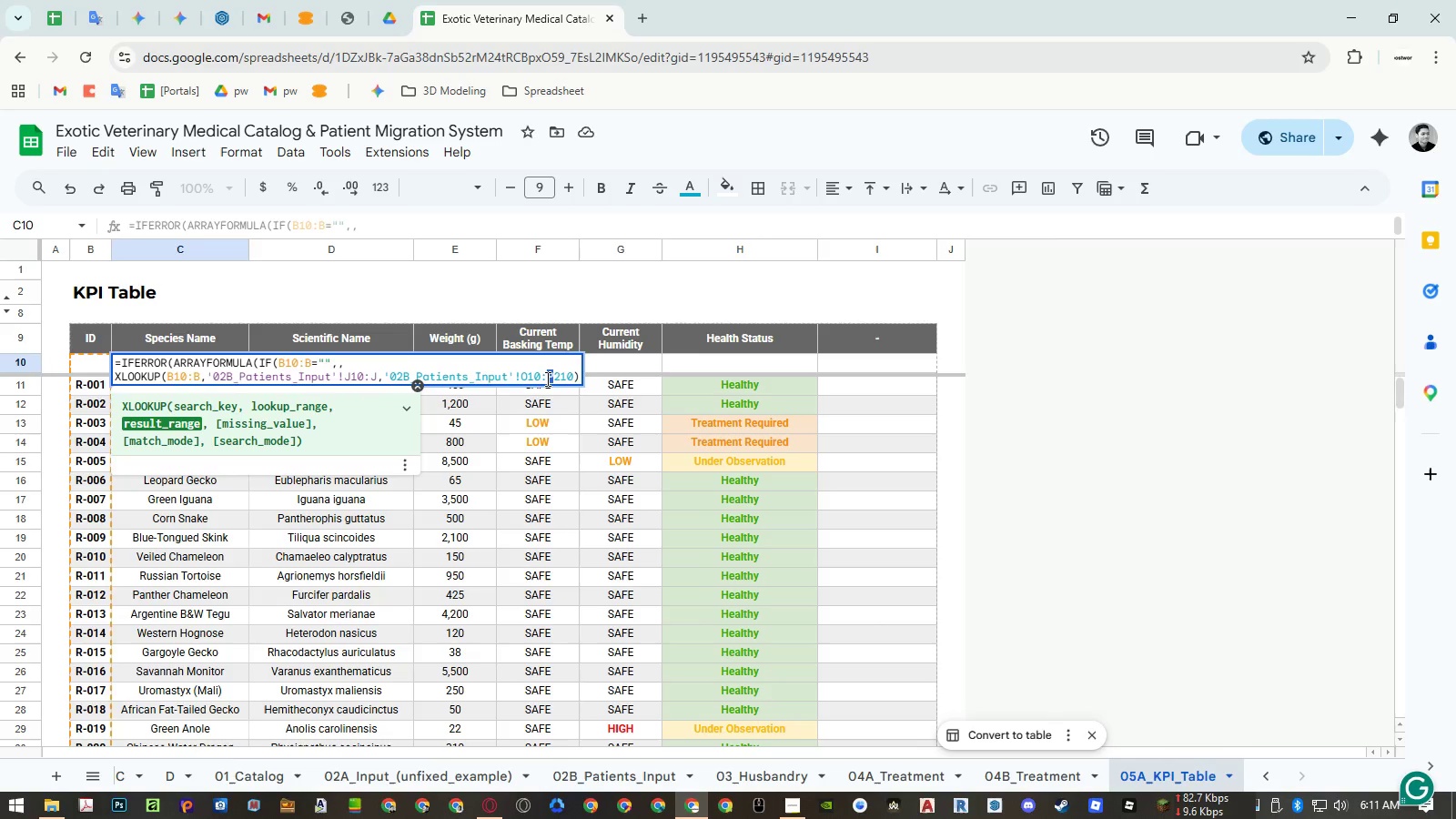 
key(Shift+O)
 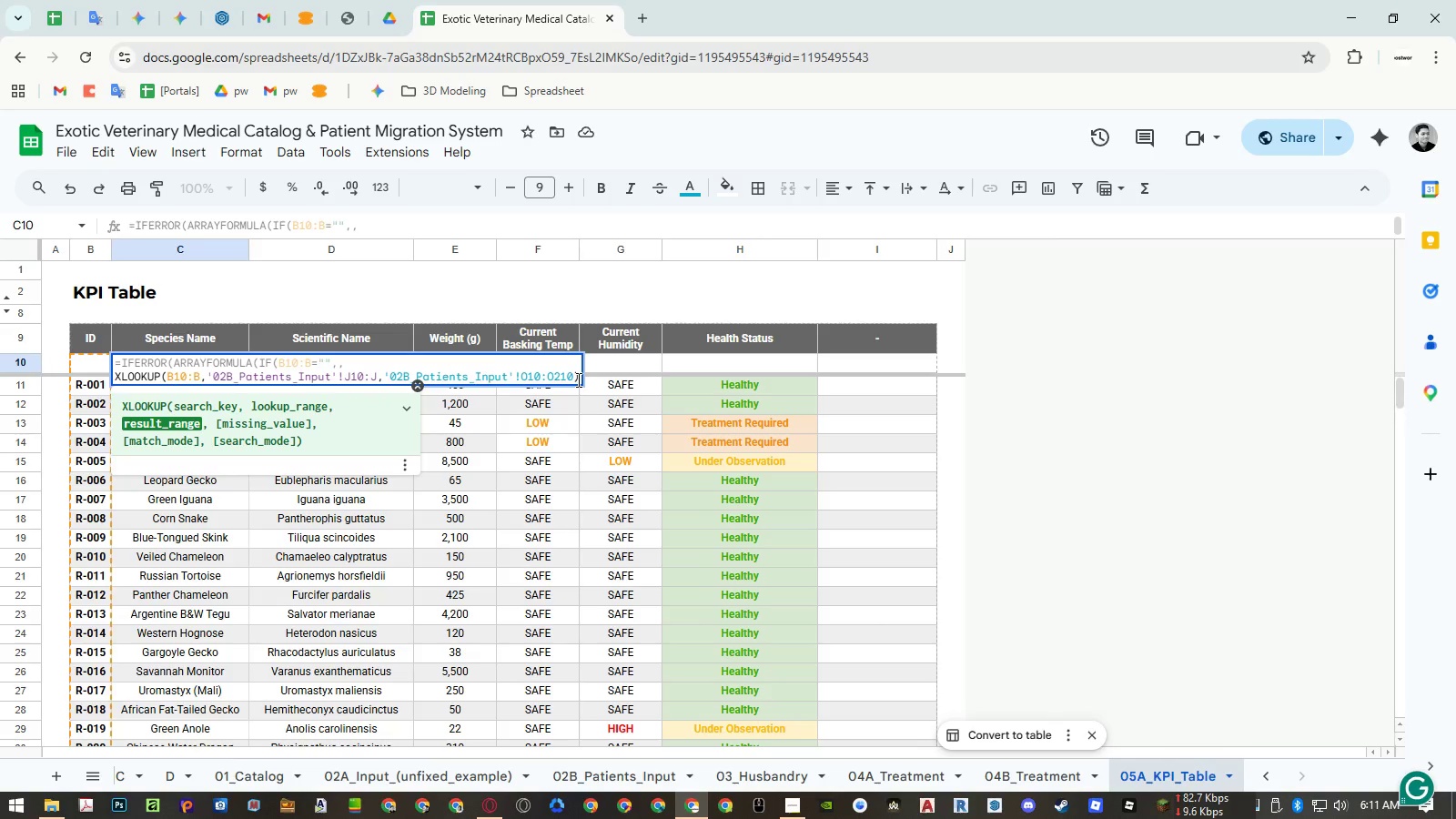 
left_click([577, 379])
 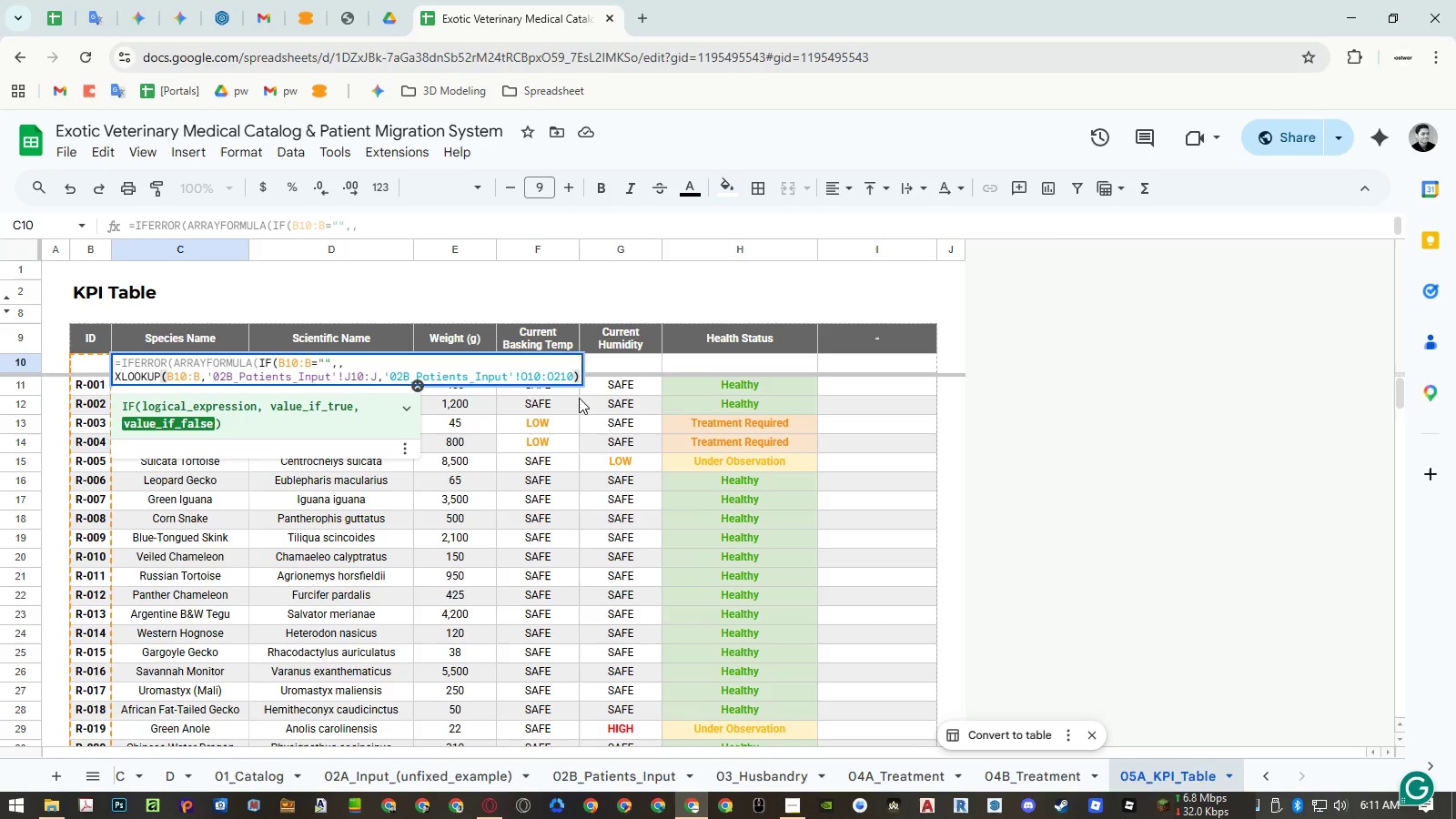 
key(Enter)
 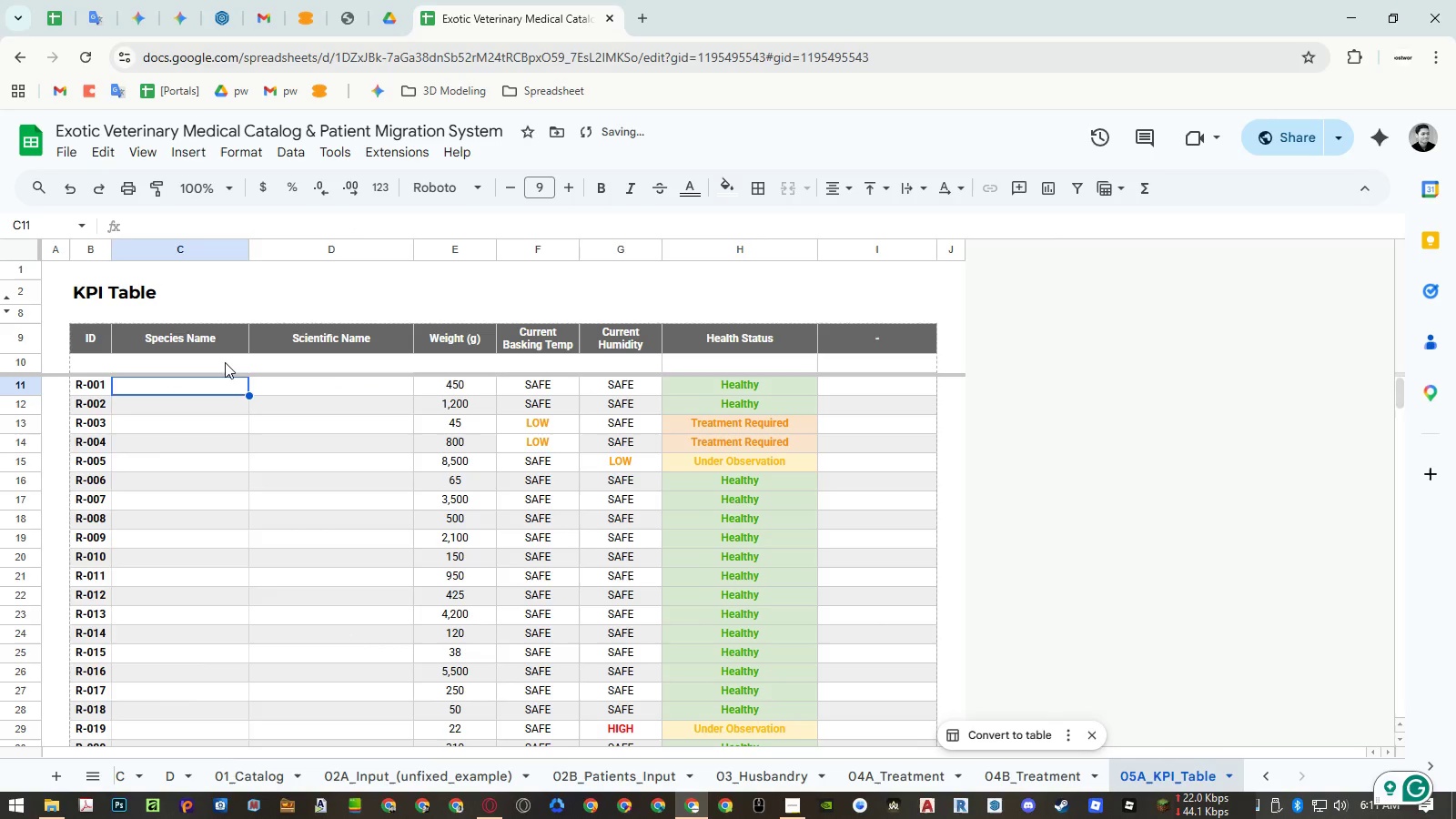 
left_click([224, 361])
 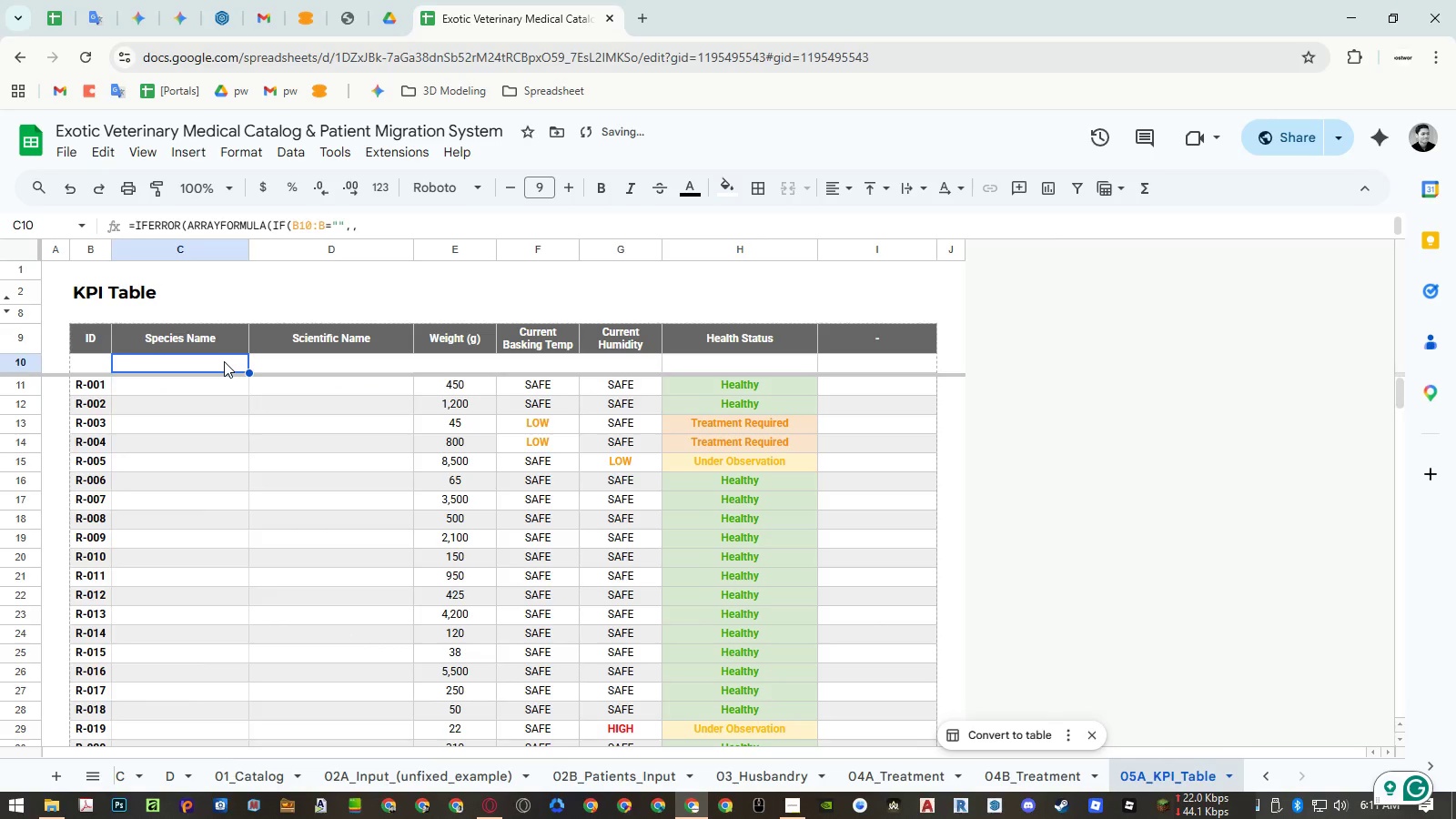 
key(ArrowDown)
 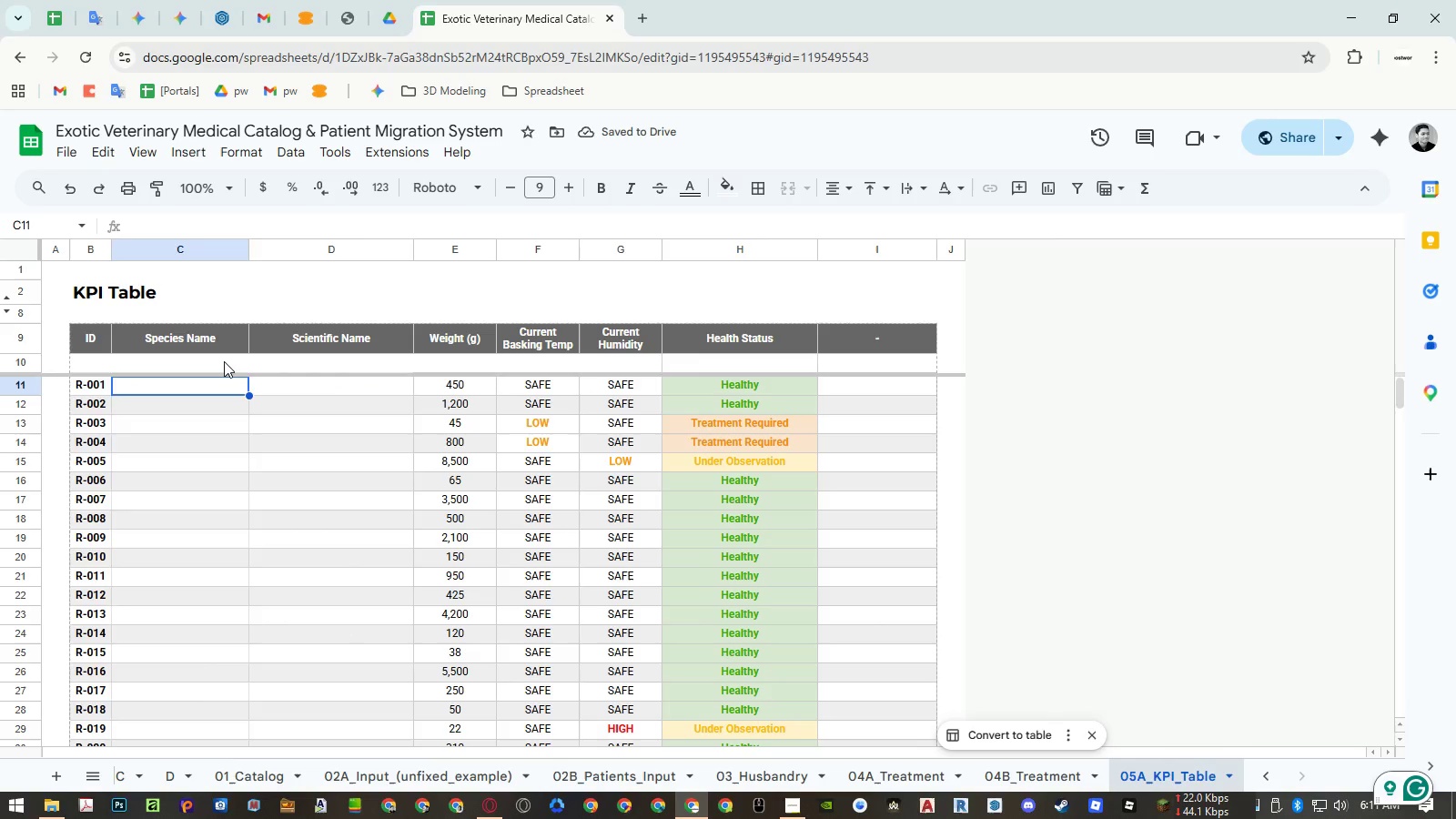 
double_click([224, 361])
 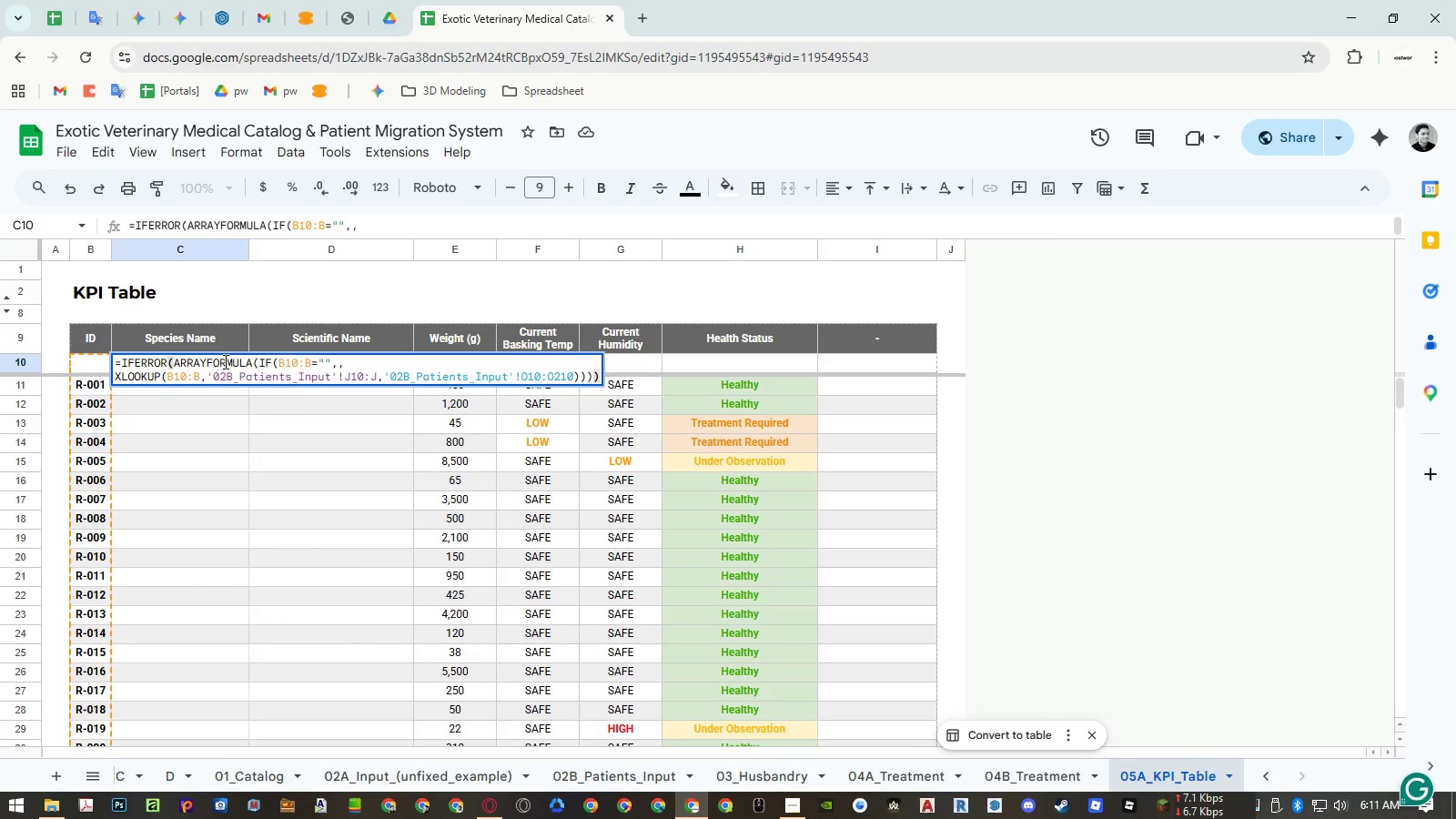 
key(Escape)
 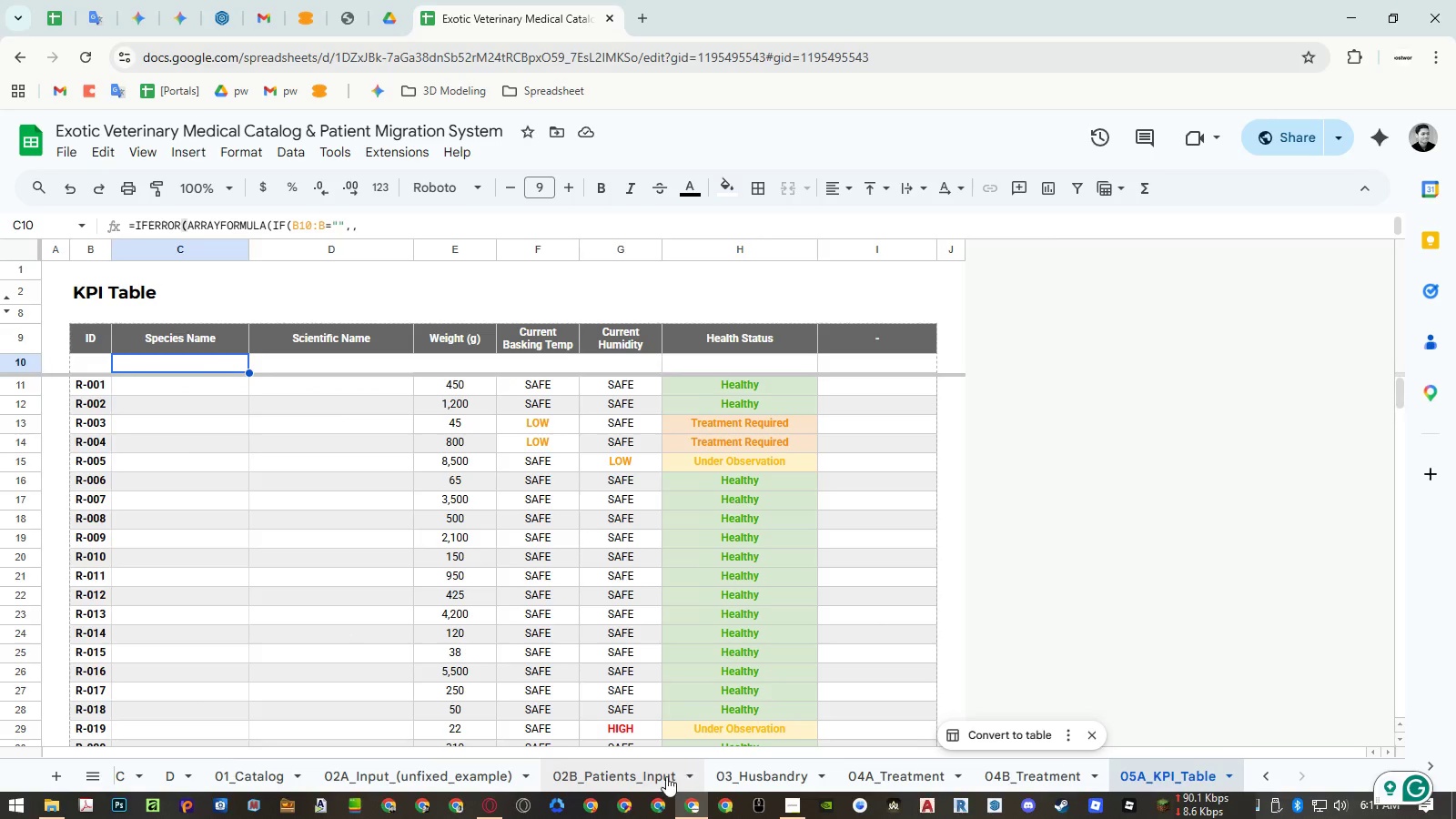 
left_click([666, 776])
 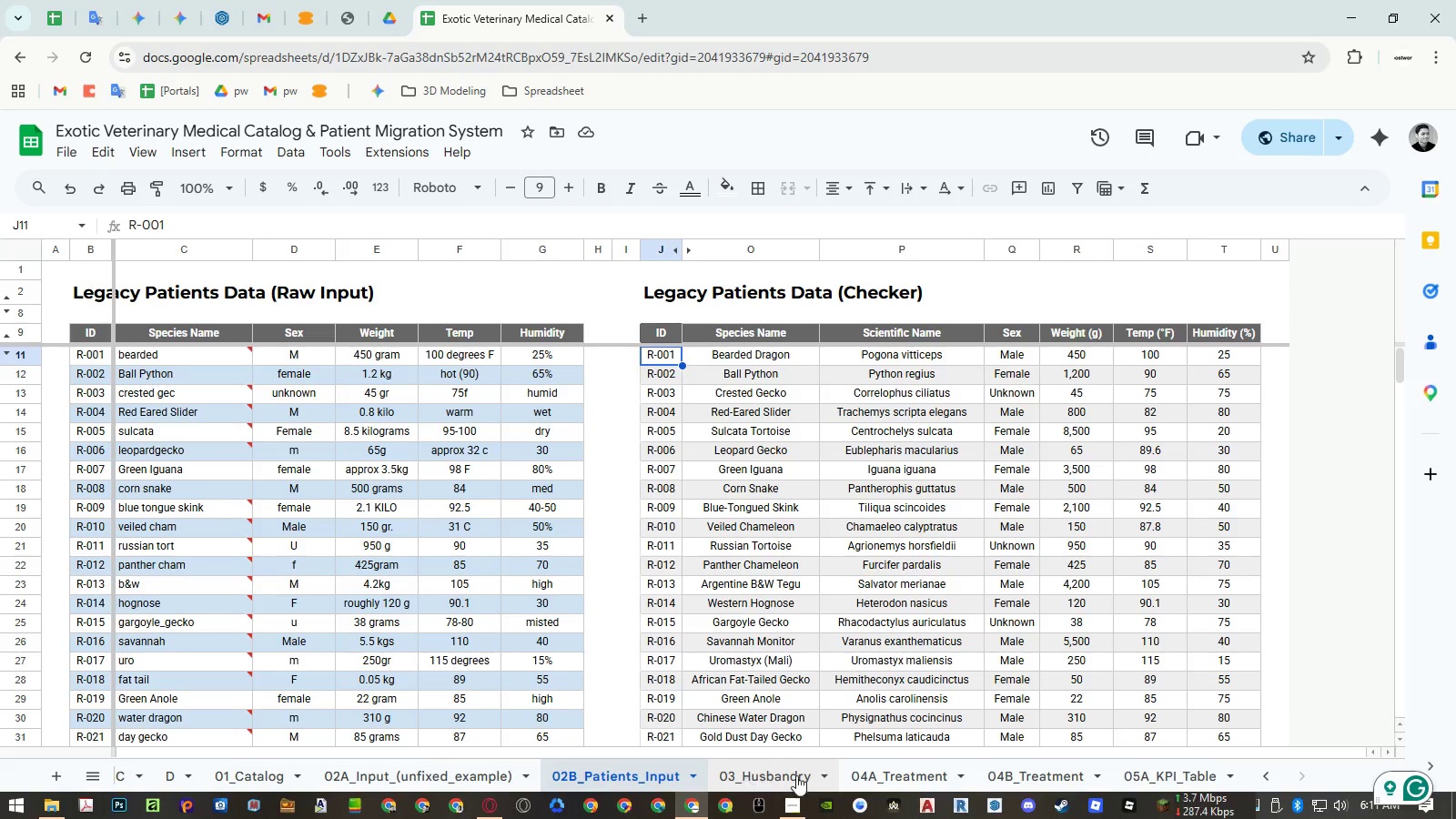 
left_click([1180, 784])
 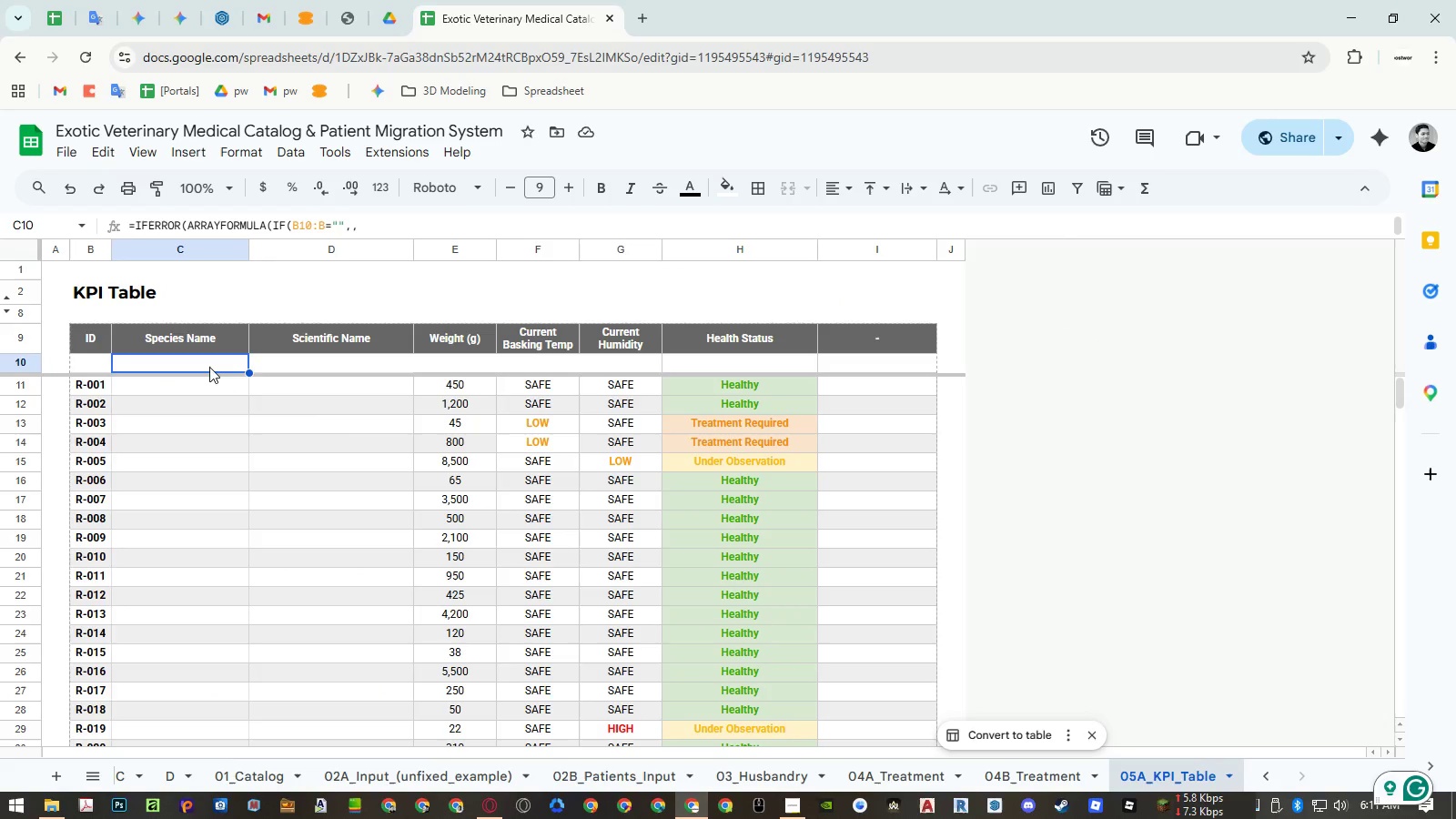 
double_click([207, 362])
 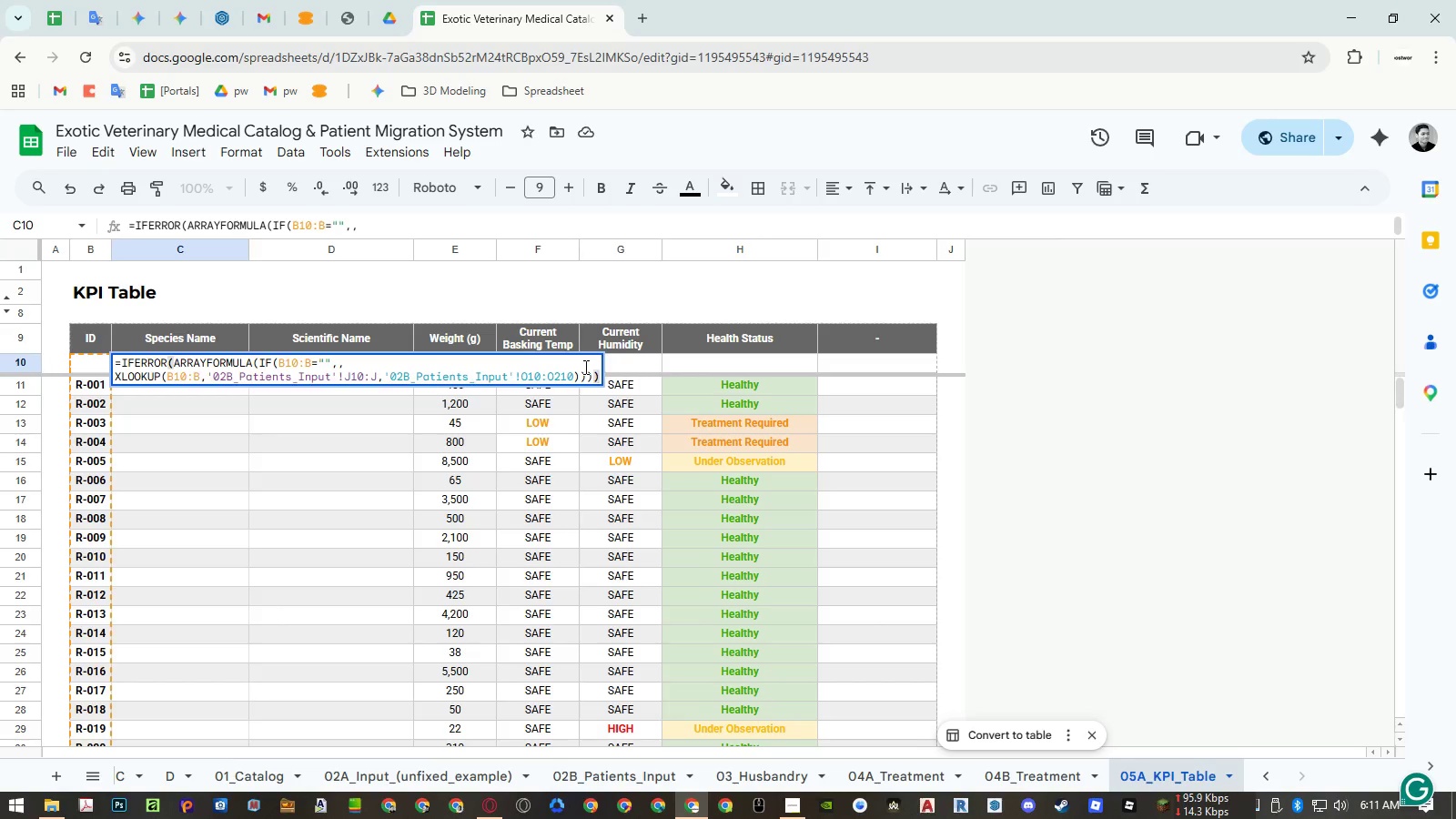 
wait(17.22)
 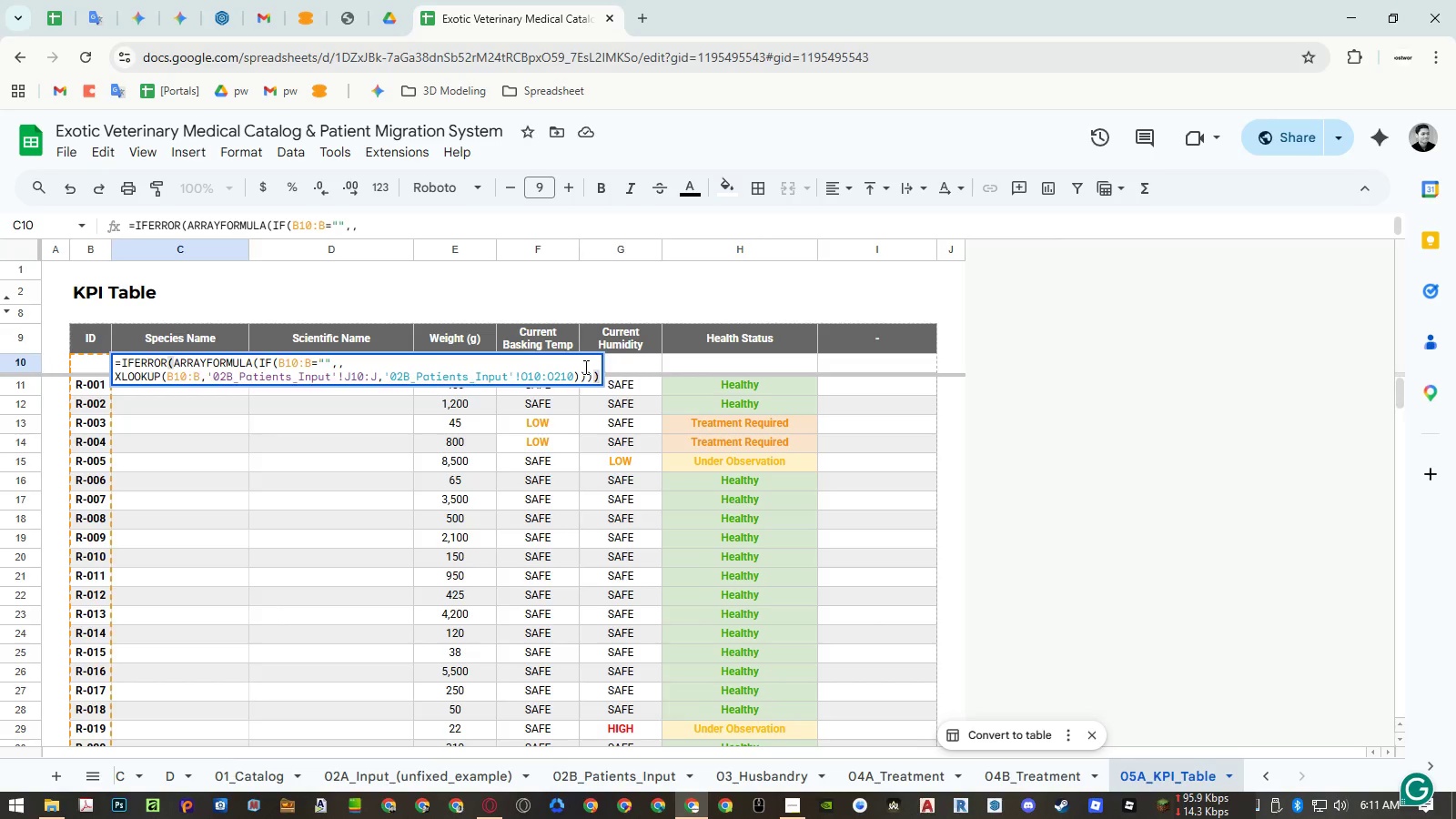 
left_click([550, 377])
 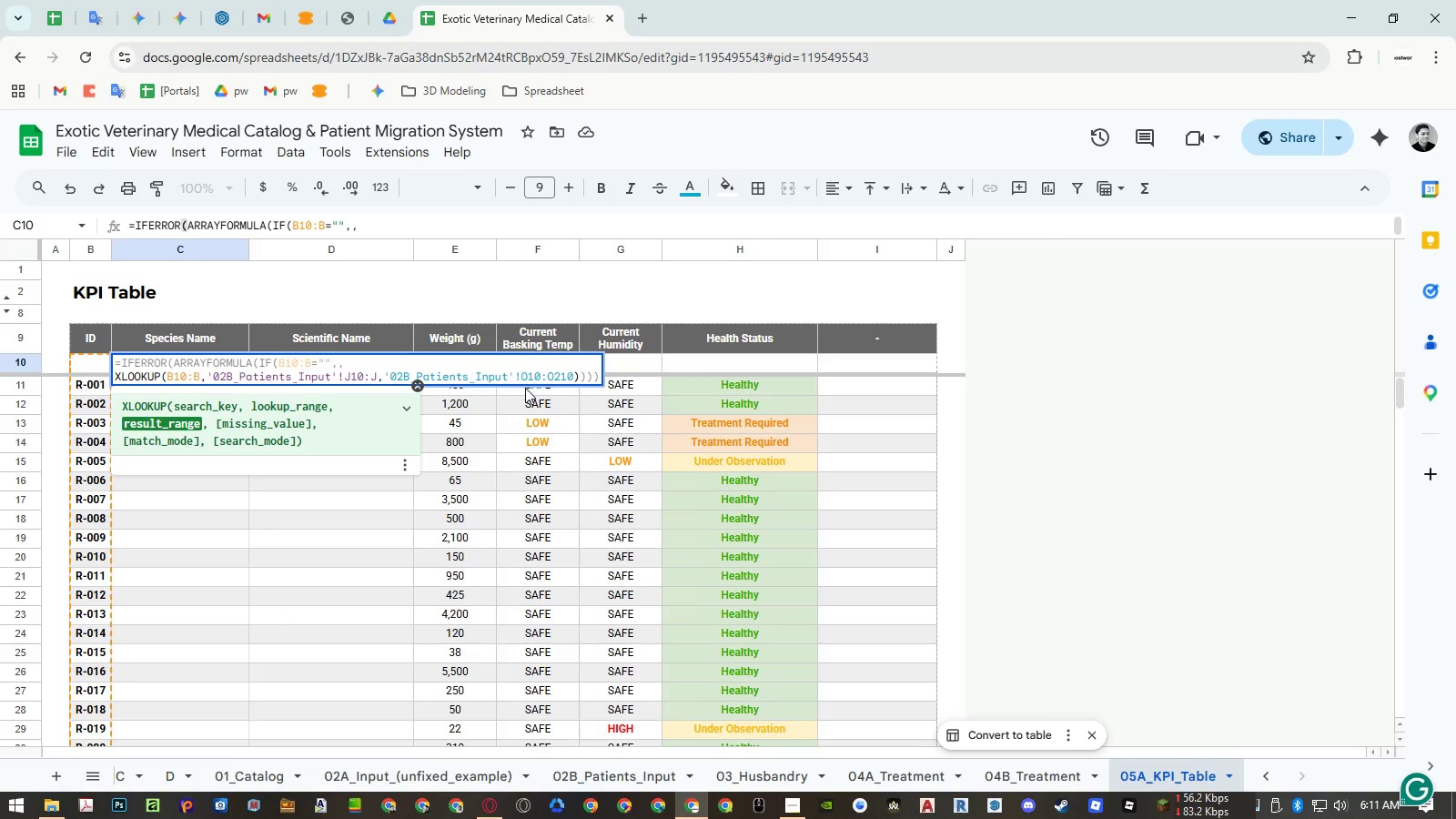 
key(Escape)
 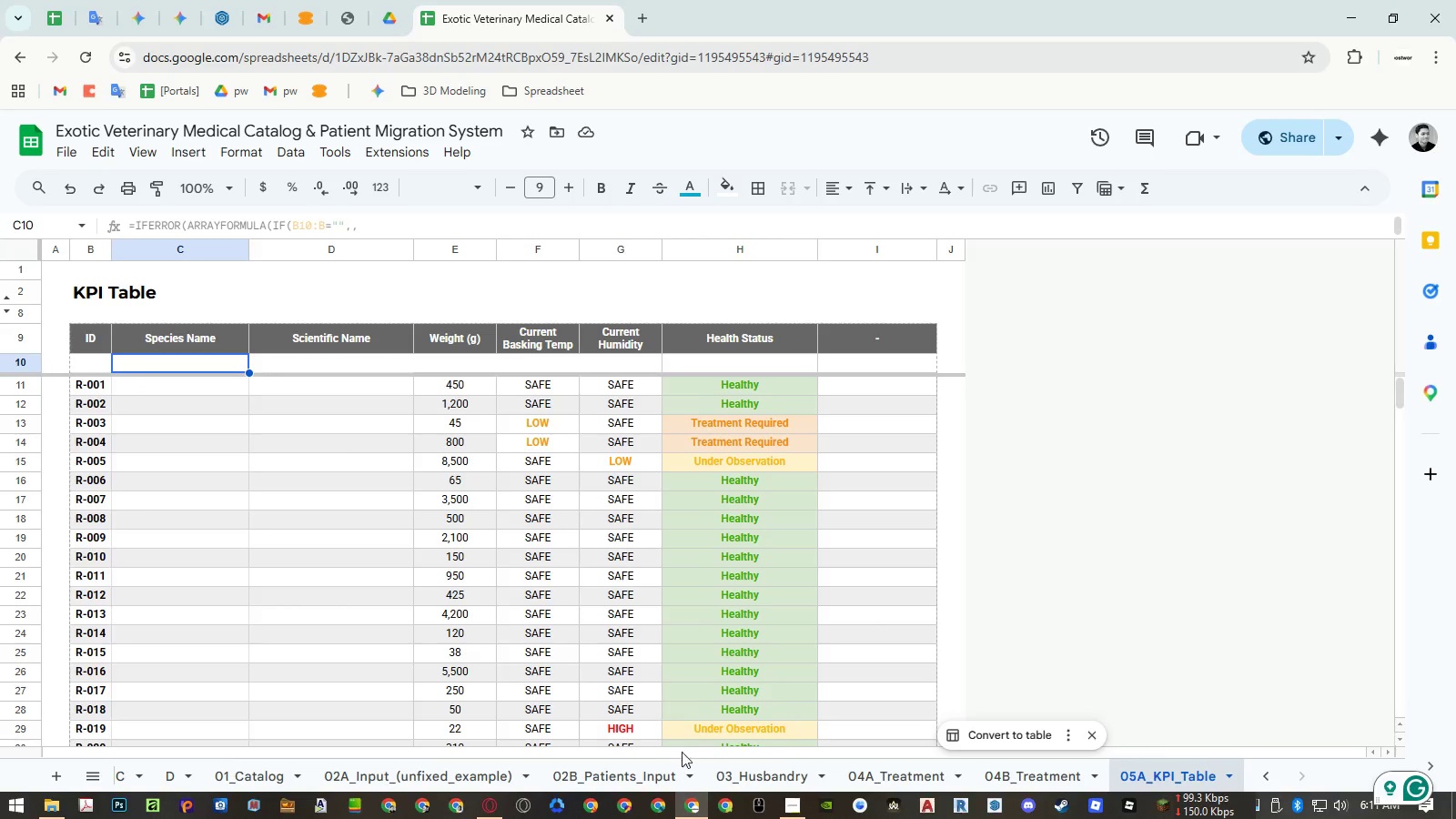 
left_click([640, 772])
 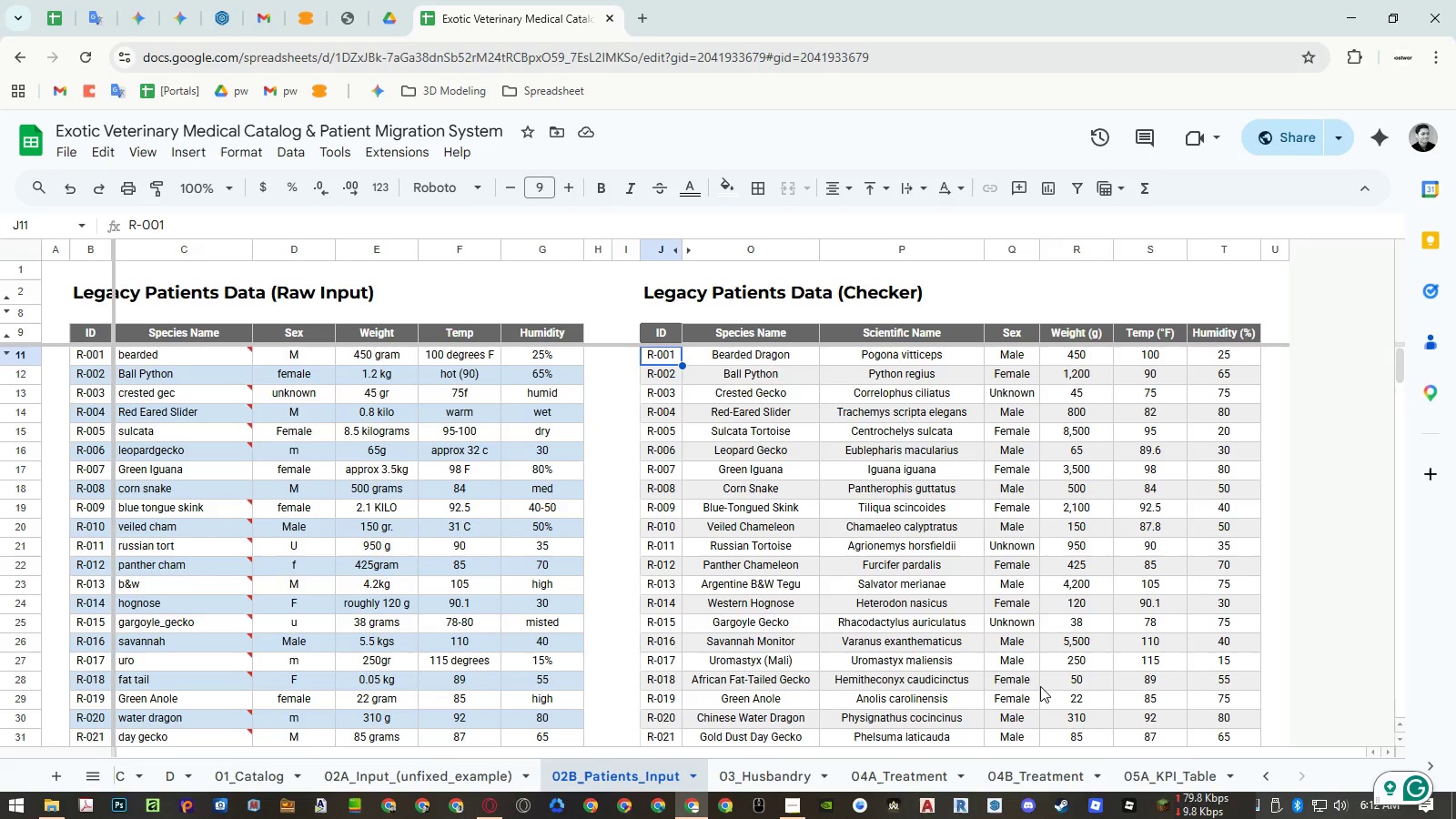 
left_click([1178, 784])
 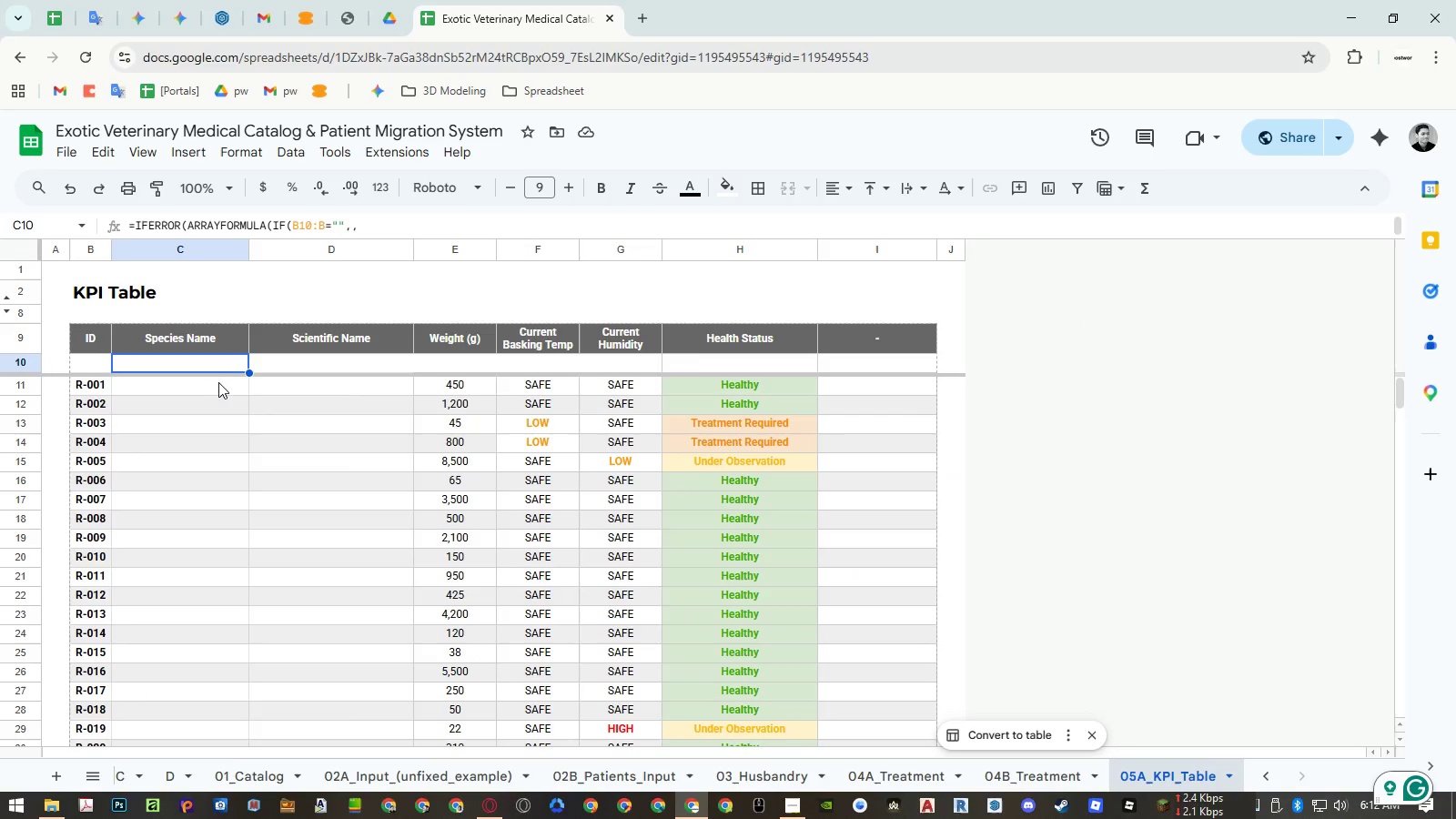 
double_click([206, 367])
 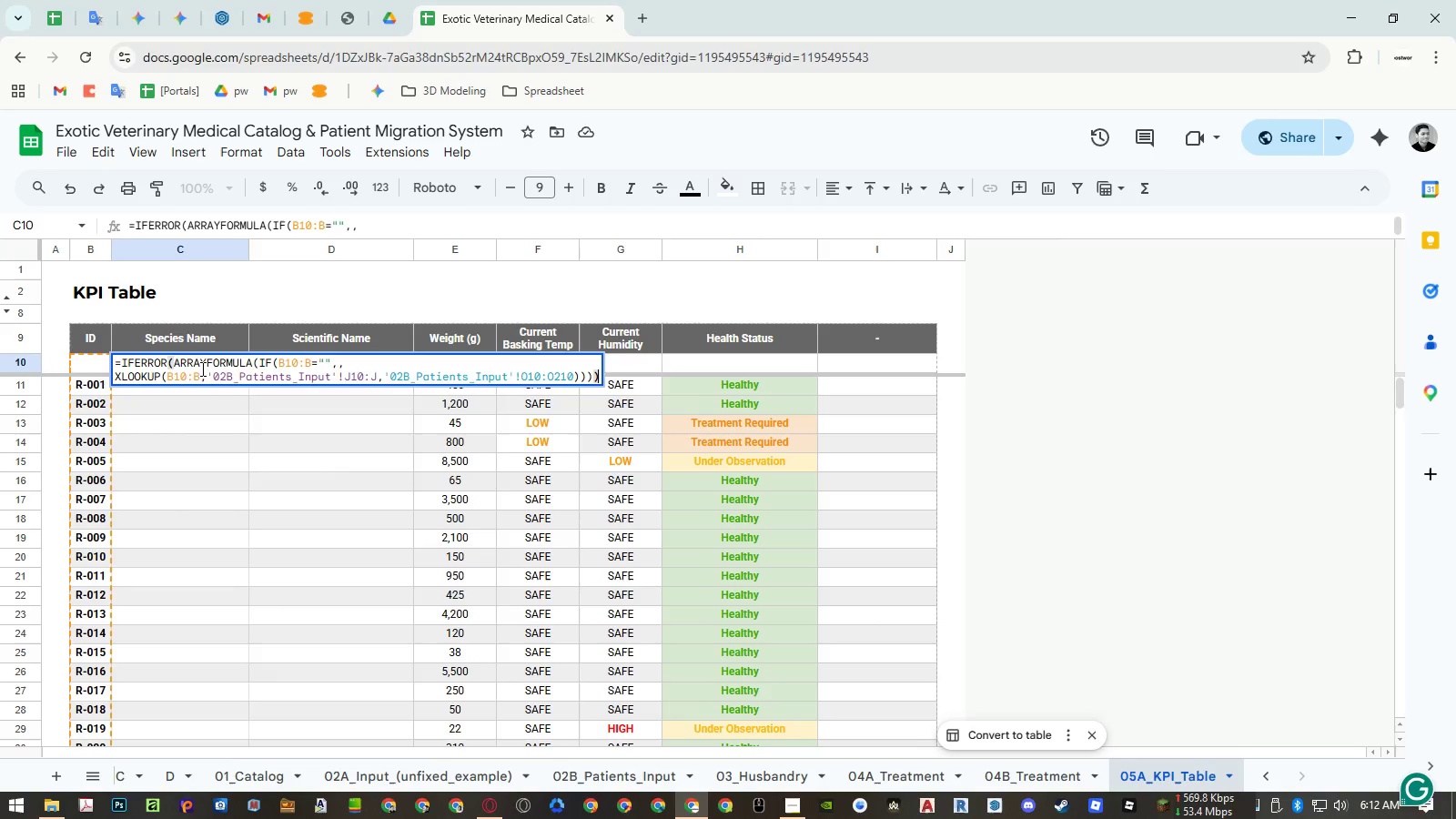 
key(Escape)
 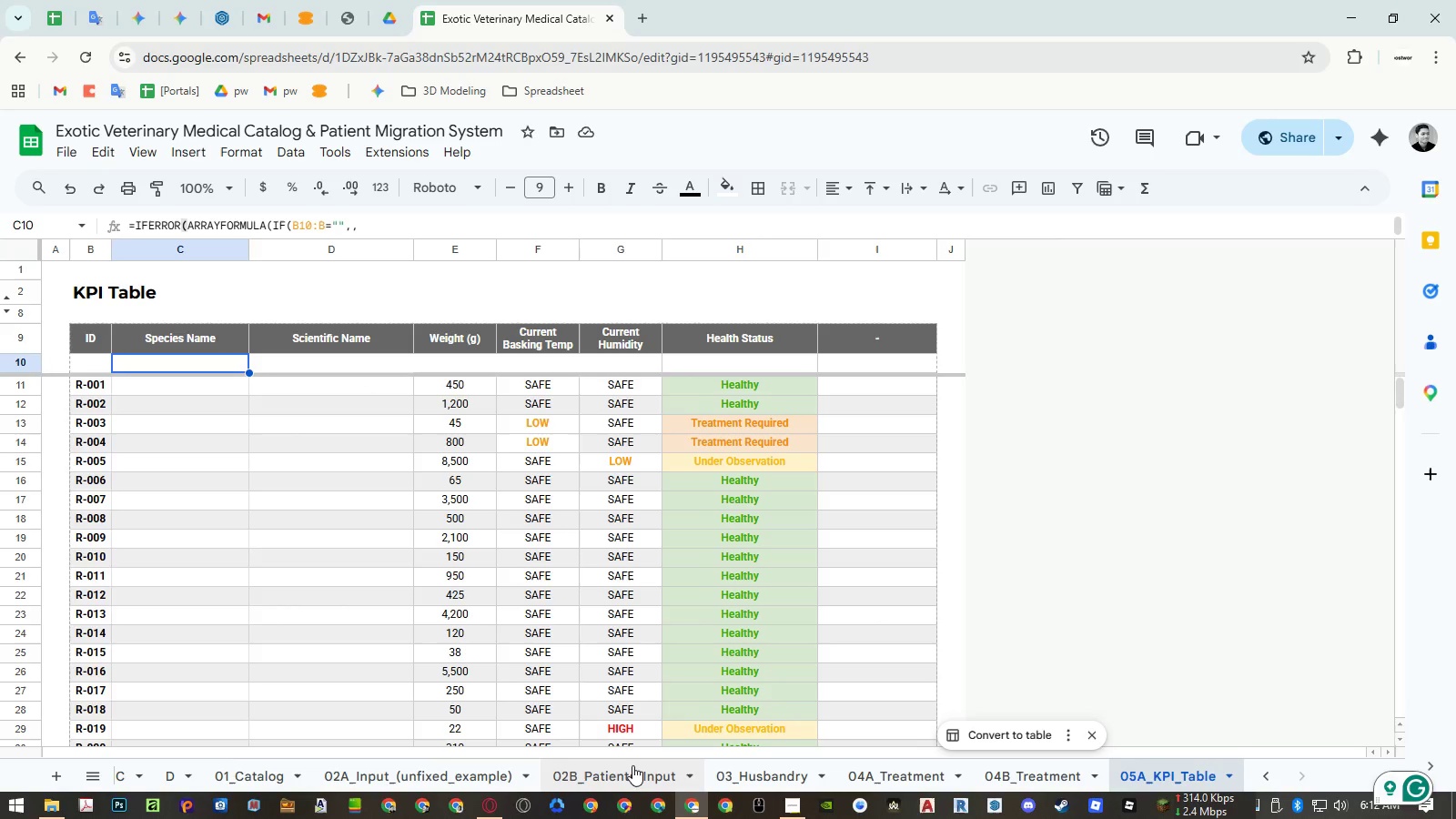 
left_click([632, 769])
 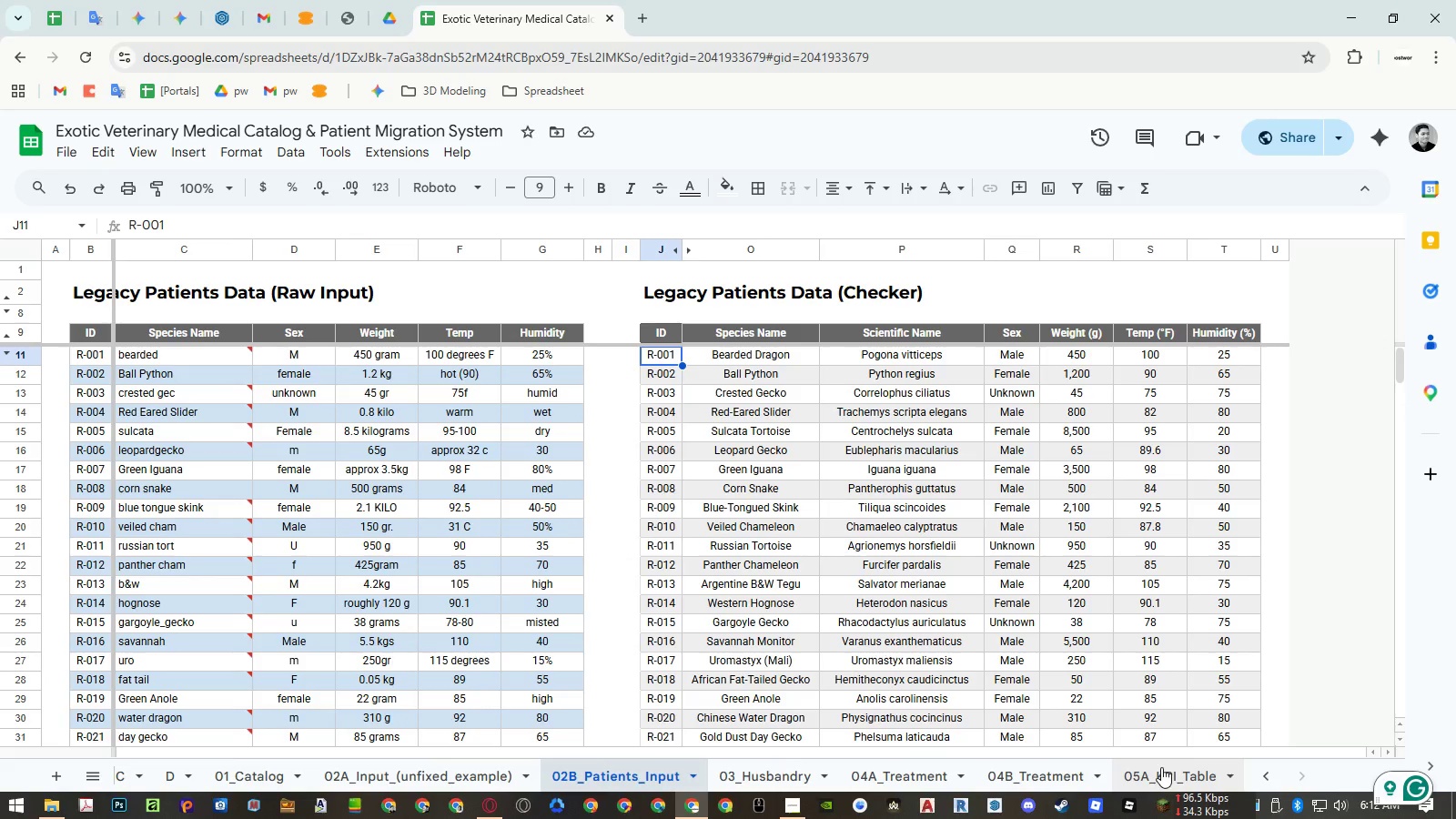 
left_click([1161, 767])
 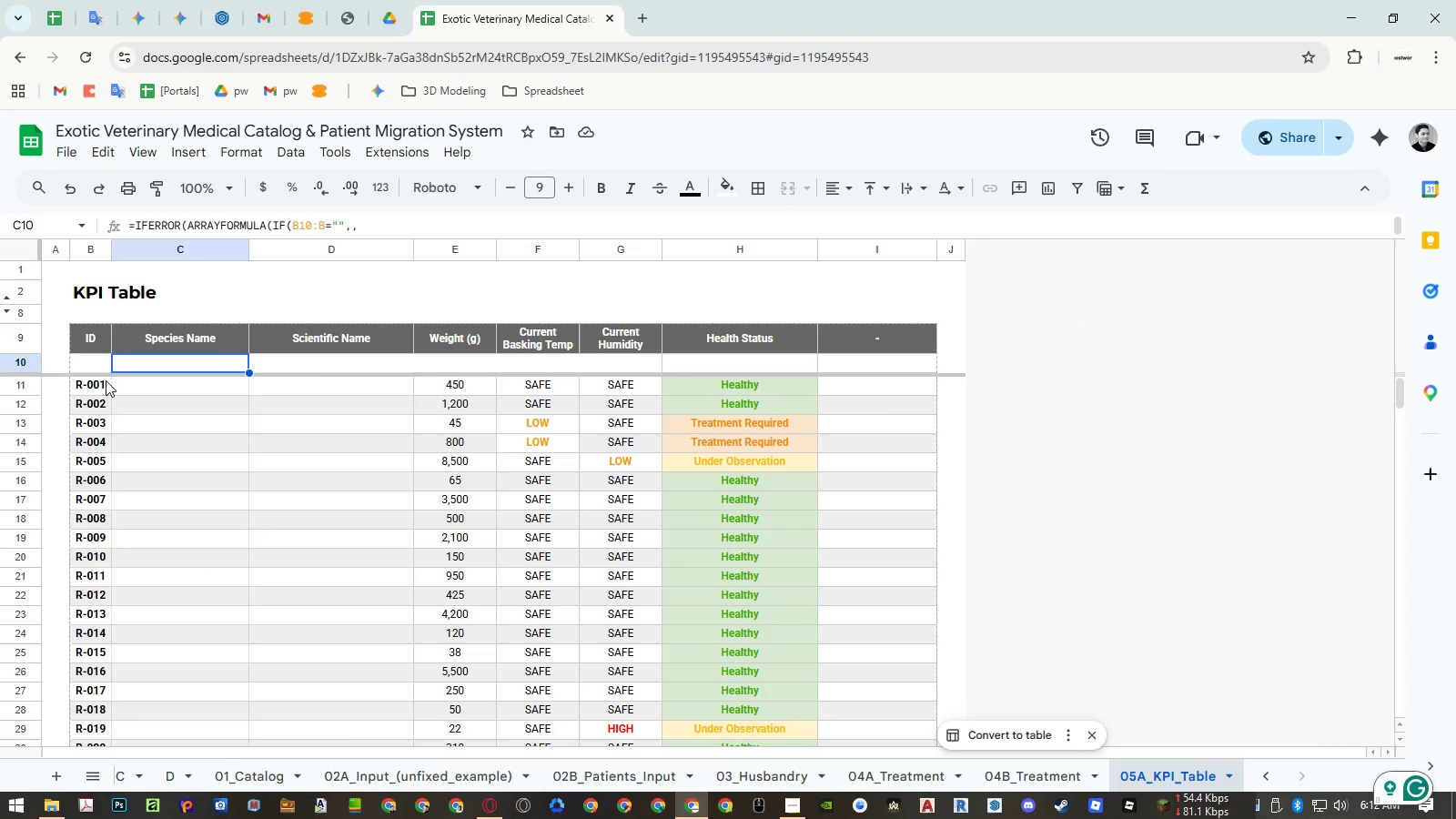 
left_click([94, 371])
 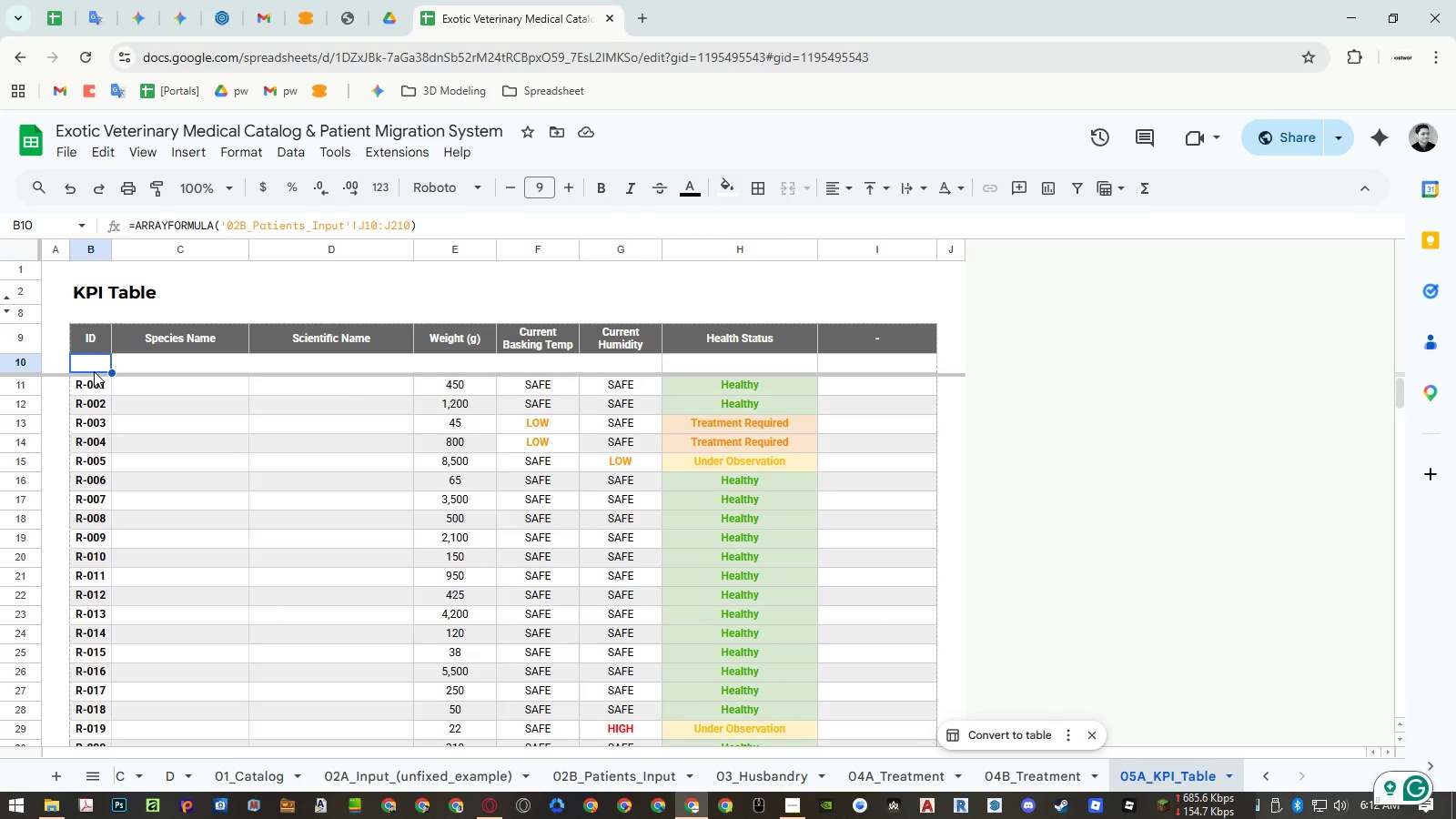 
left_click([159, 365])
 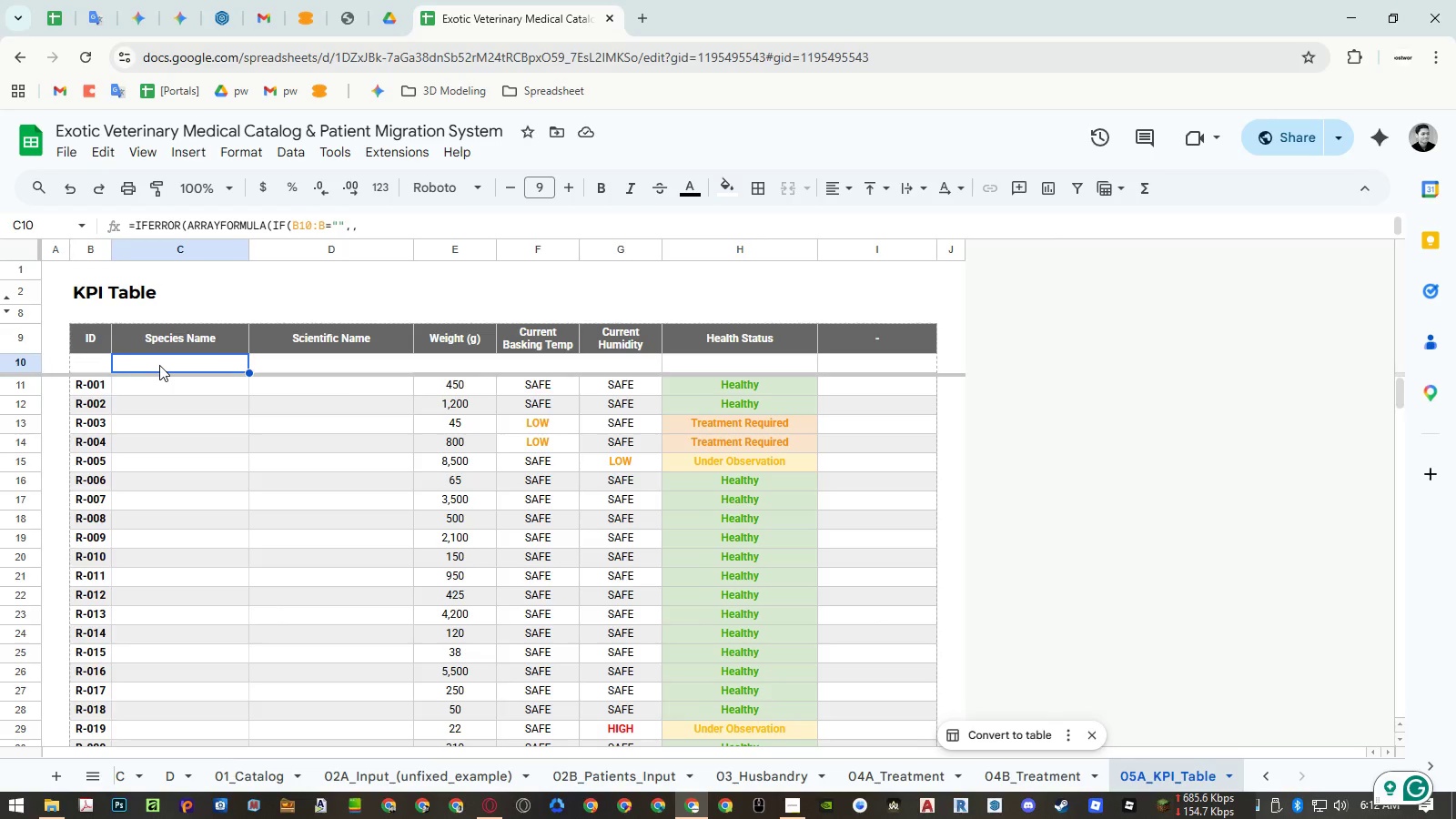 
key(Delete)
 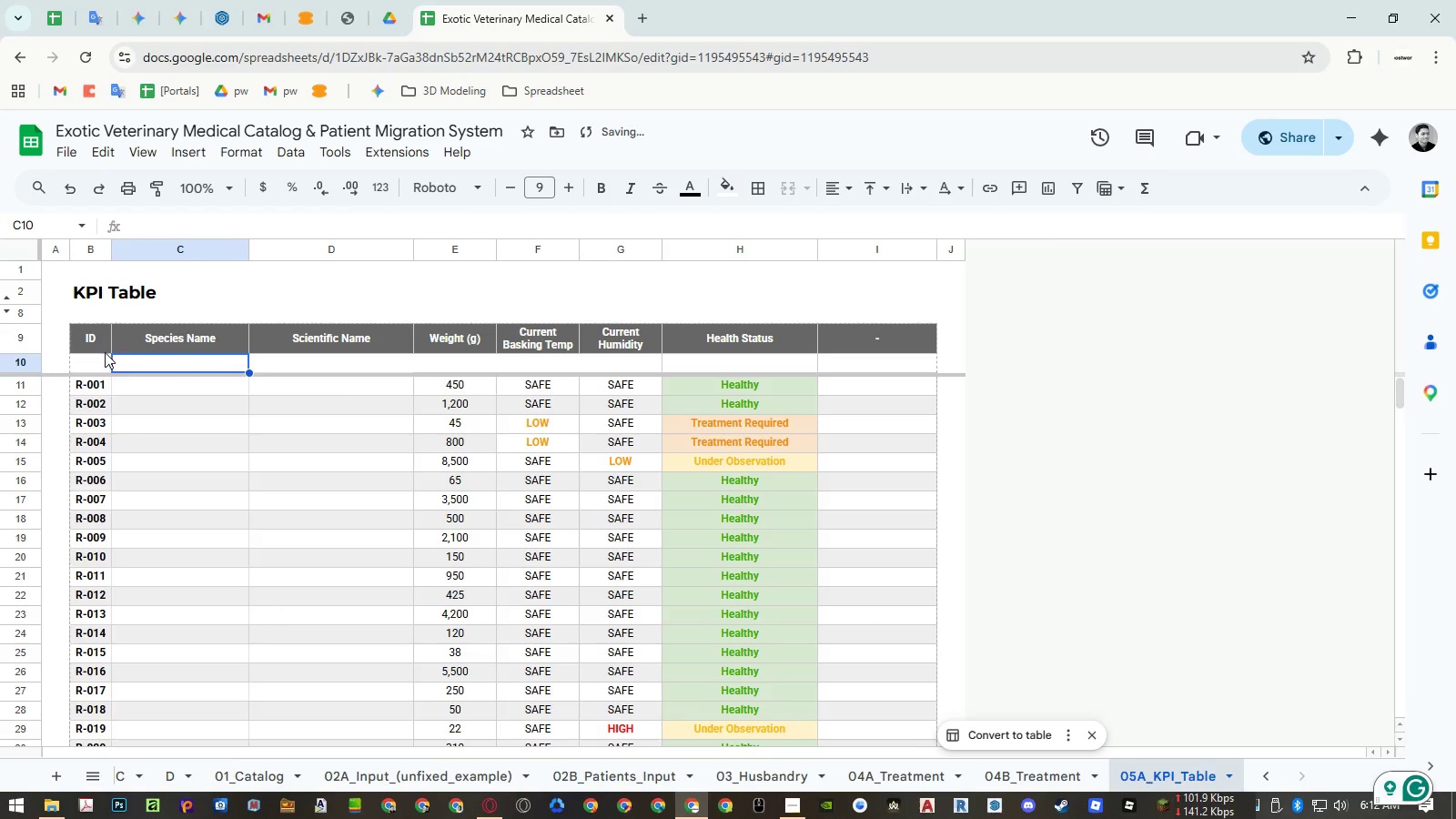 
left_click([95, 362])
 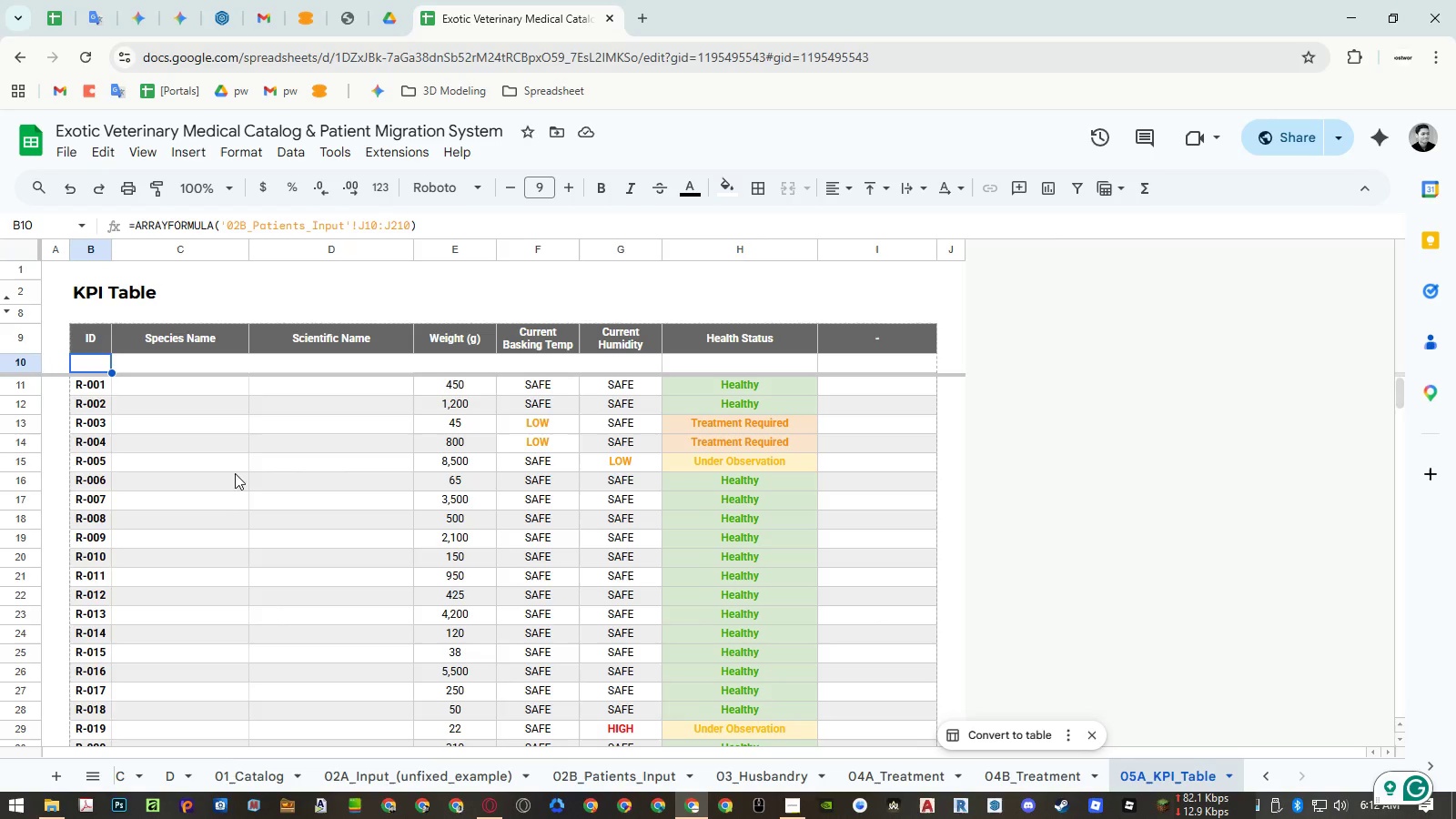 
wait(6.41)
 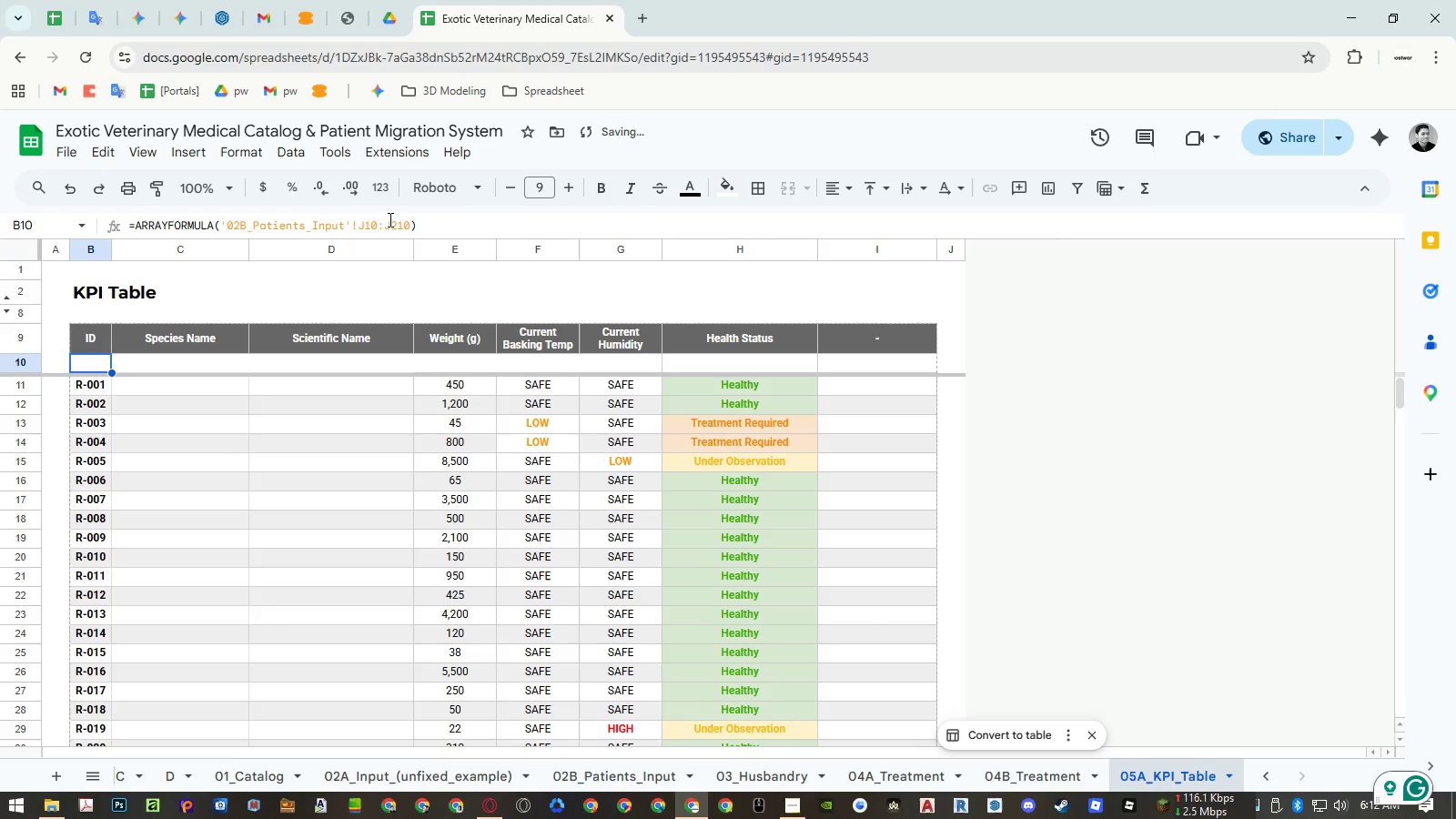 
left_click([212, 367])
 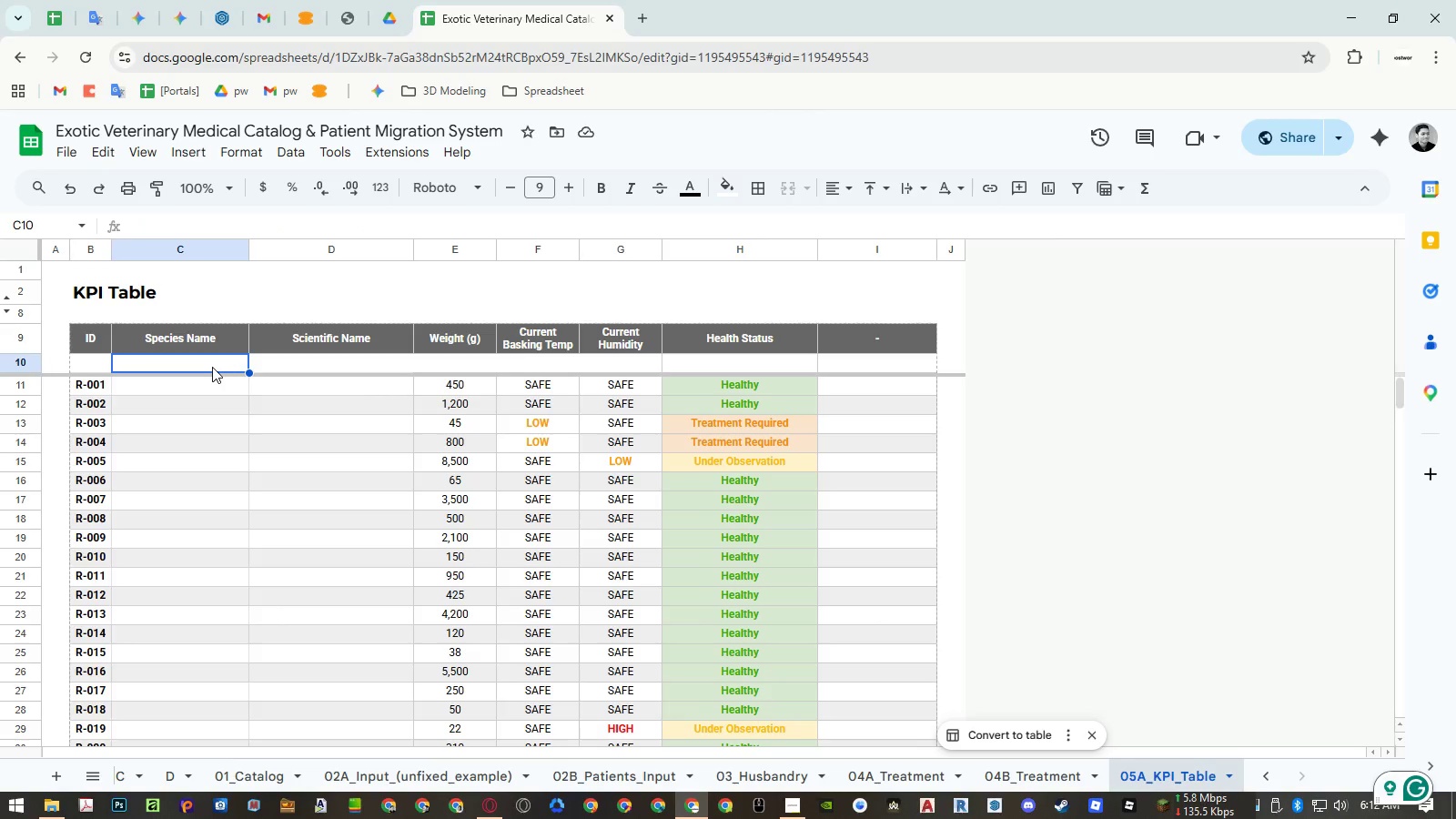 
key(Control+ControlLeft)
 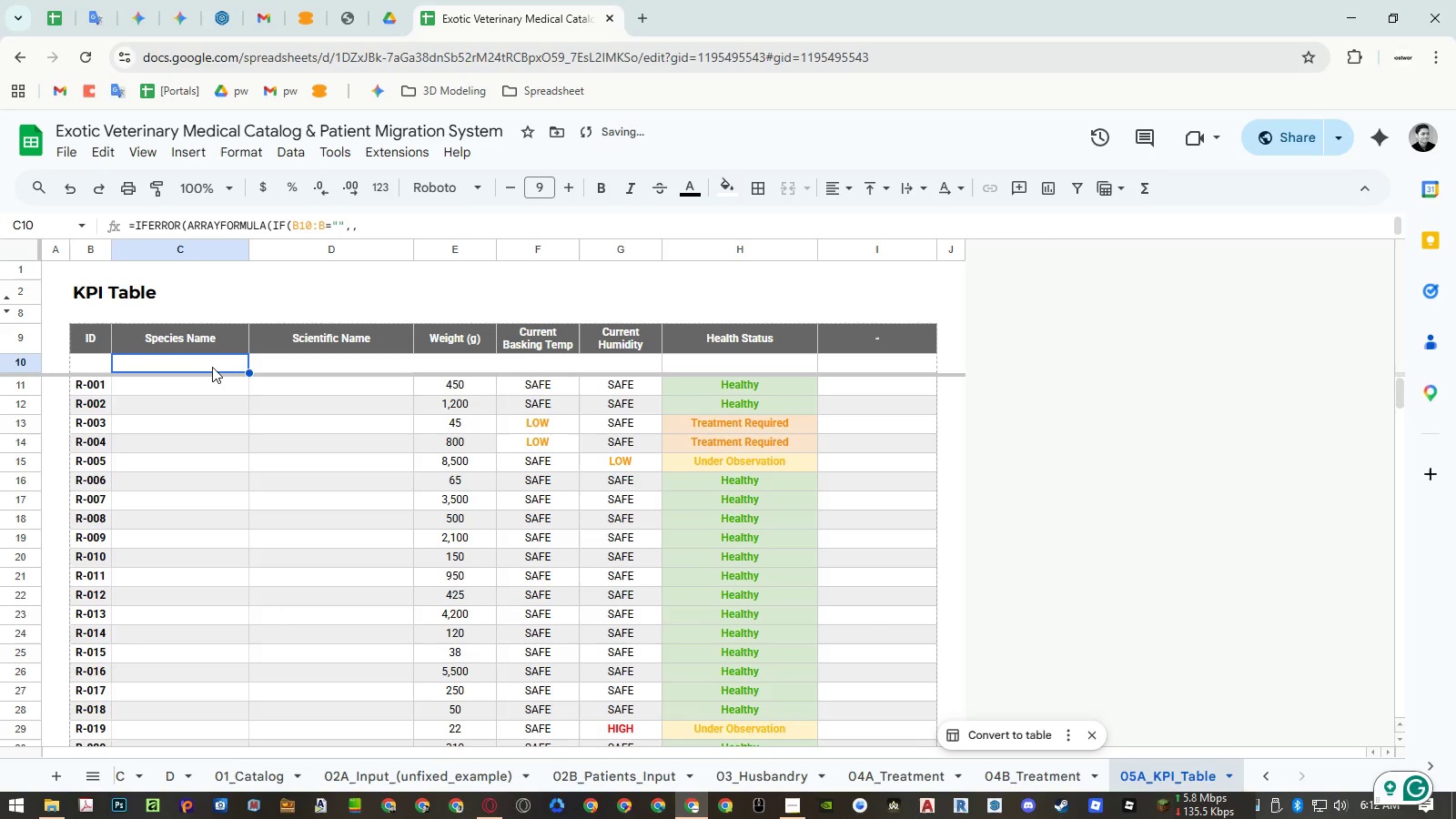 
key(Control+Z)
 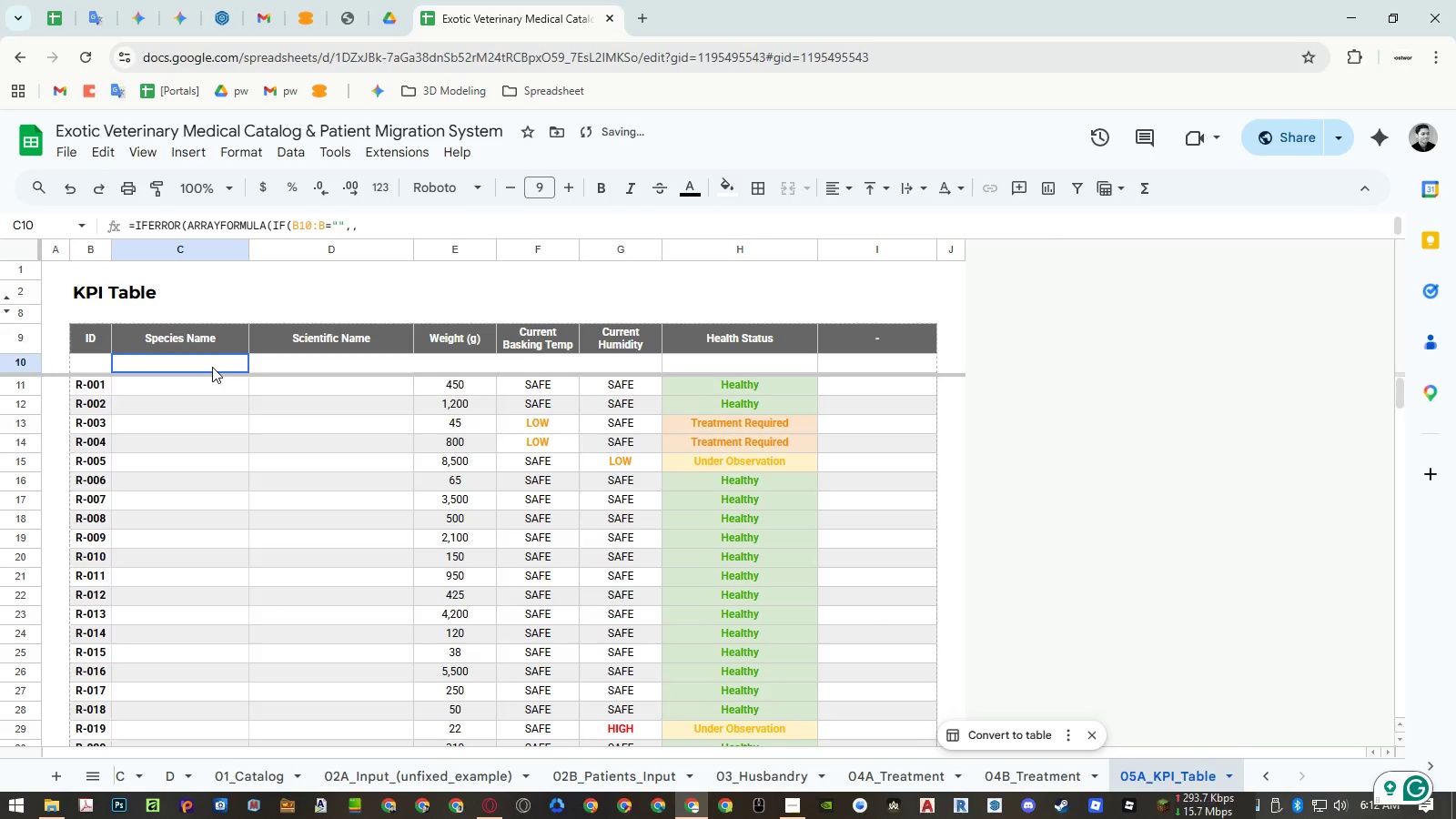 
double_click([212, 367])
 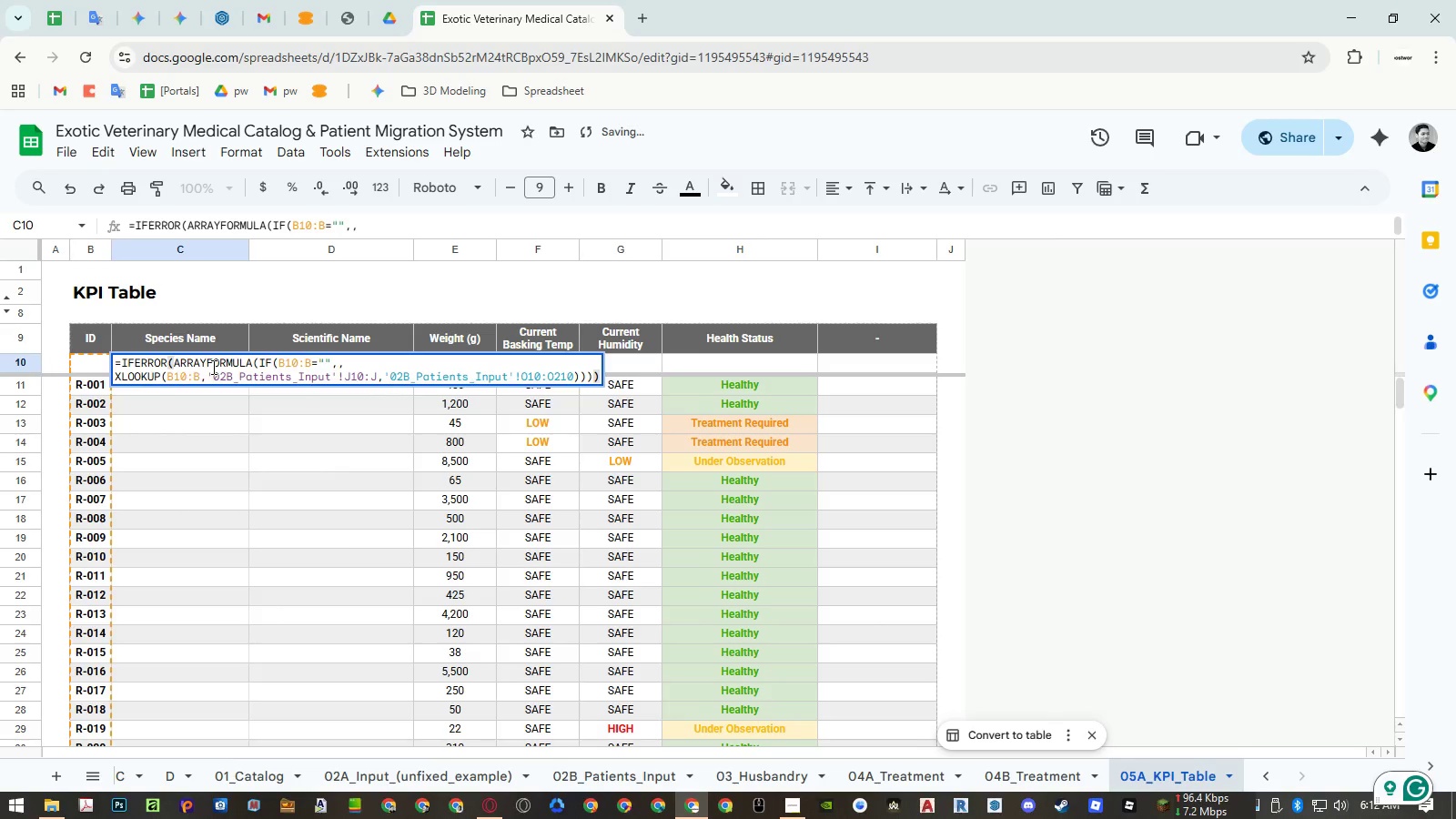 
left_click([293, 359])
 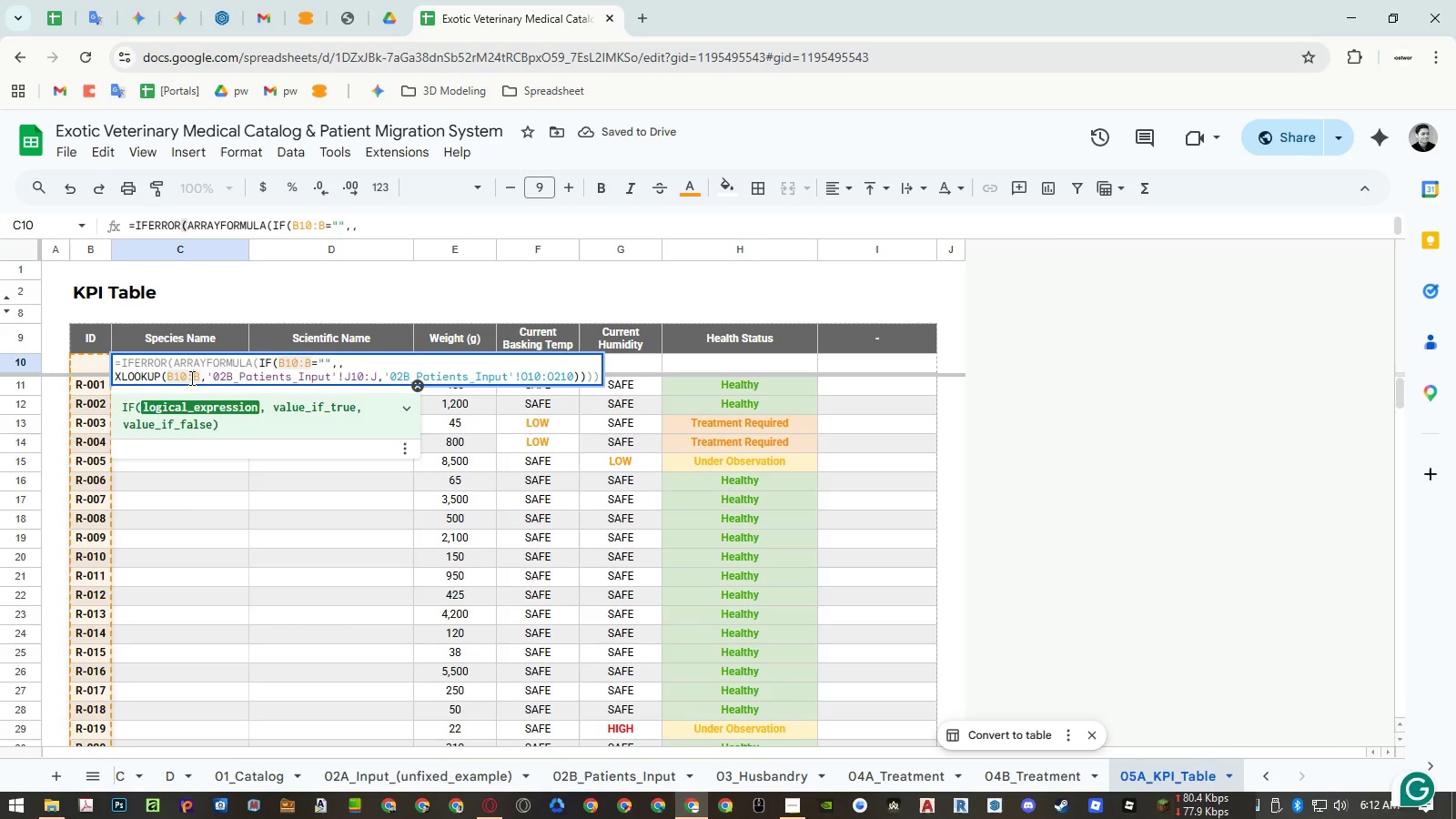 
double_click([309, 373])
 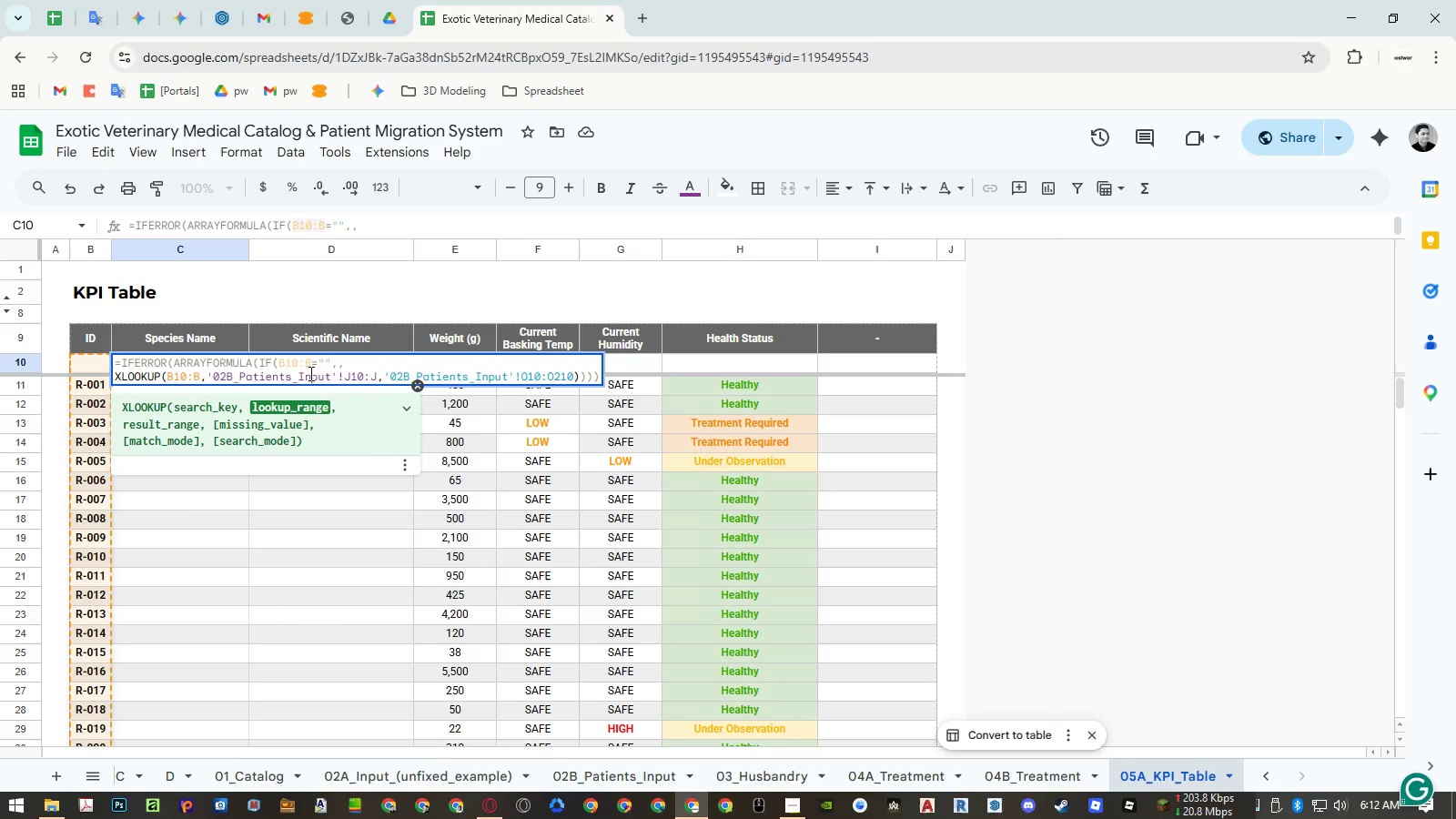 
key(Escape)
 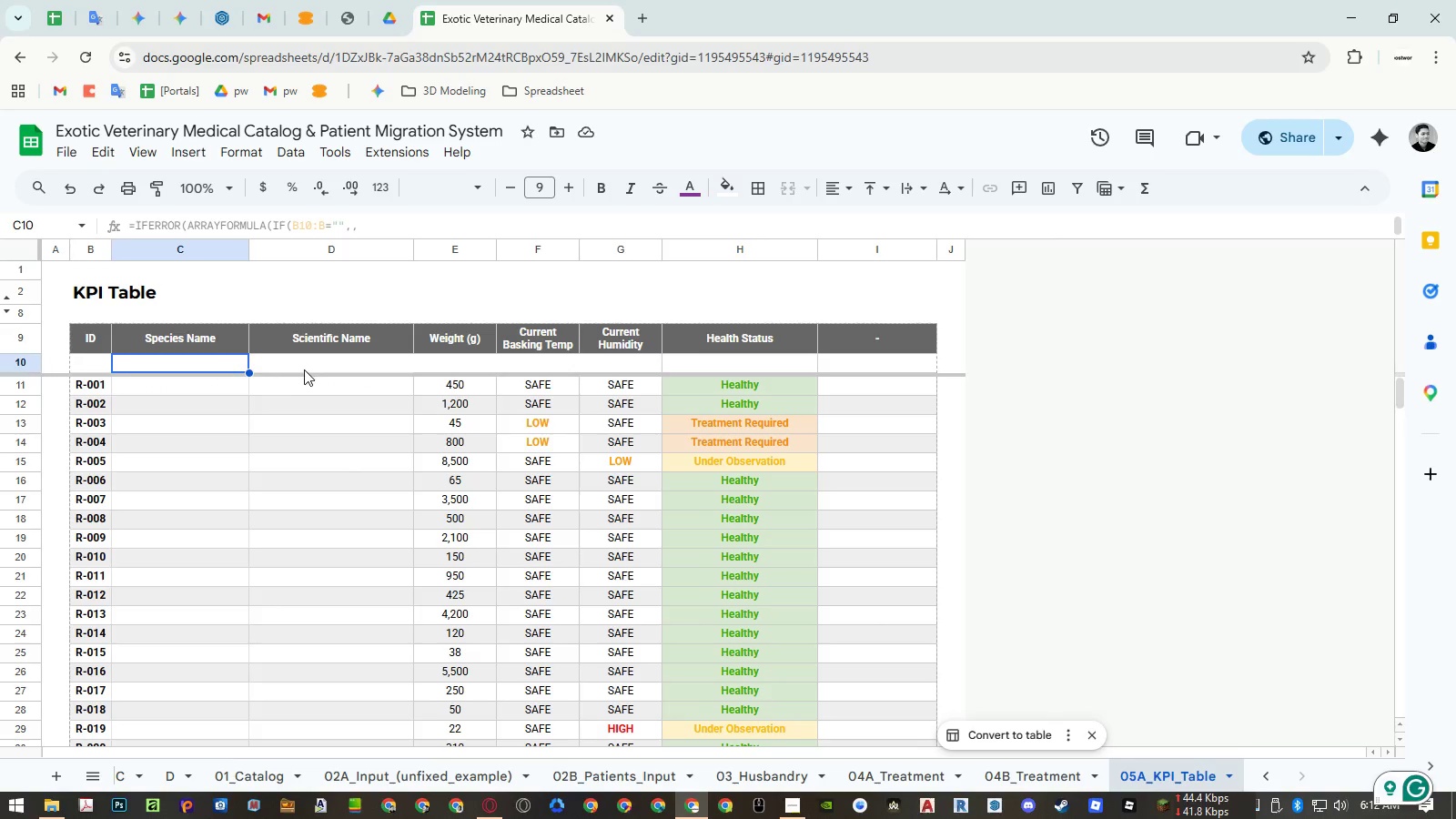 
double_click([304, 369])
 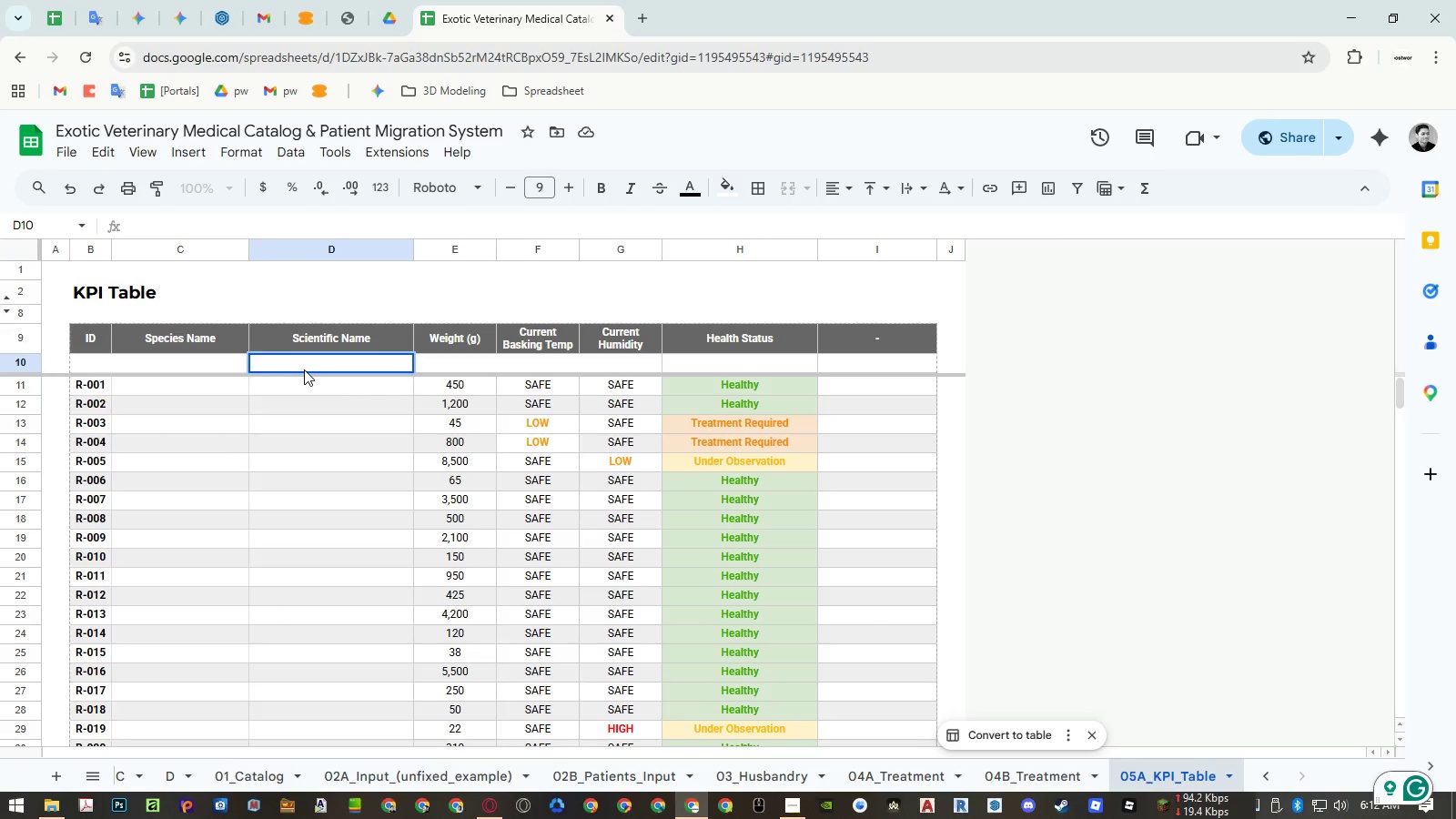 
key(Escape)
 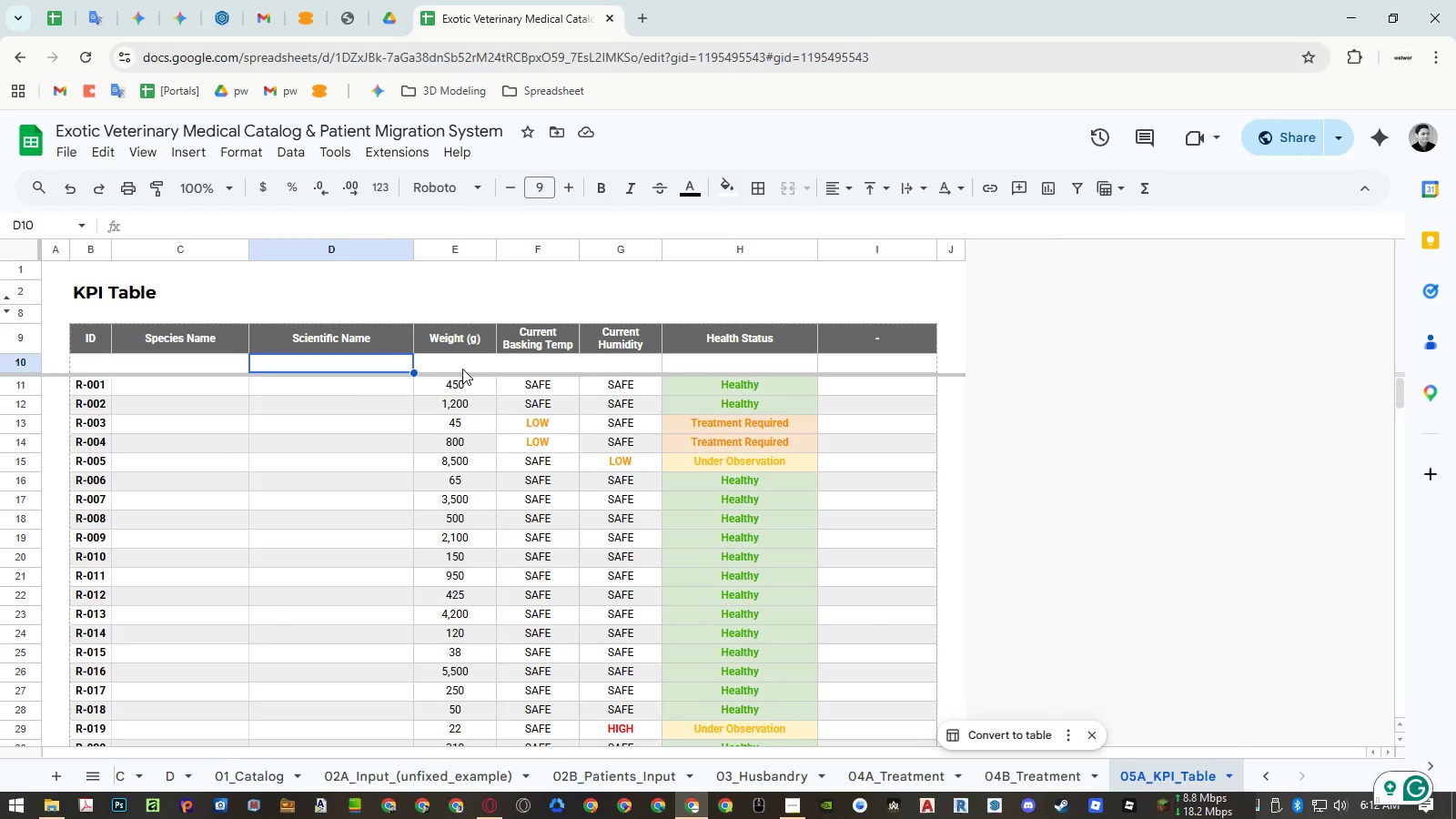 
double_click([462, 369])
 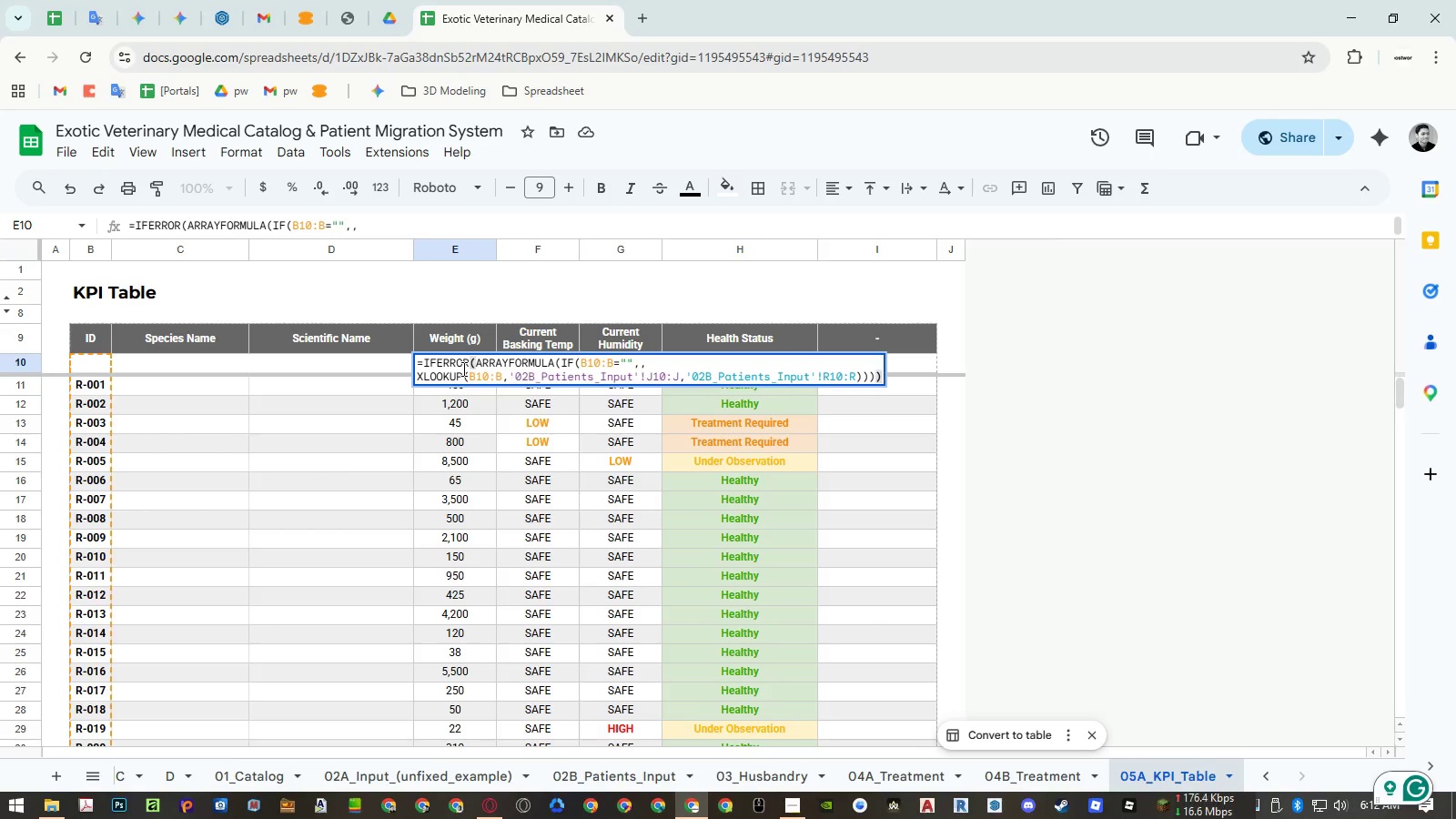 
key(Escape)
 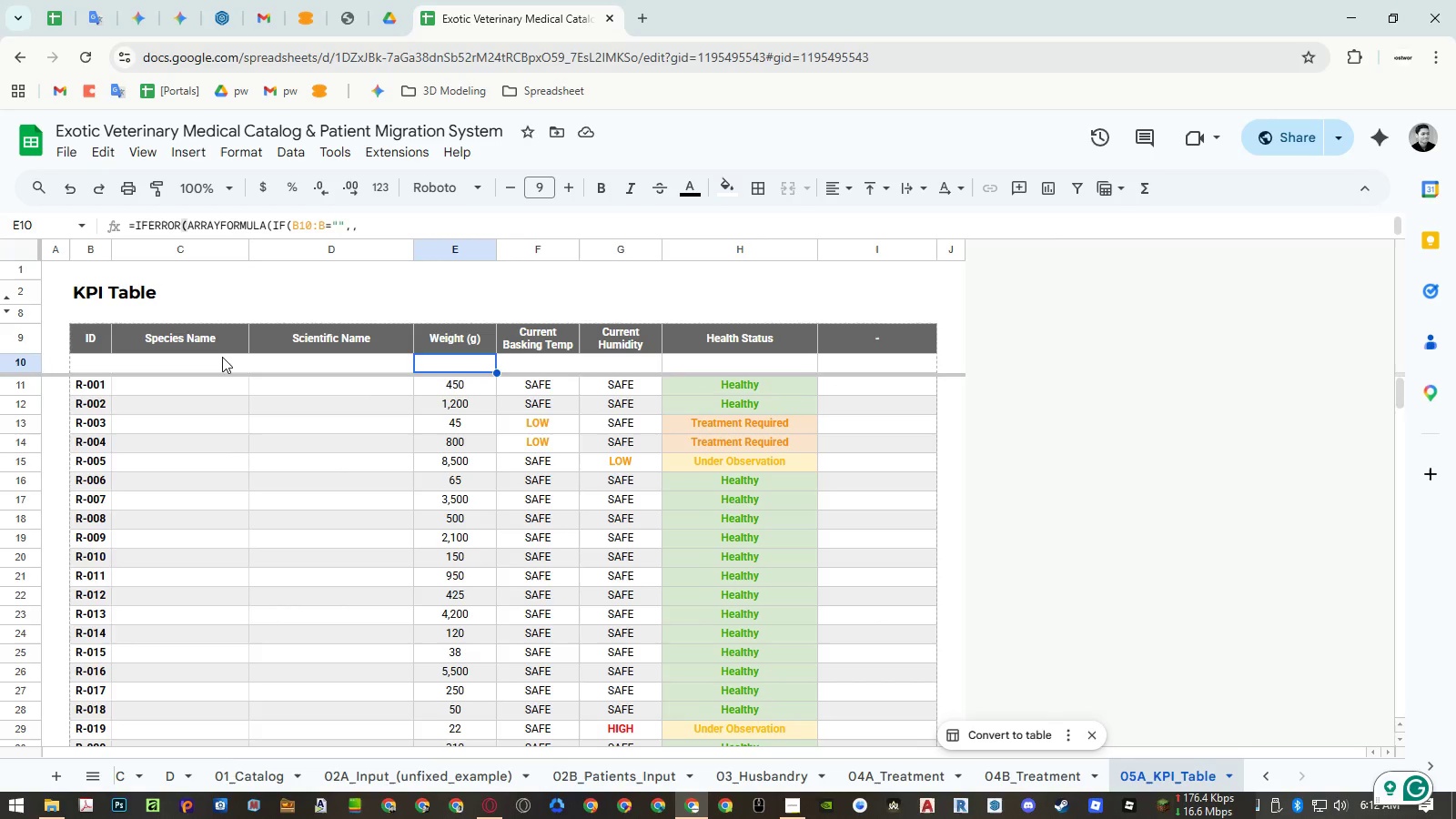 
double_click([222, 357])
 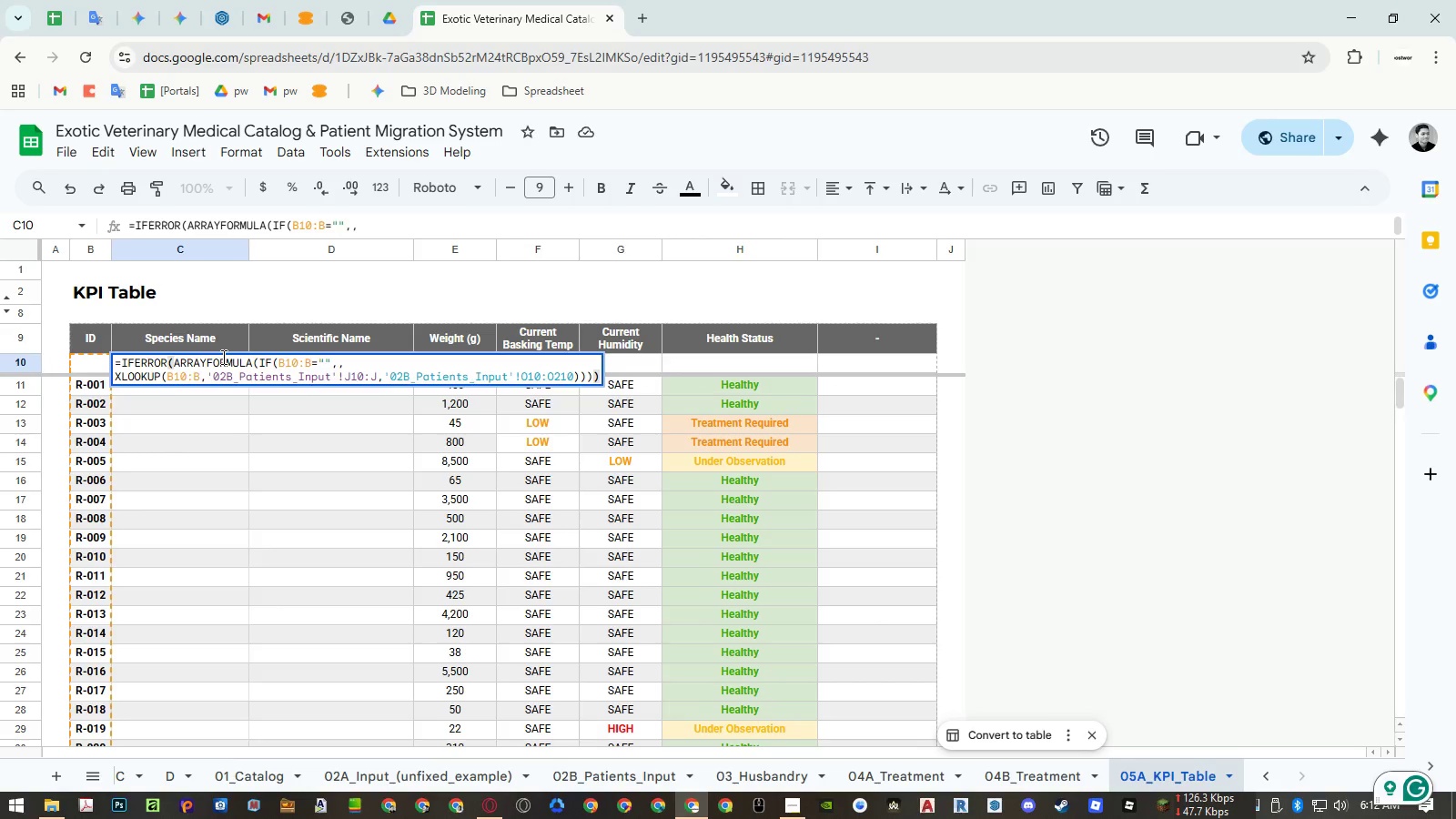 
key(Escape)
 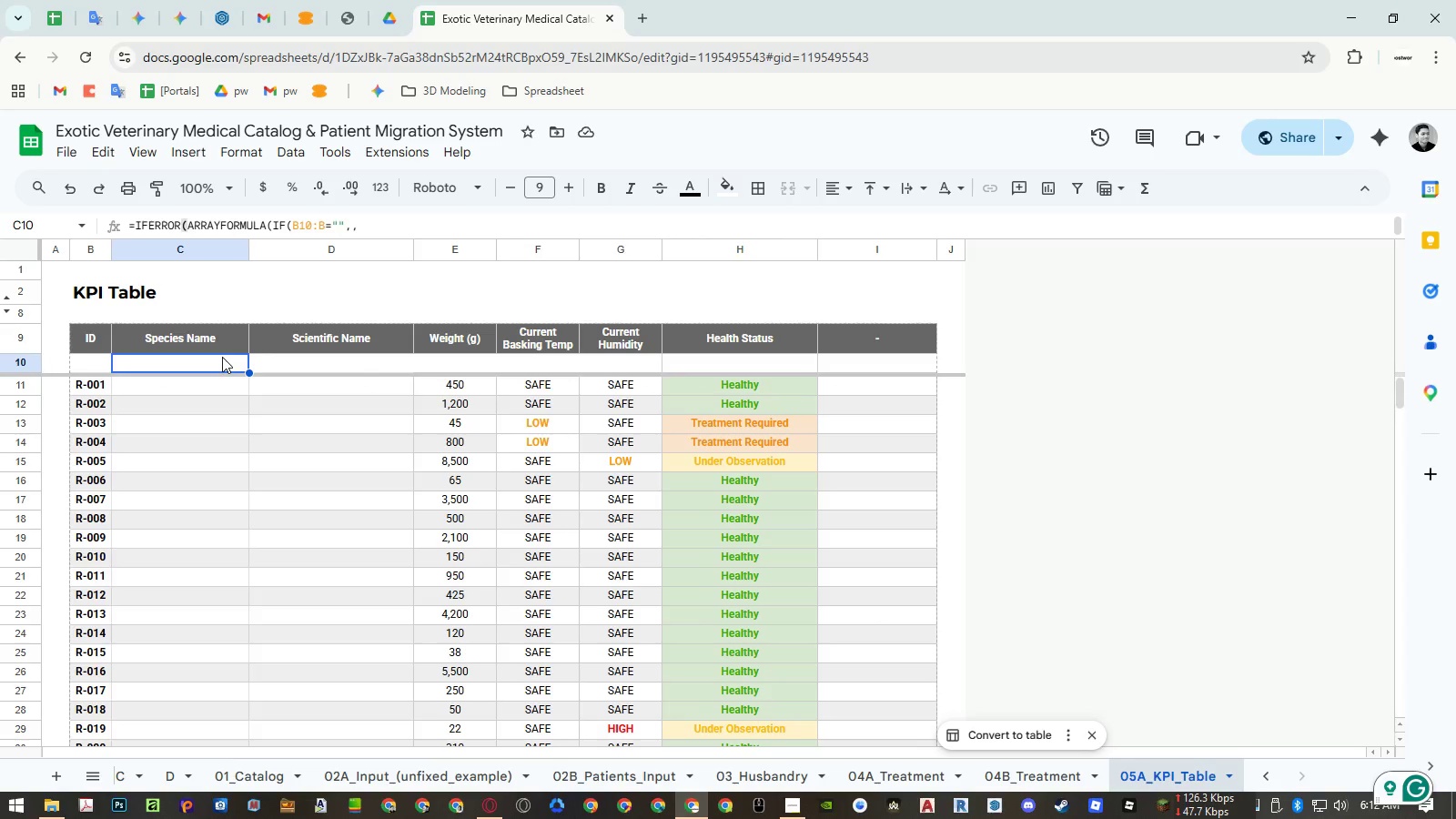 
key(ArrowDown)
 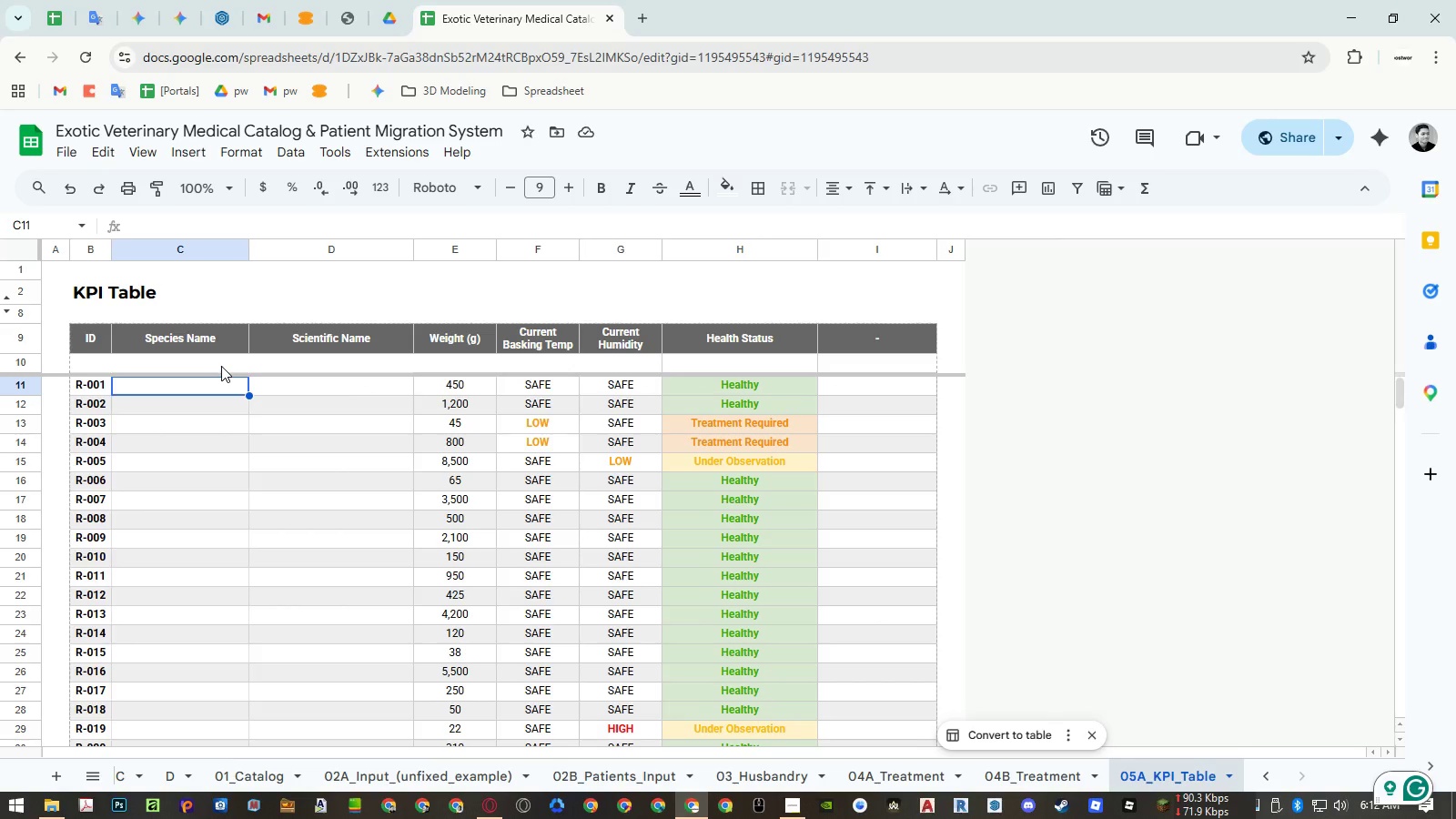 
double_click([221, 366])
 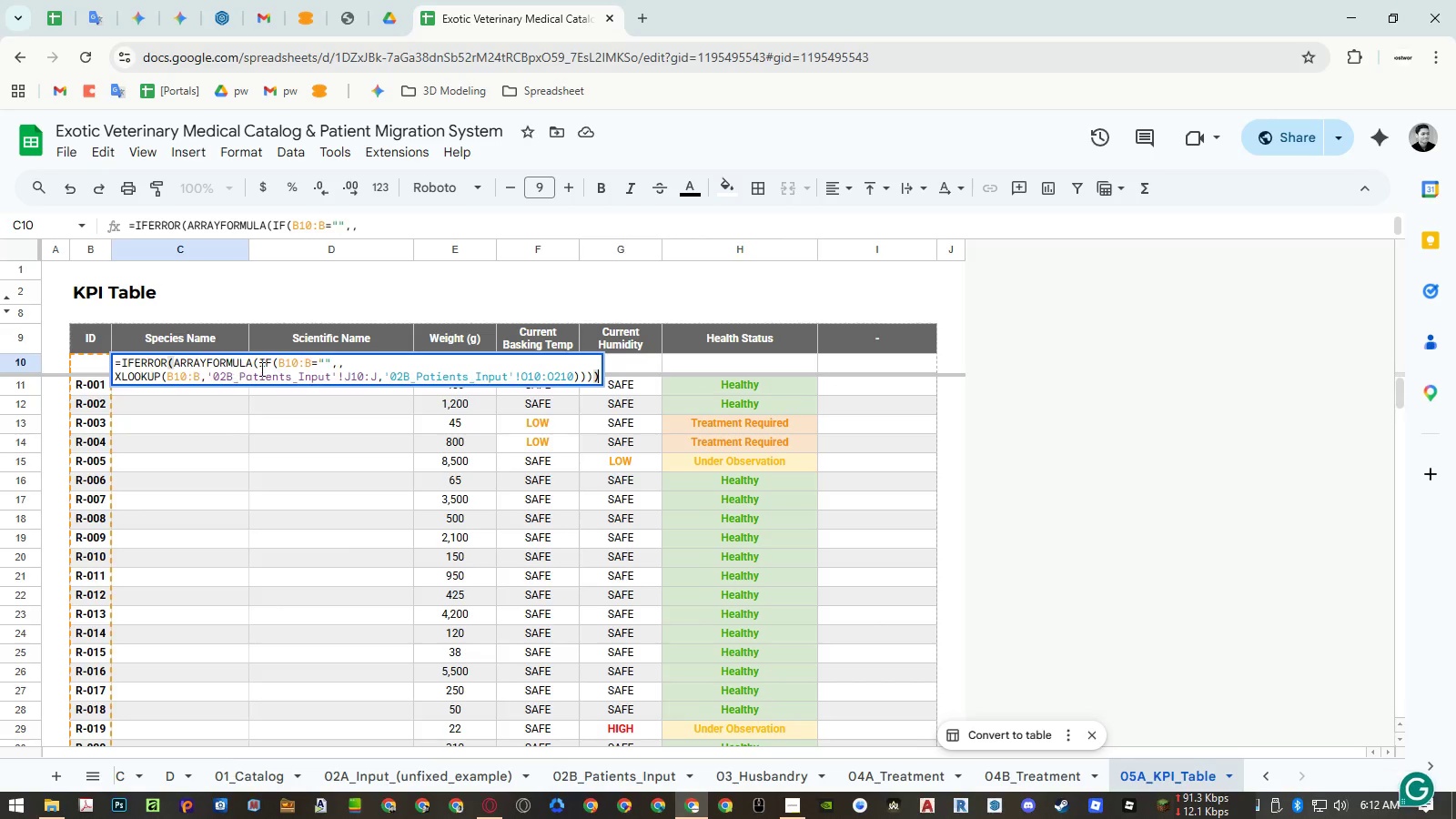 
double_click([261, 372])
 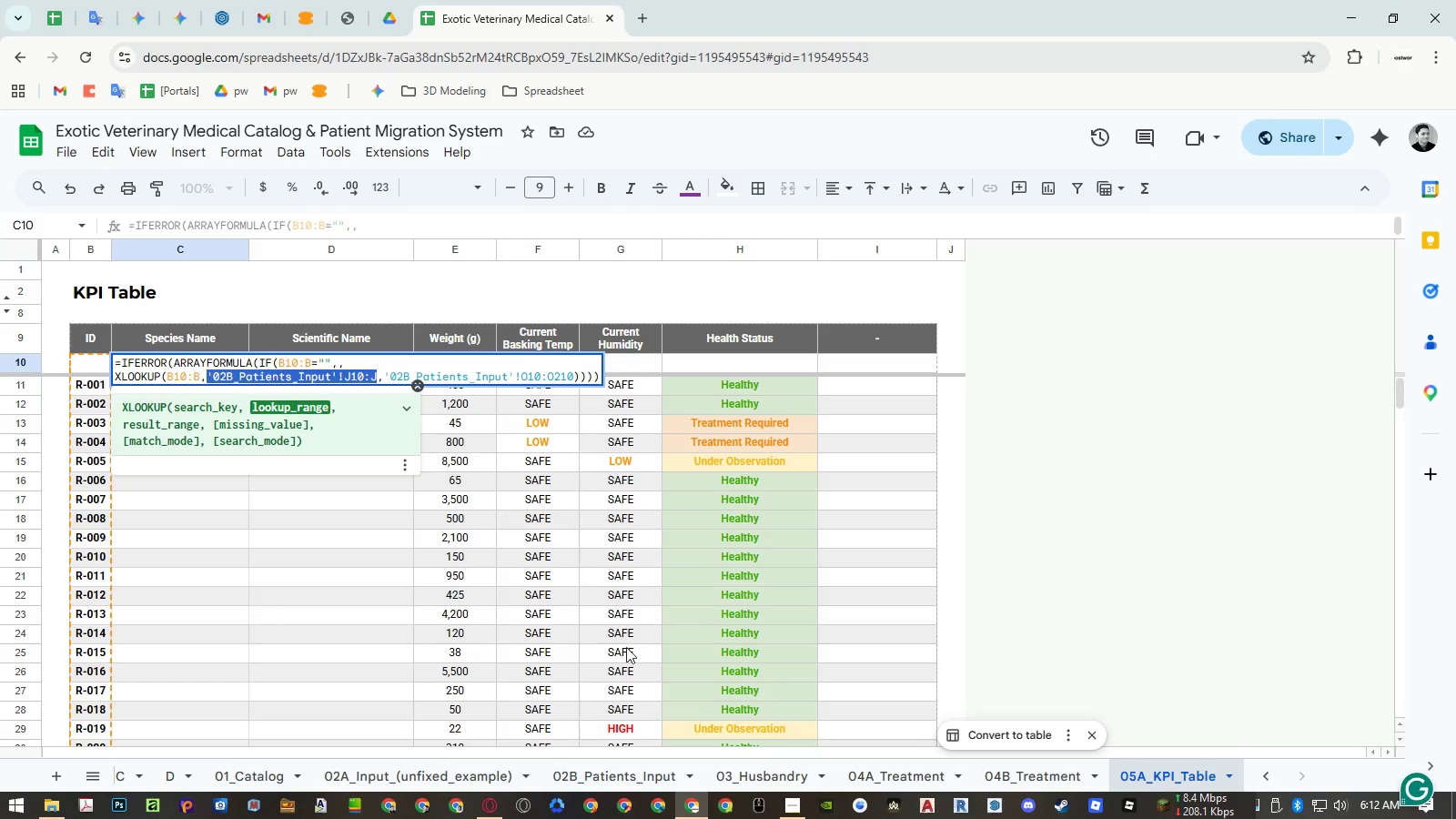 
key(Backspace)
 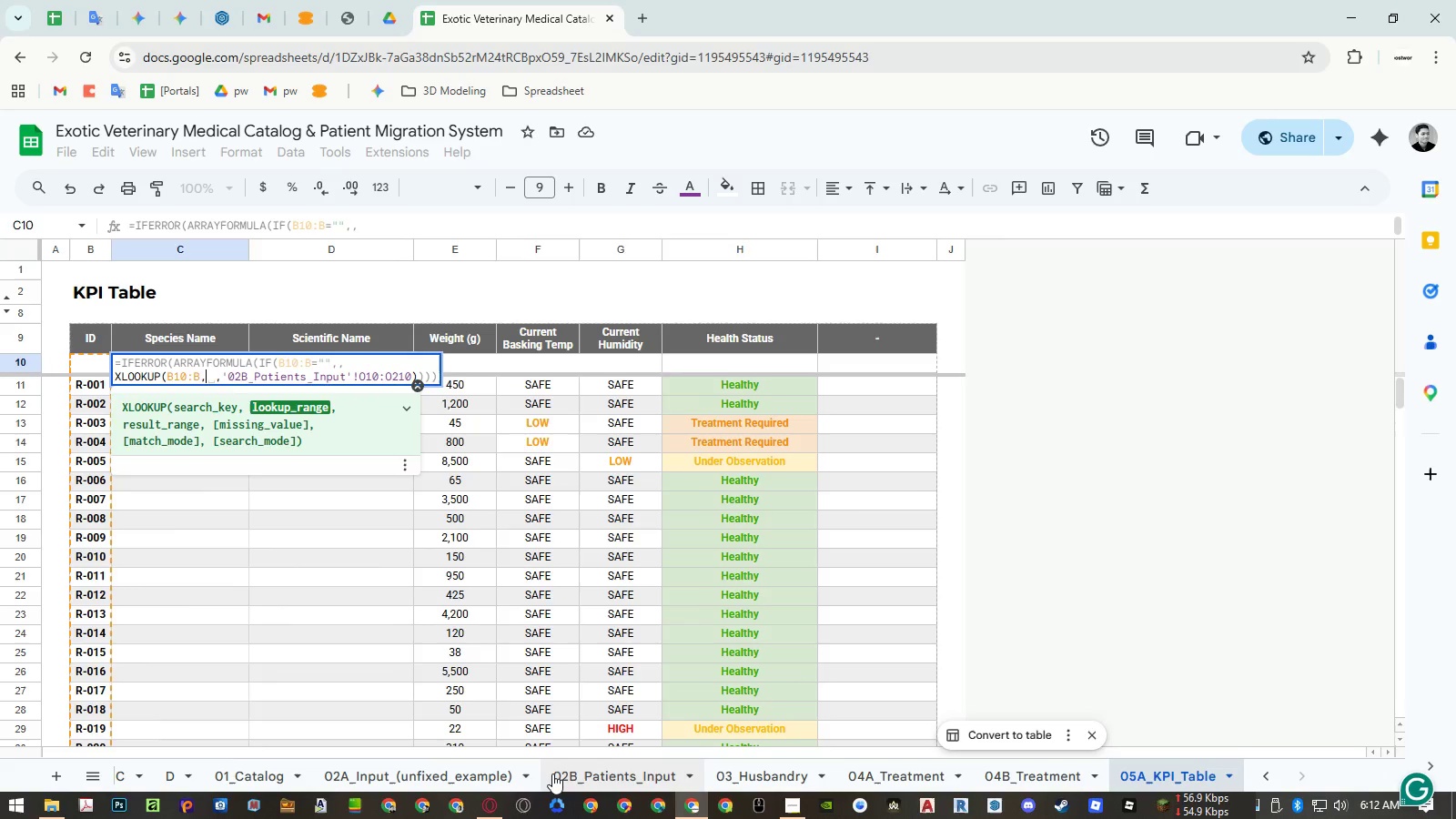 
left_click([552, 774])
 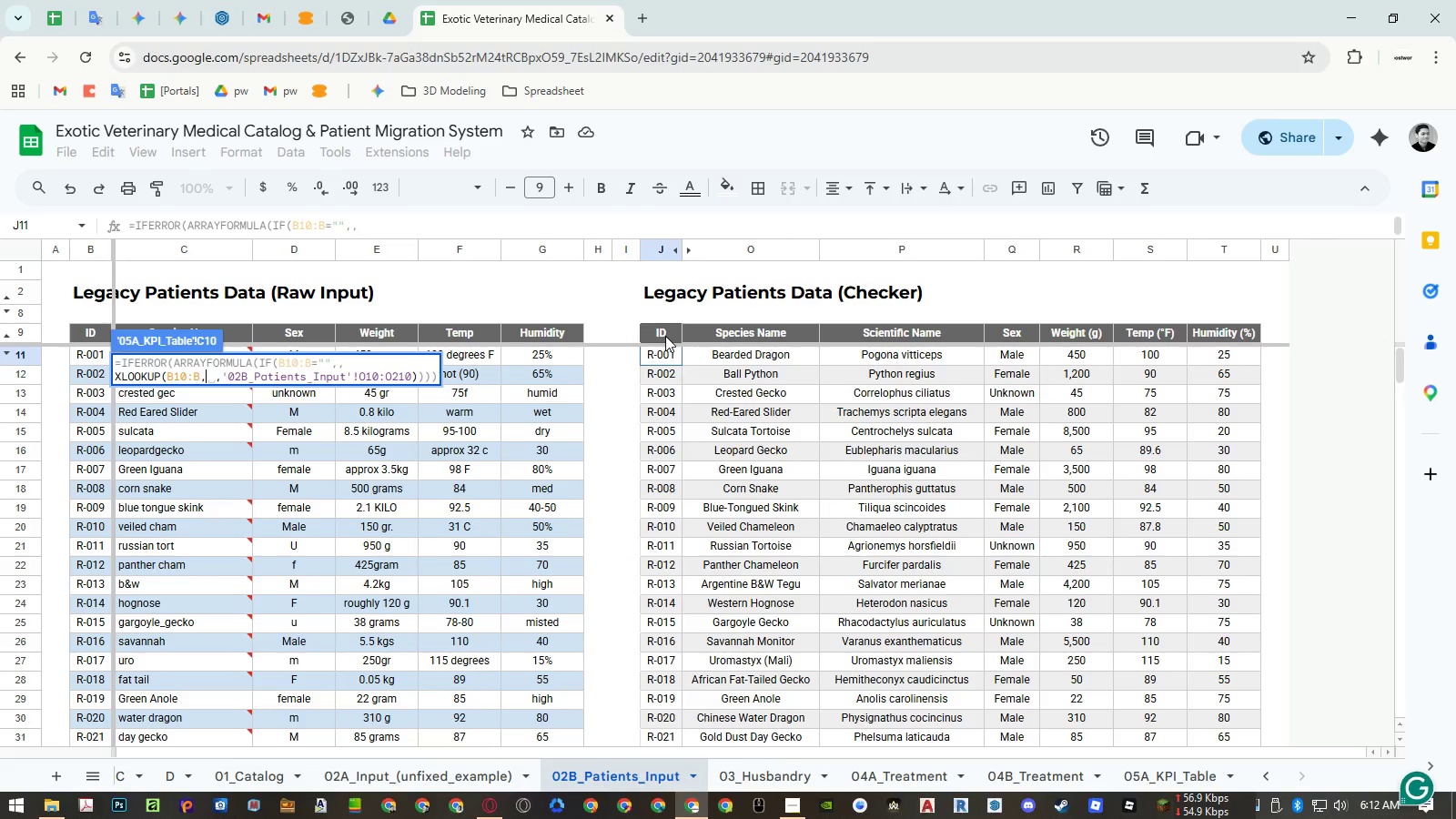 
left_click_drag(start_coordinate=[665, 336], to_coordinate=[665, 380])
 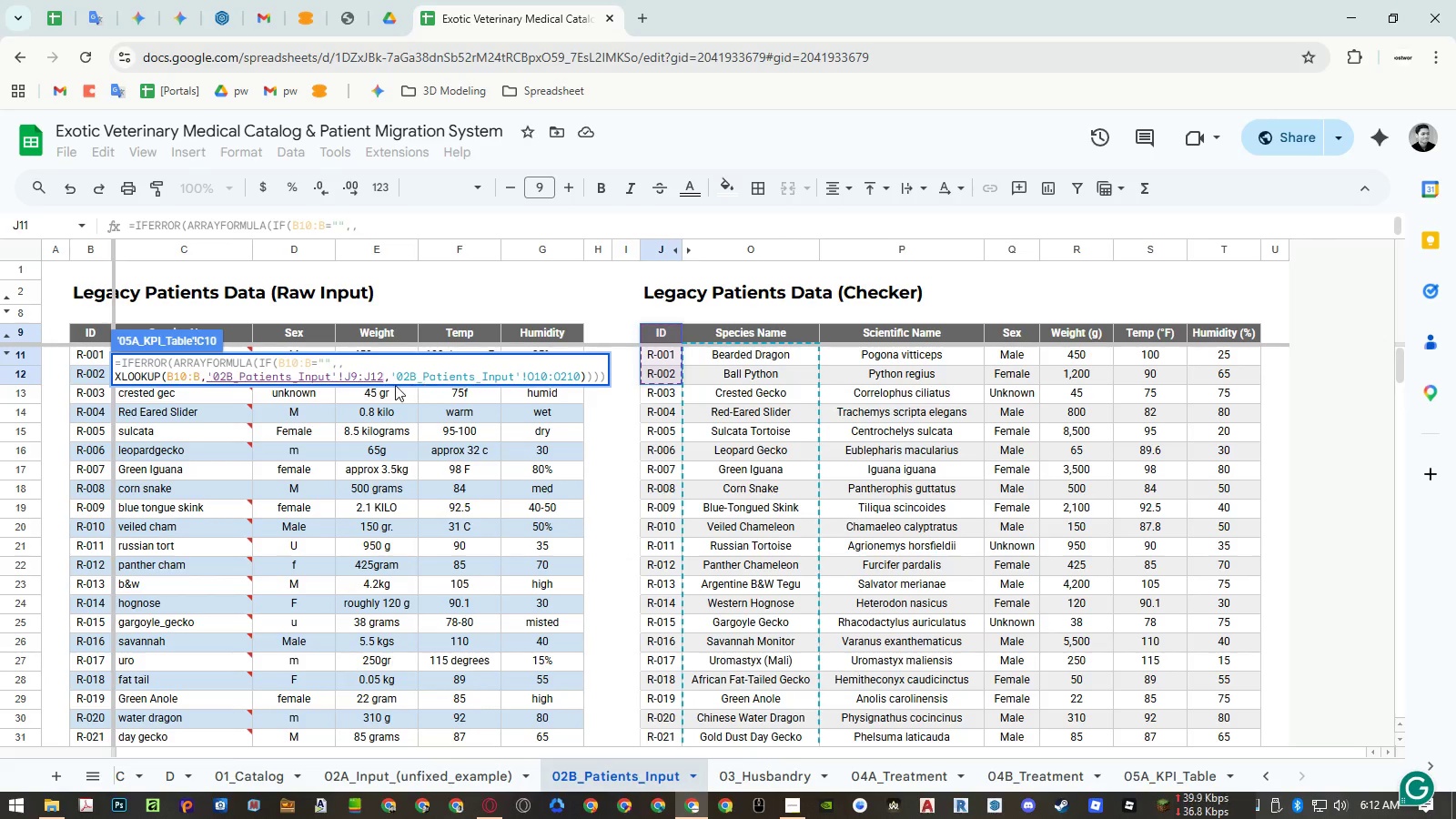 
key(Backspace)
 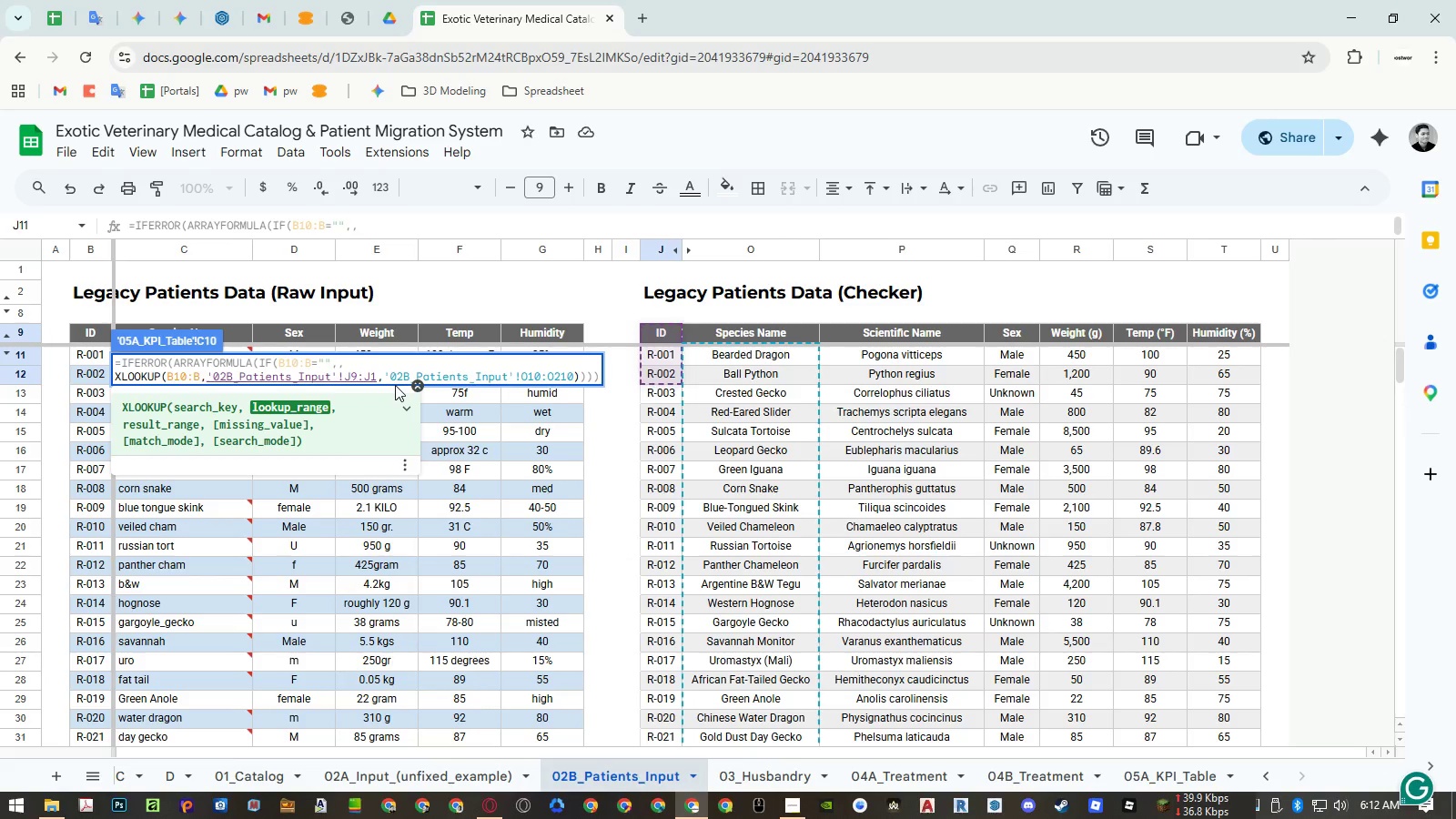 
key(Backspace)
 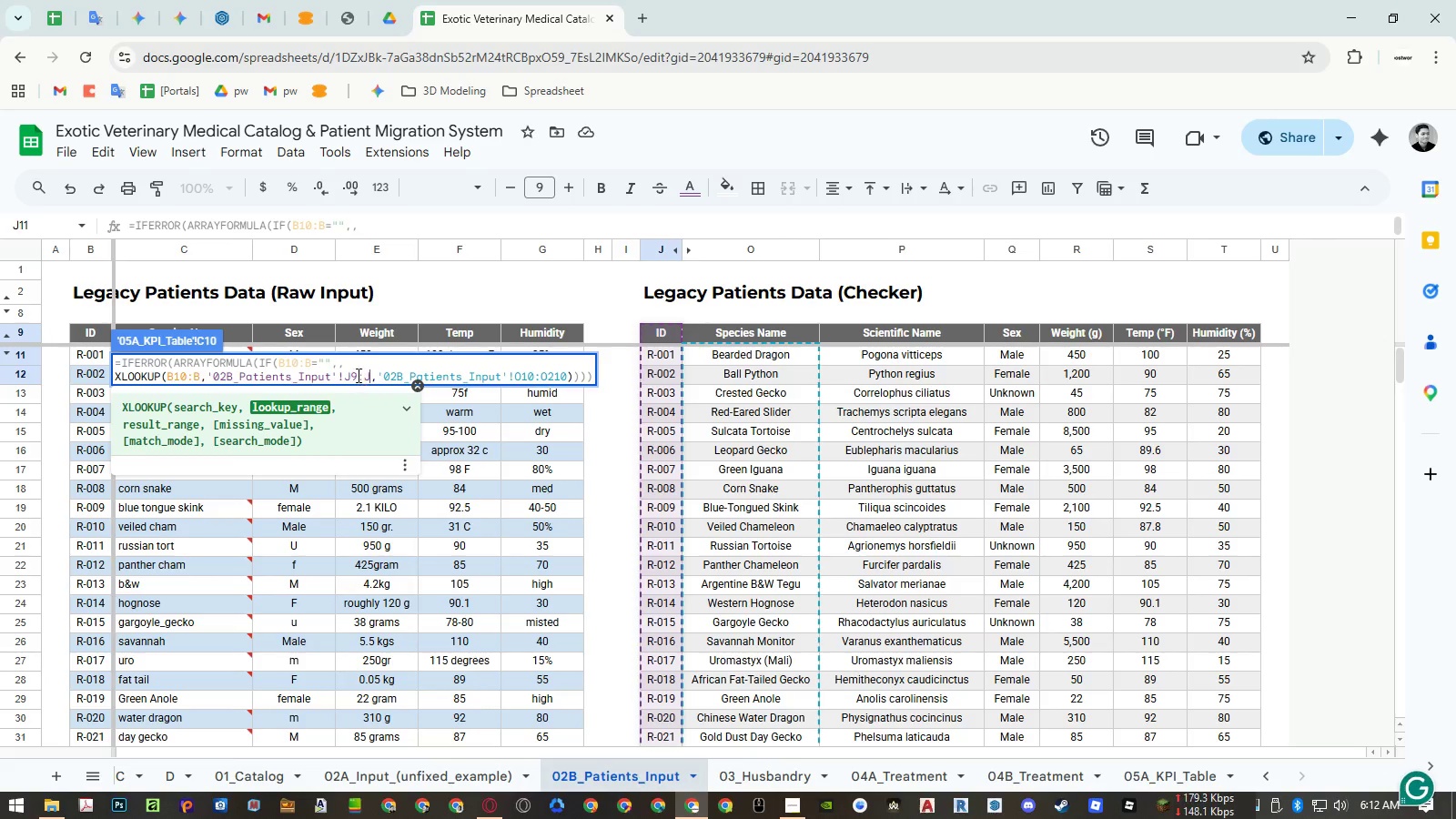 
left_click_drag(start_coordinate=[357, 375], to_coordinate=[351, 375])
 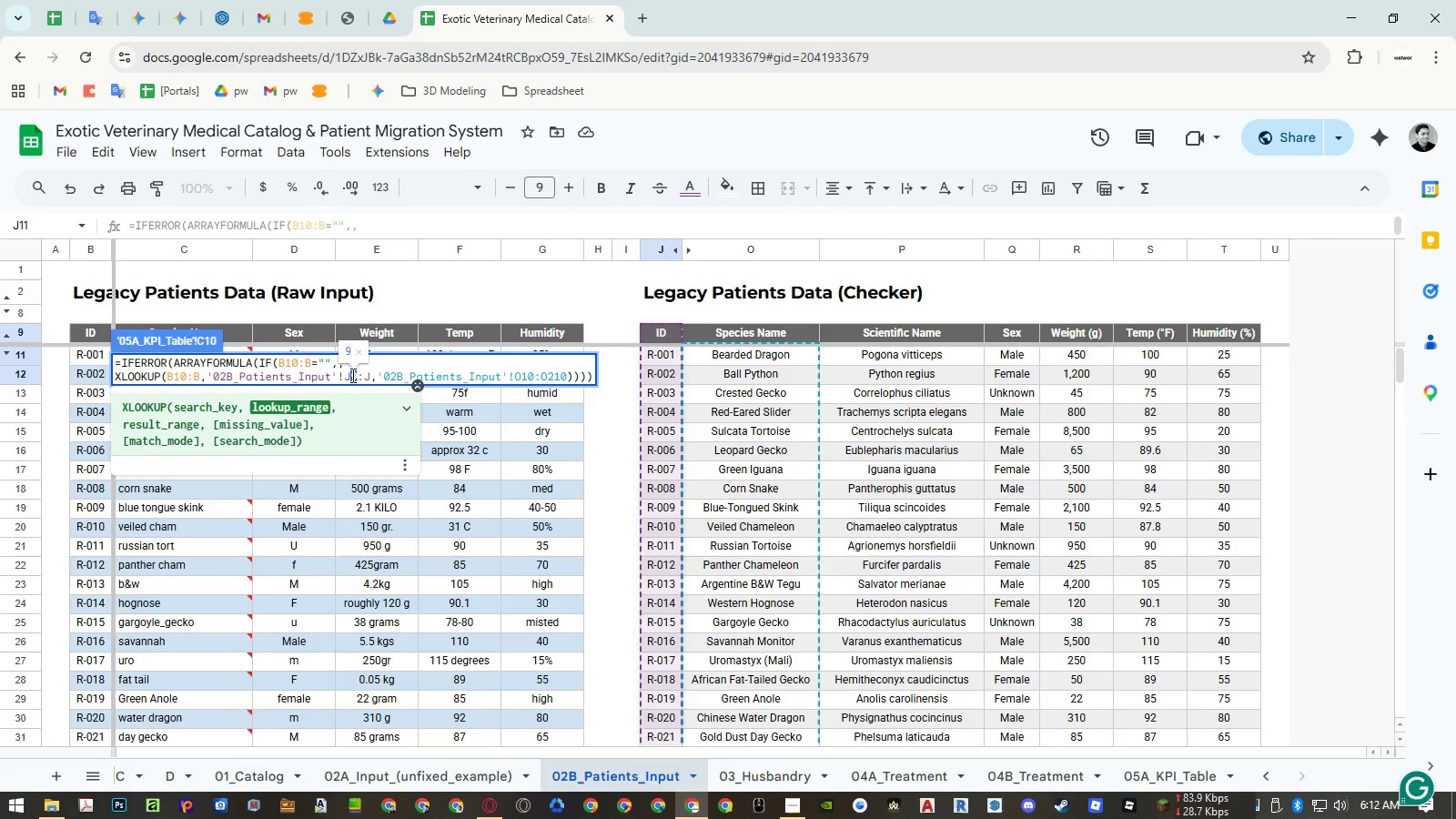 
key(Numpad1)
 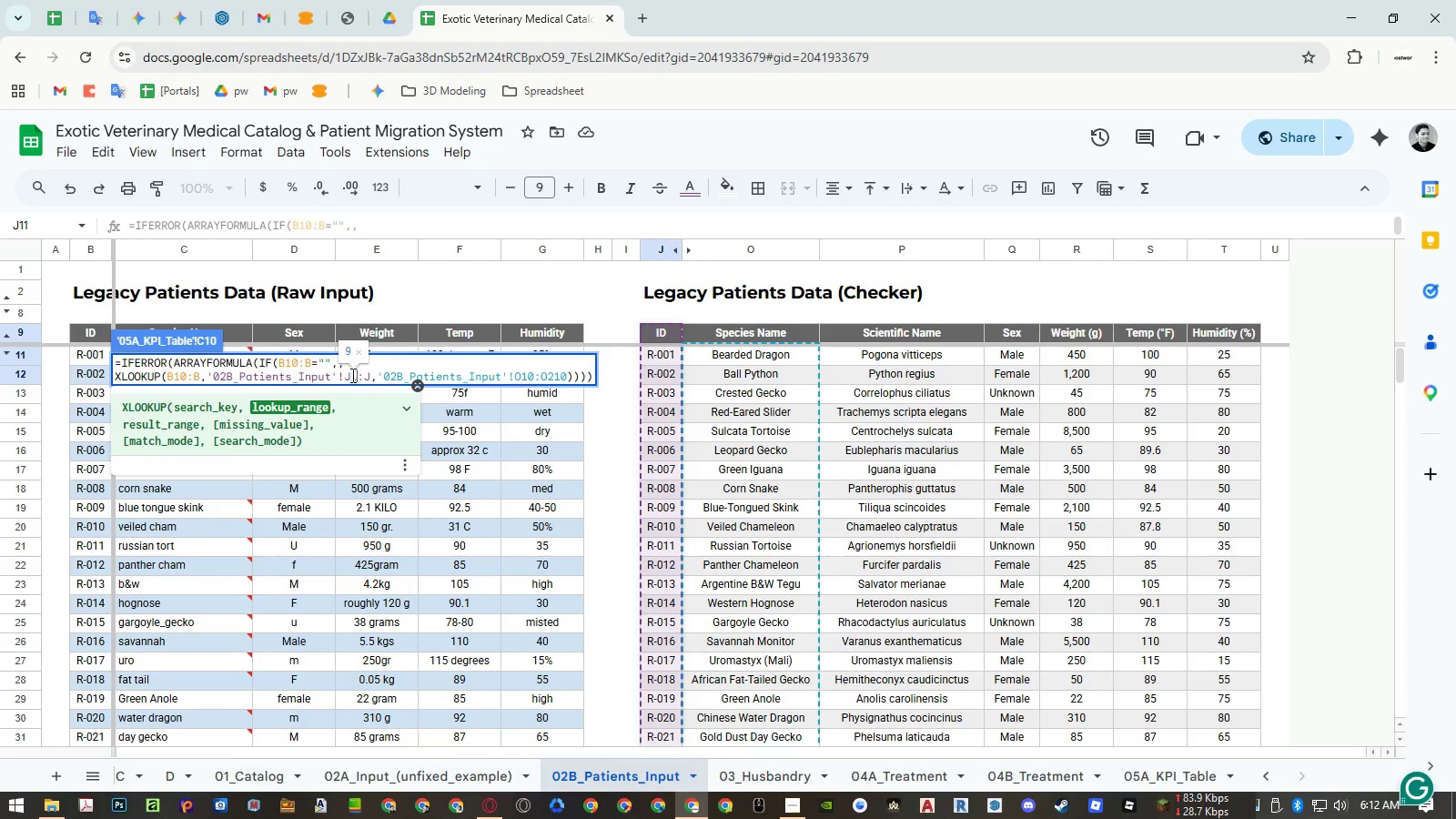 
key(Numpad0)
 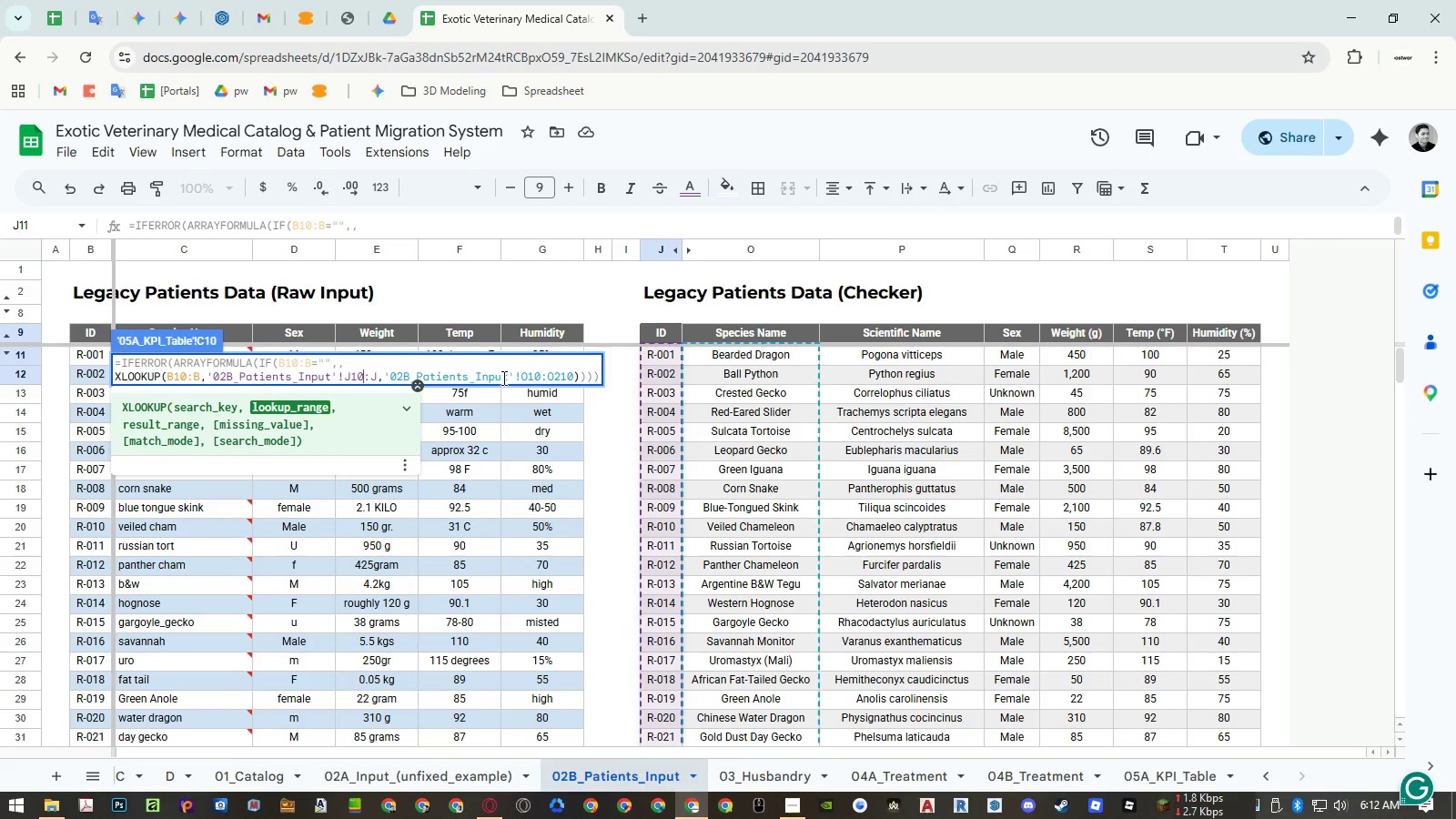 
double_click([502, 378])
 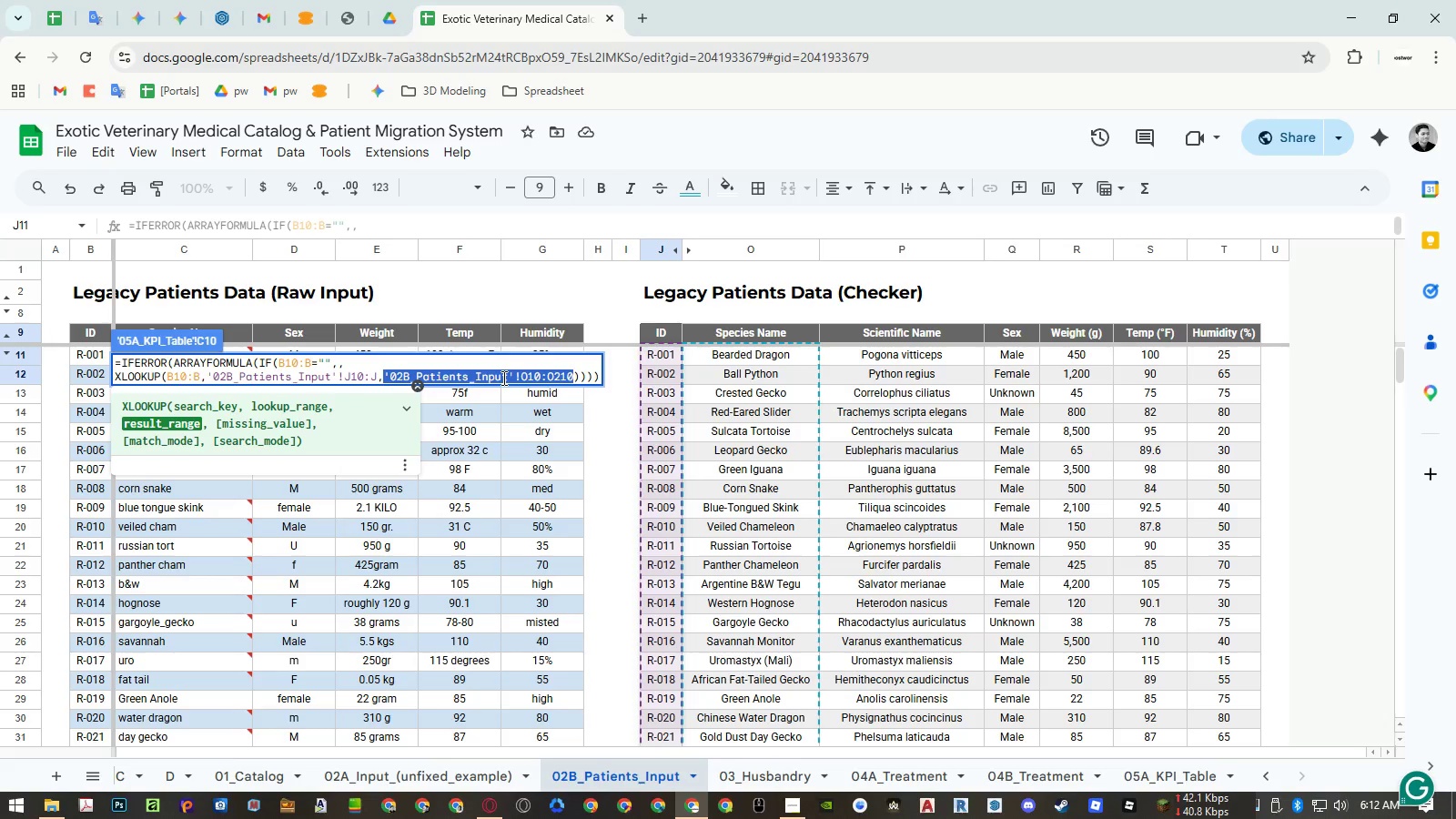 
key(Backspace)
 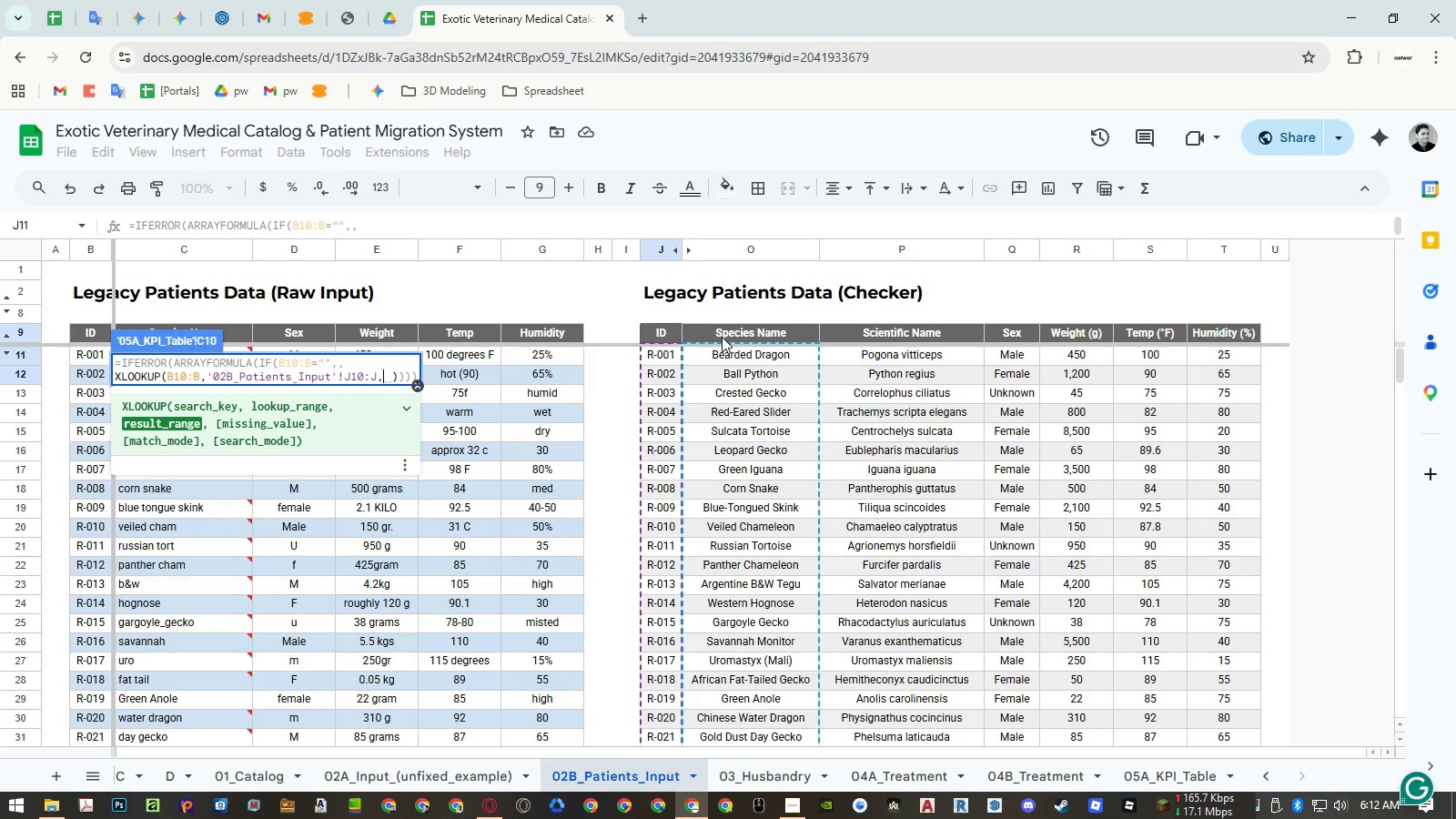 
left_click_drag(start_coordinate=[723, 332], to_coordinate=[724, 355])
 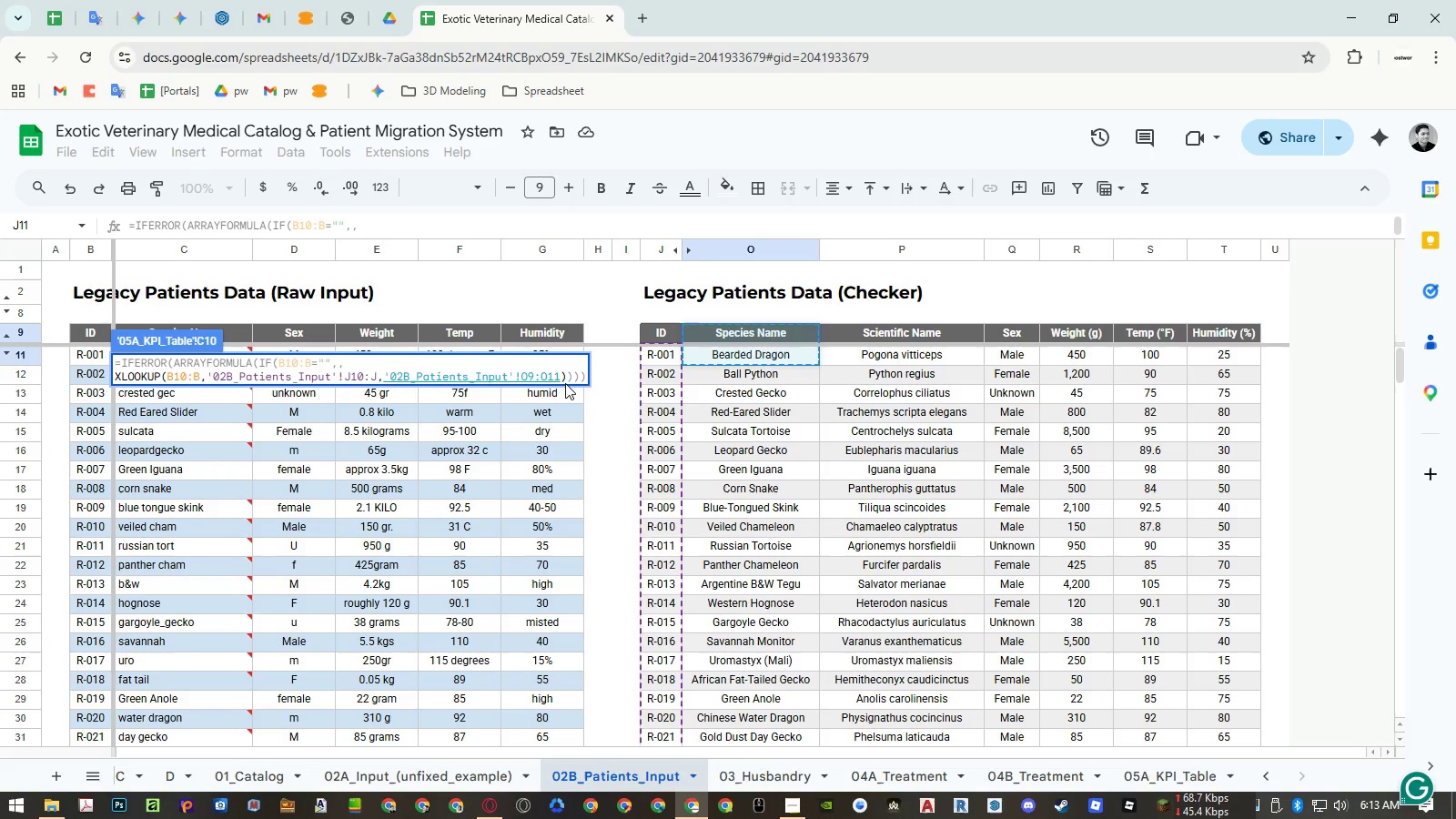 
key(Backspace)
 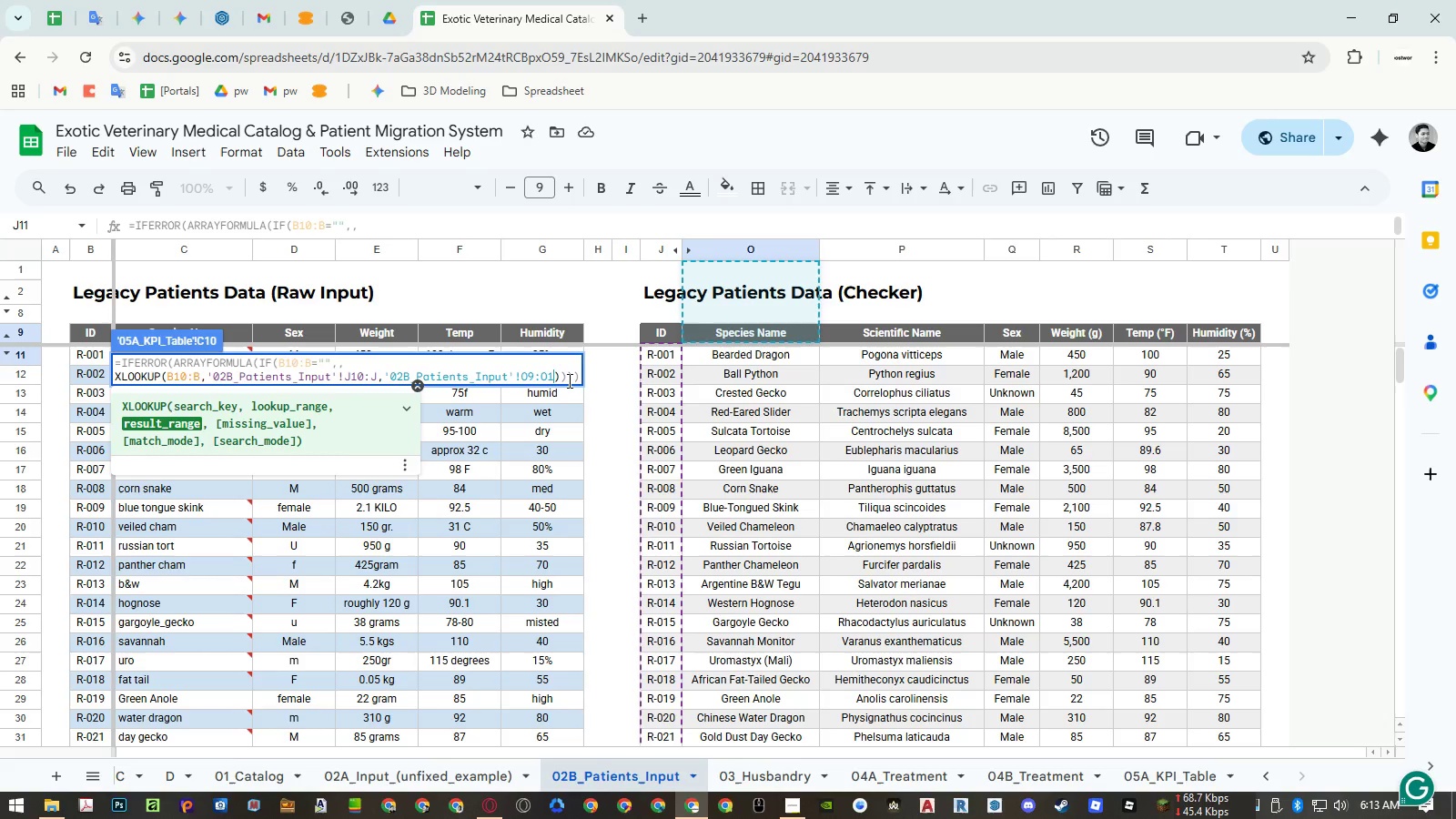 
key(Backspace)
 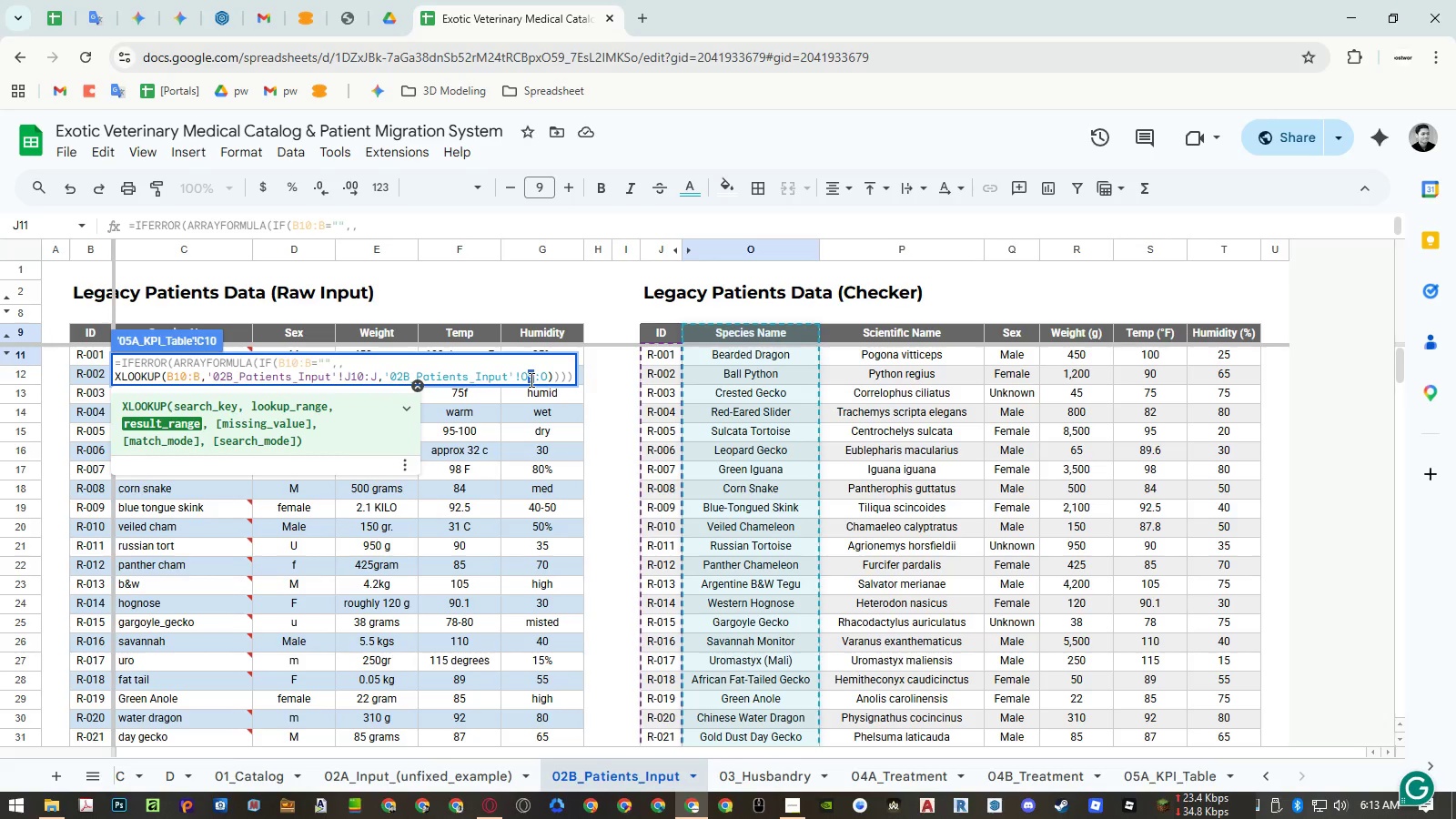 
key(Numpad1)
 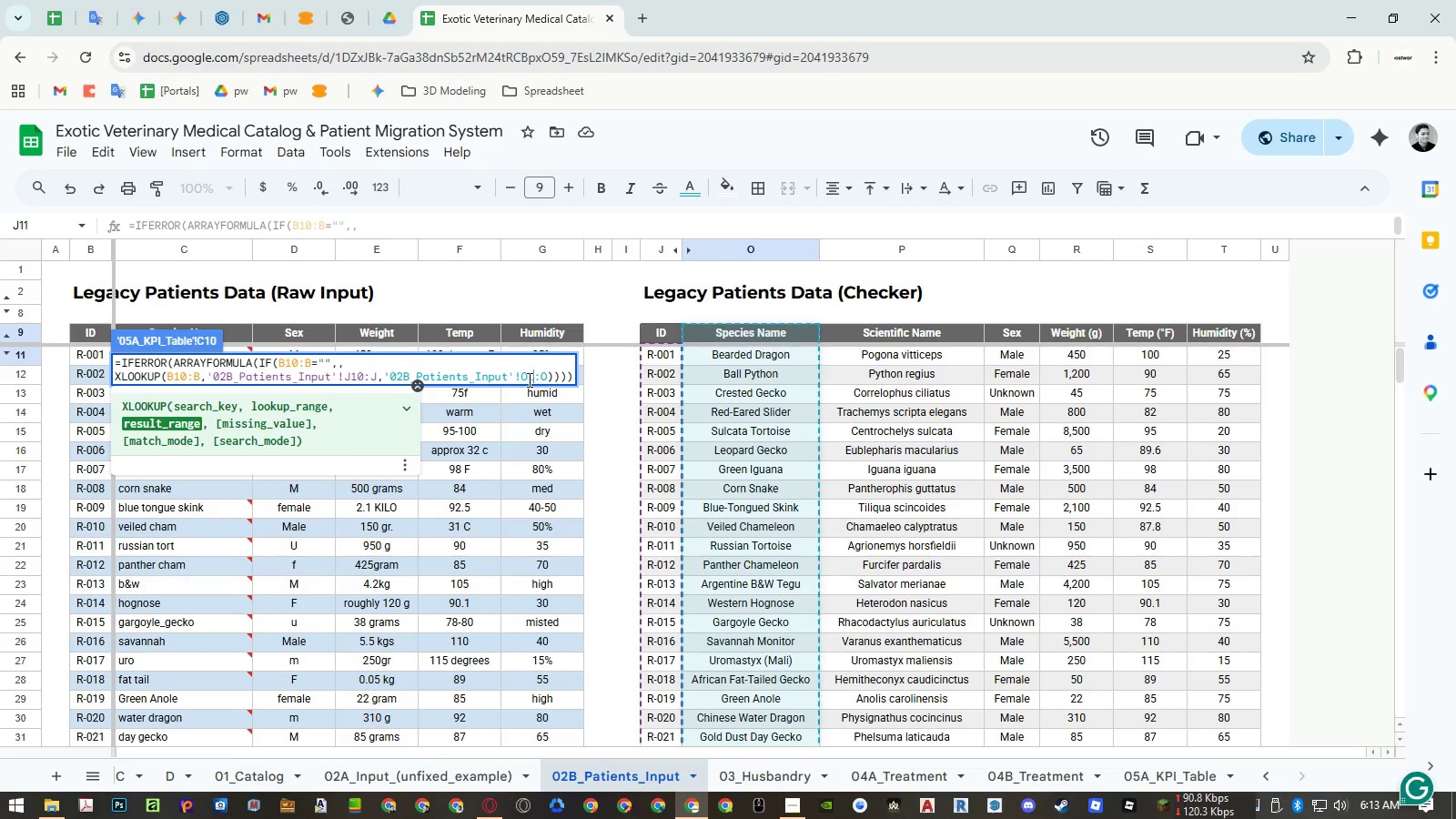 
key(Numpad0)
 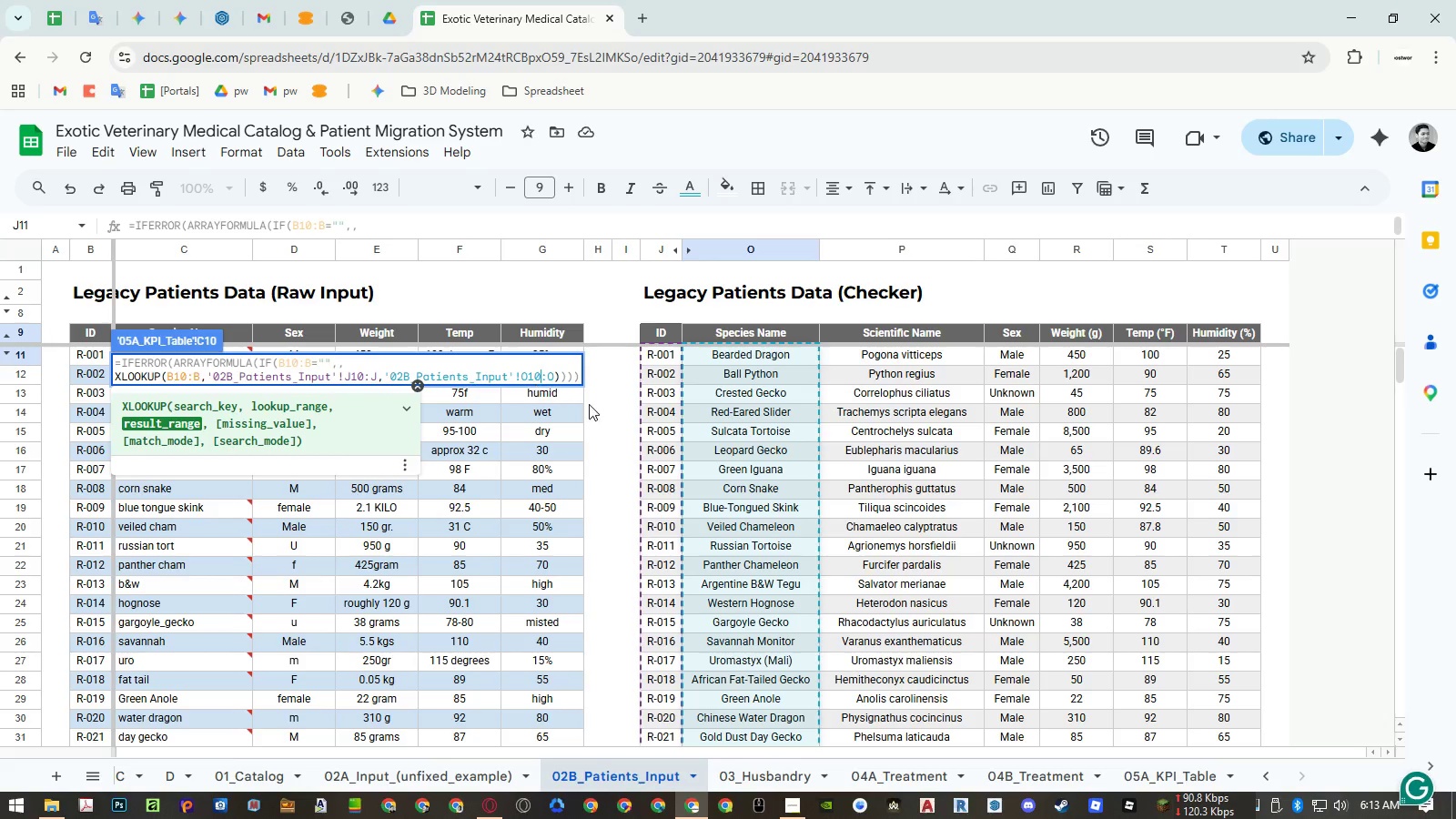 
key(NumpadEnter)
 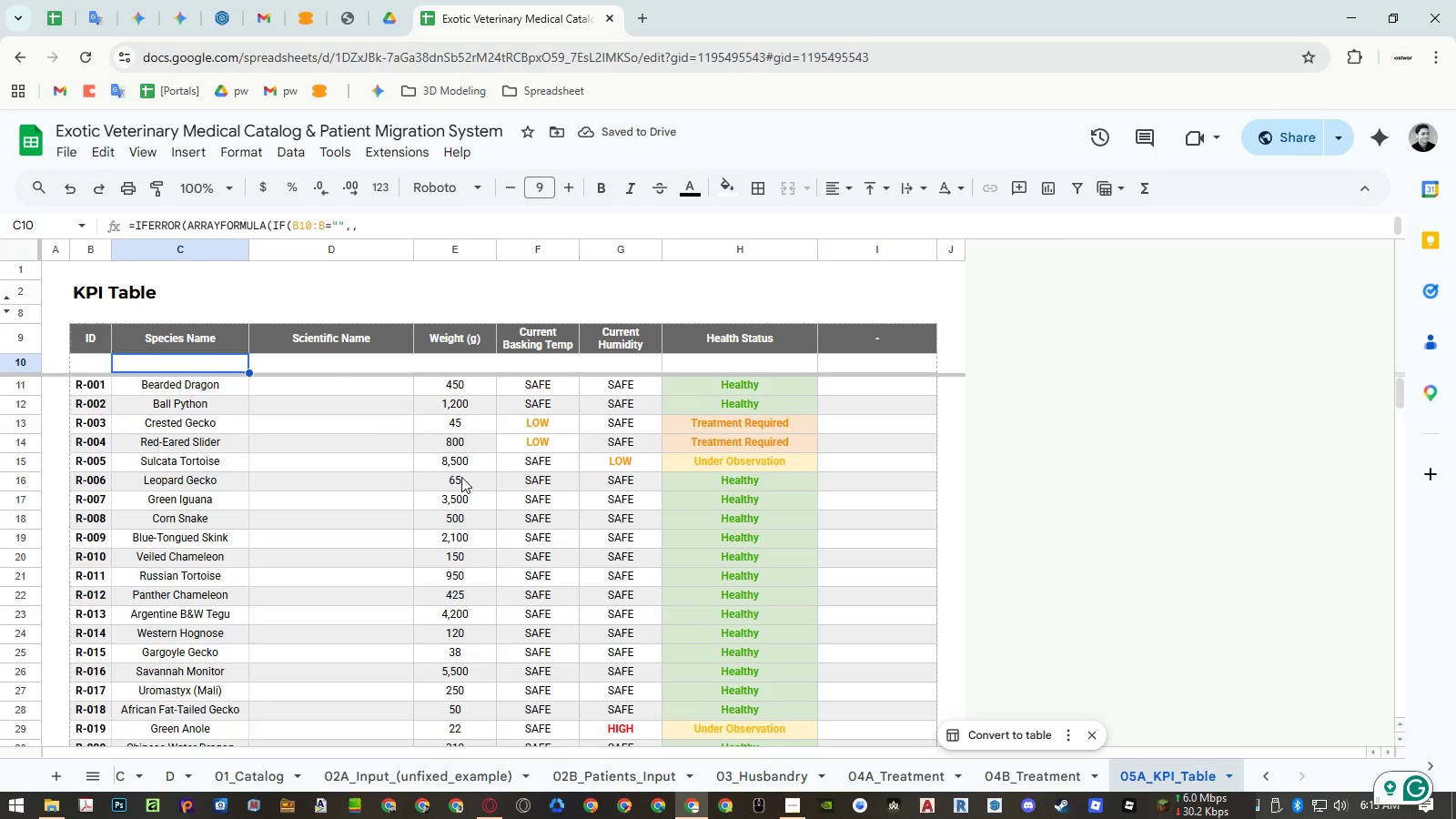 
left_click([591, 767])
 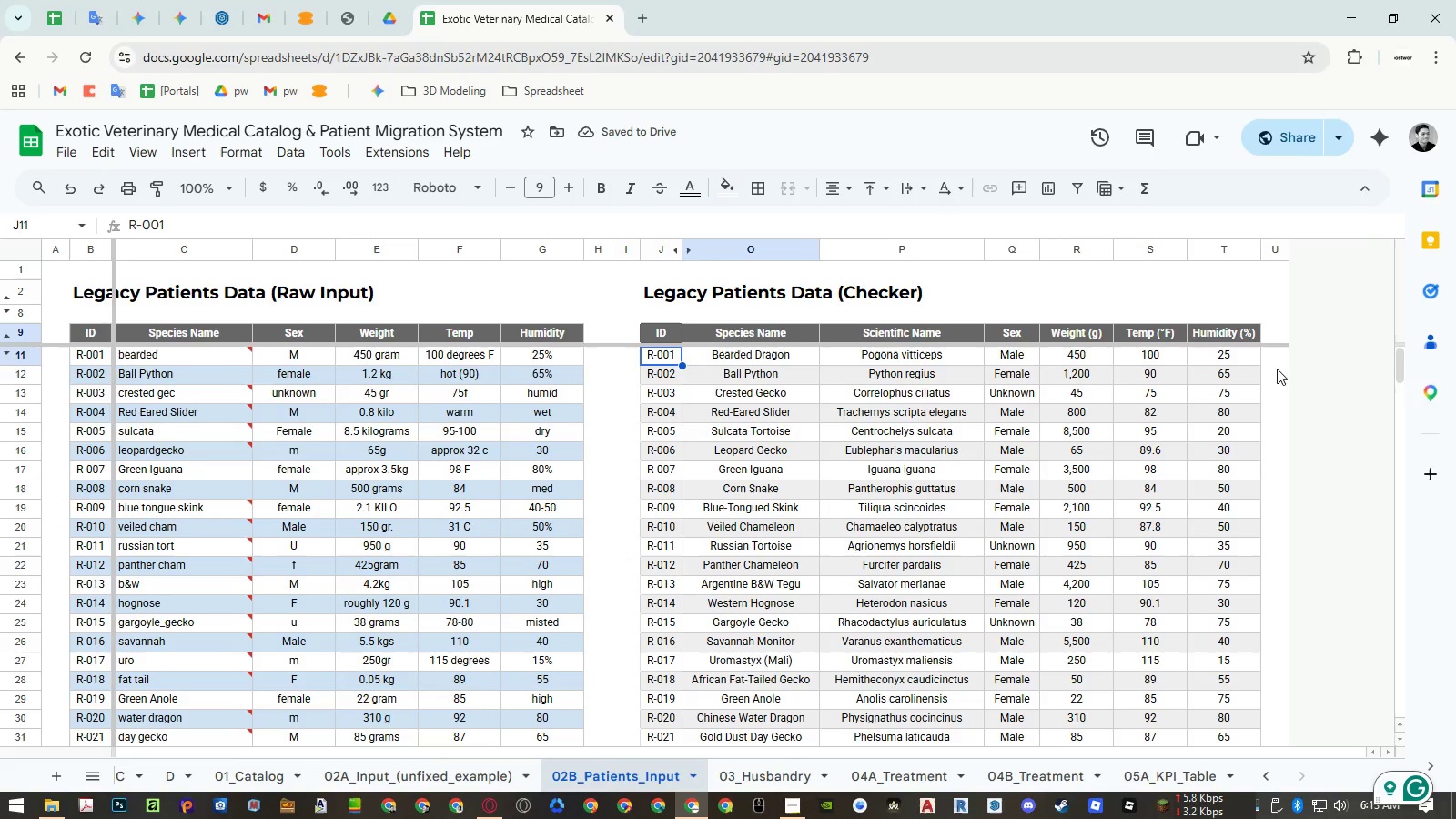 
left_click_drag(start_coordinate=[1400, 366], to_coordinate=[1365, 319])
 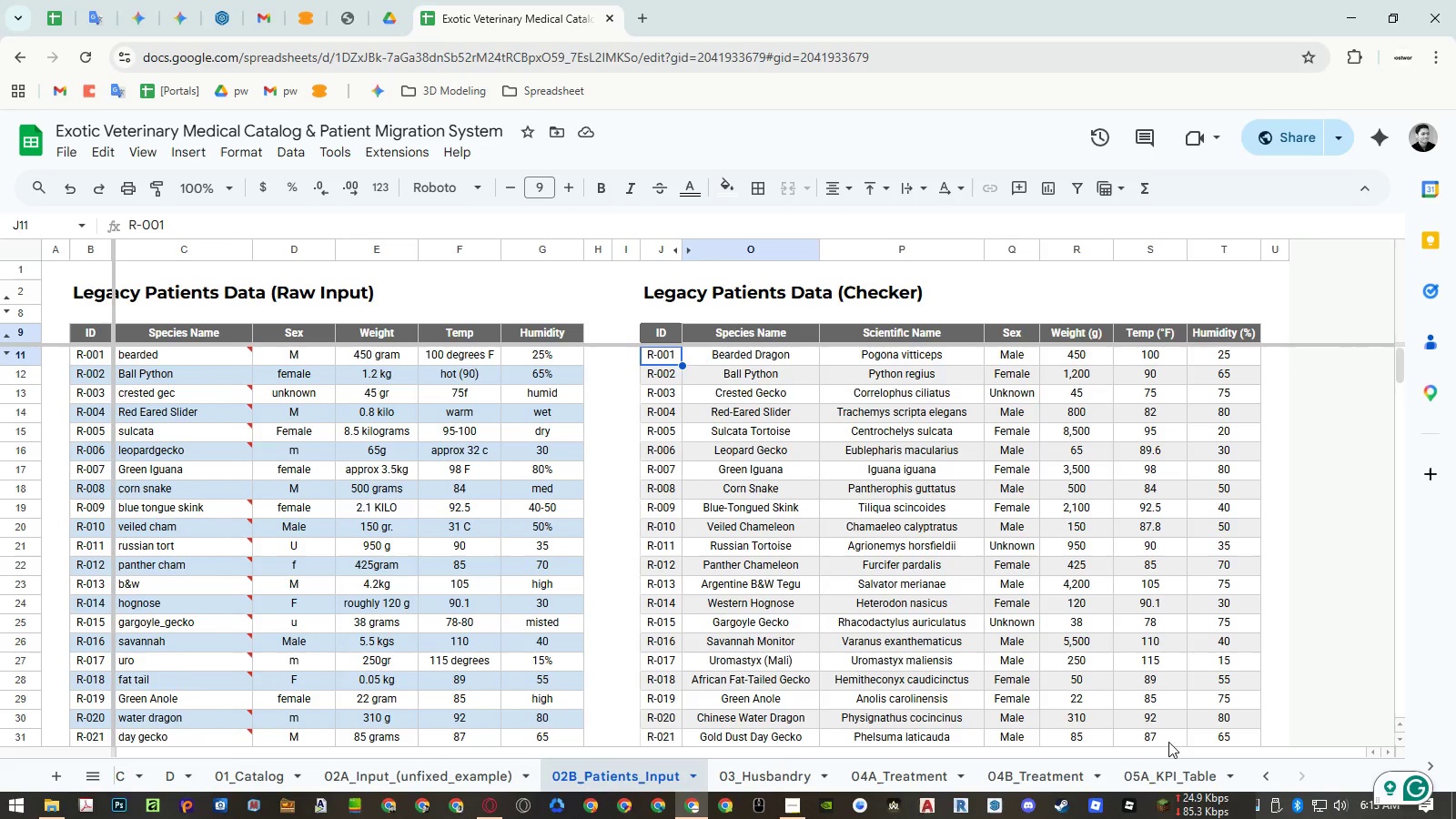 
left_click([1169, 768])
 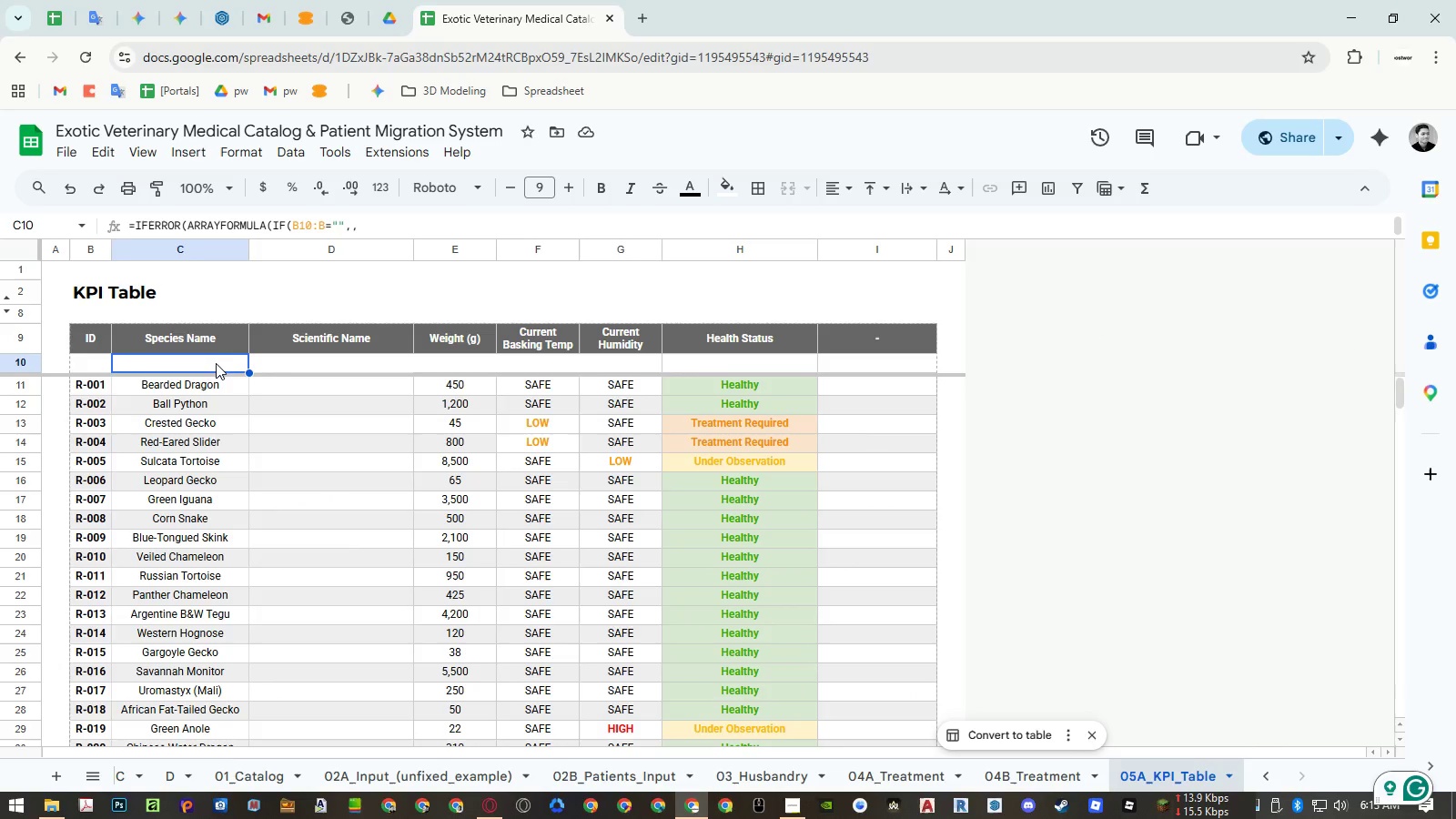 
mouse_move([320, 281])
 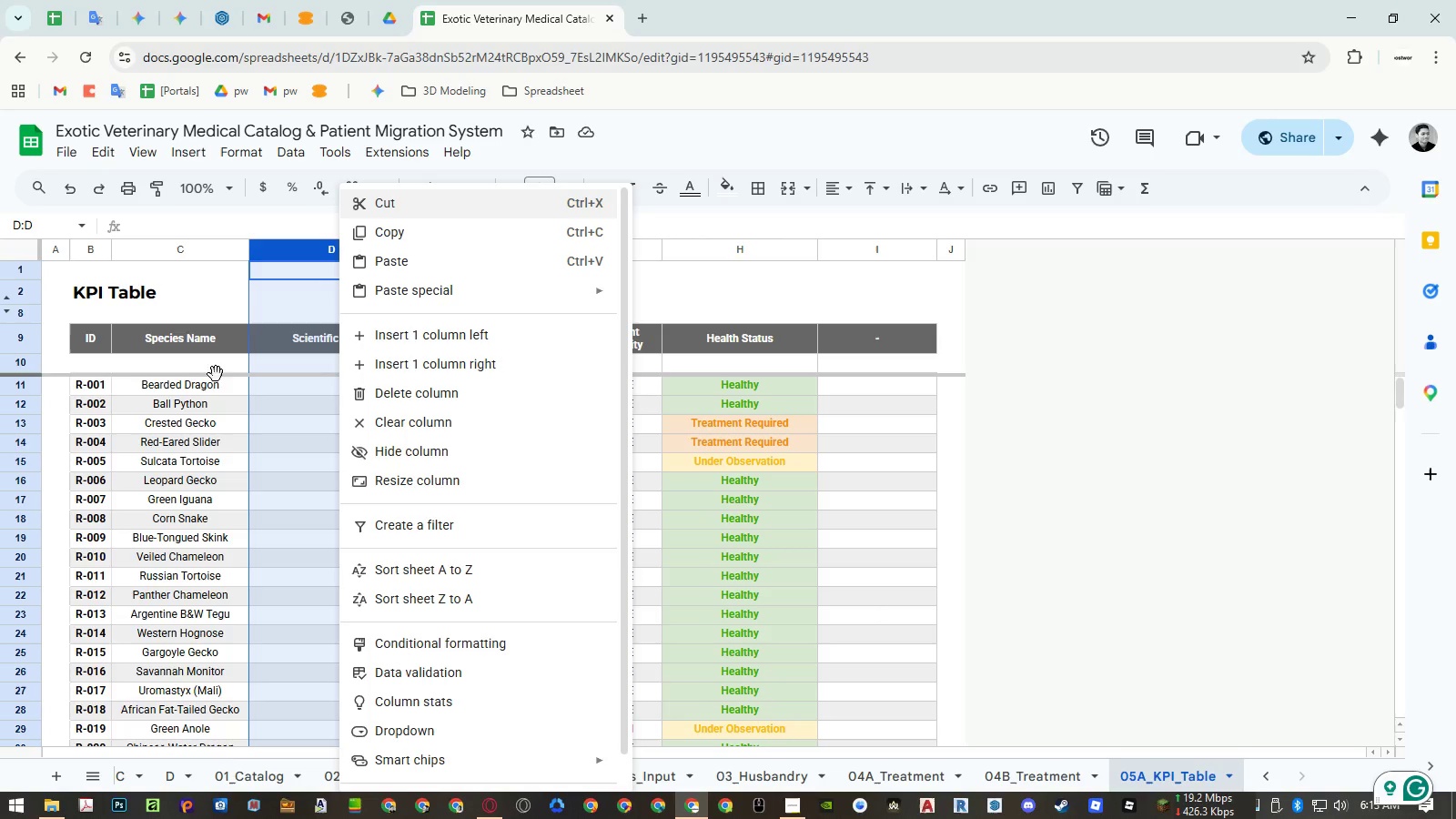 
left_click([215, 369])
 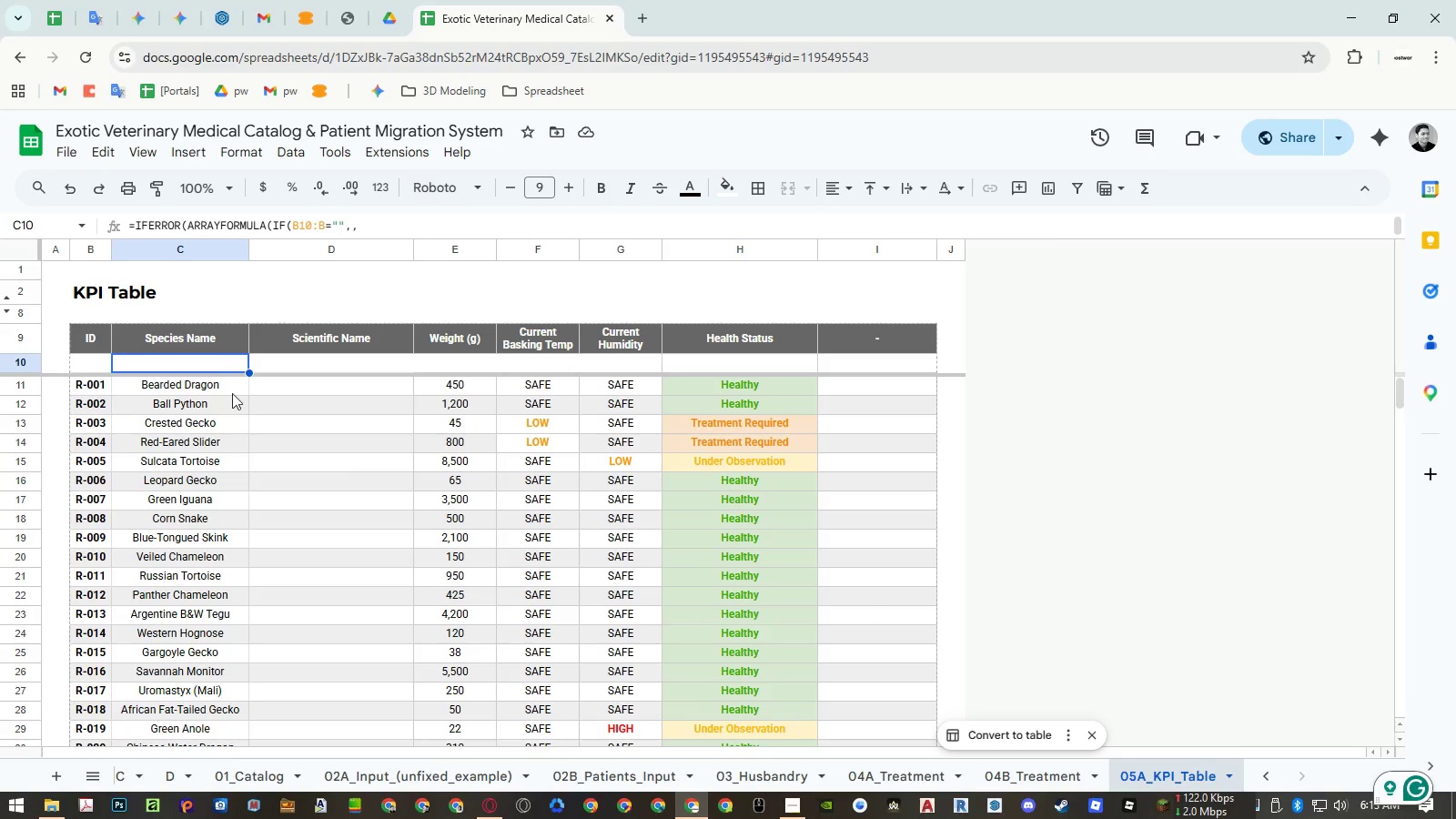 
double_click([224, 368])
 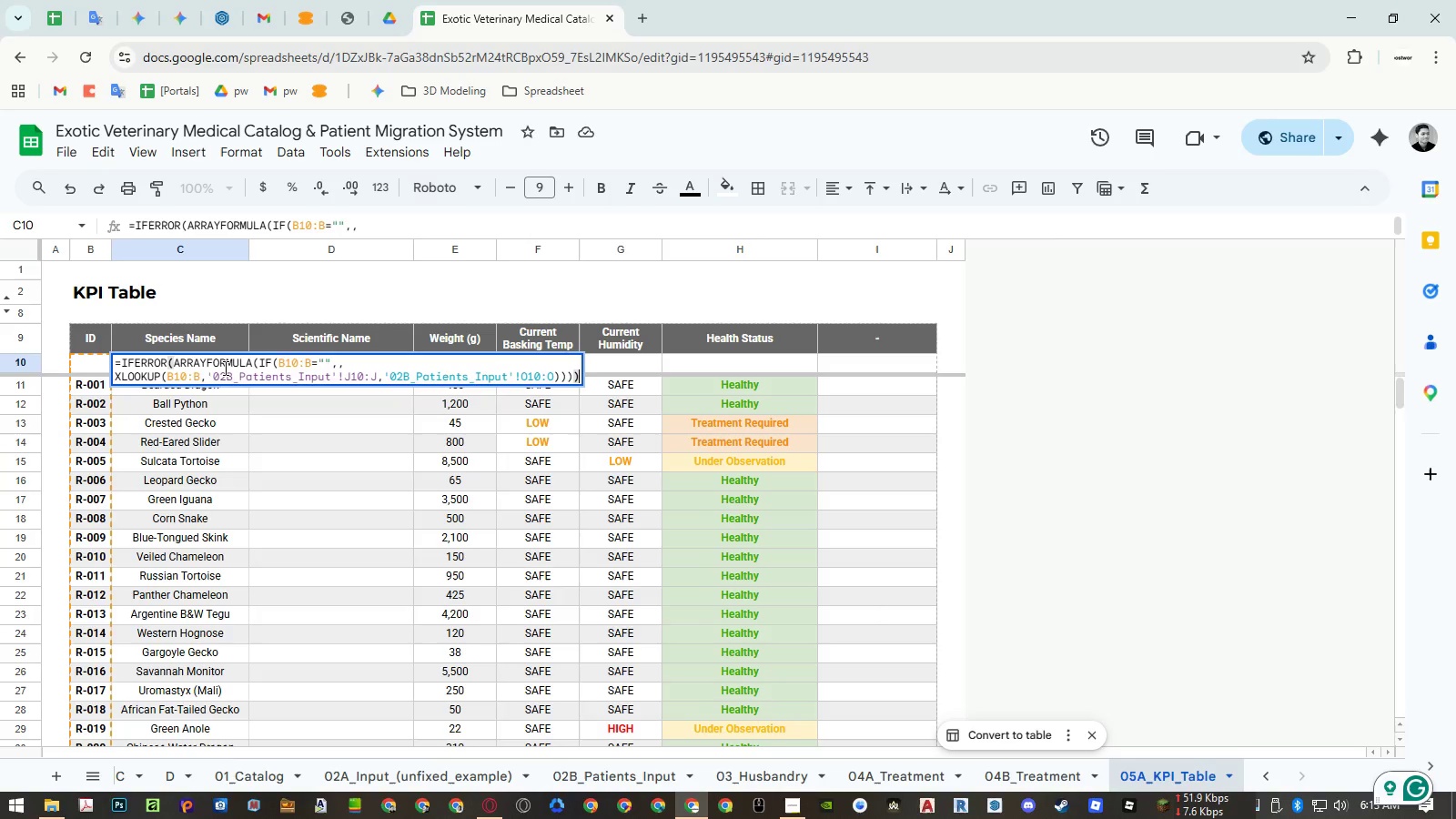 
key(Control+A)
 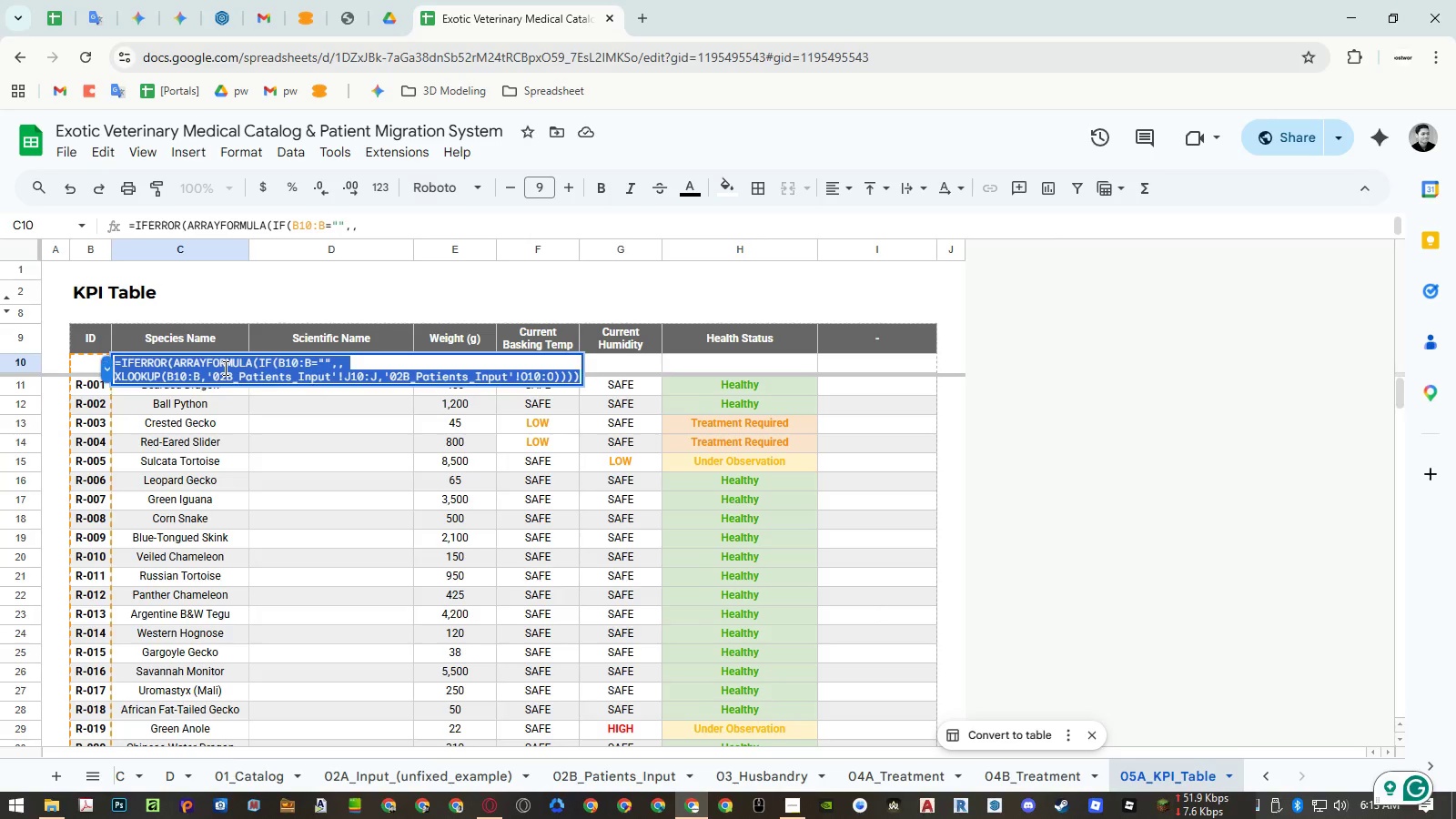 
key(Control+ControlLeft)
 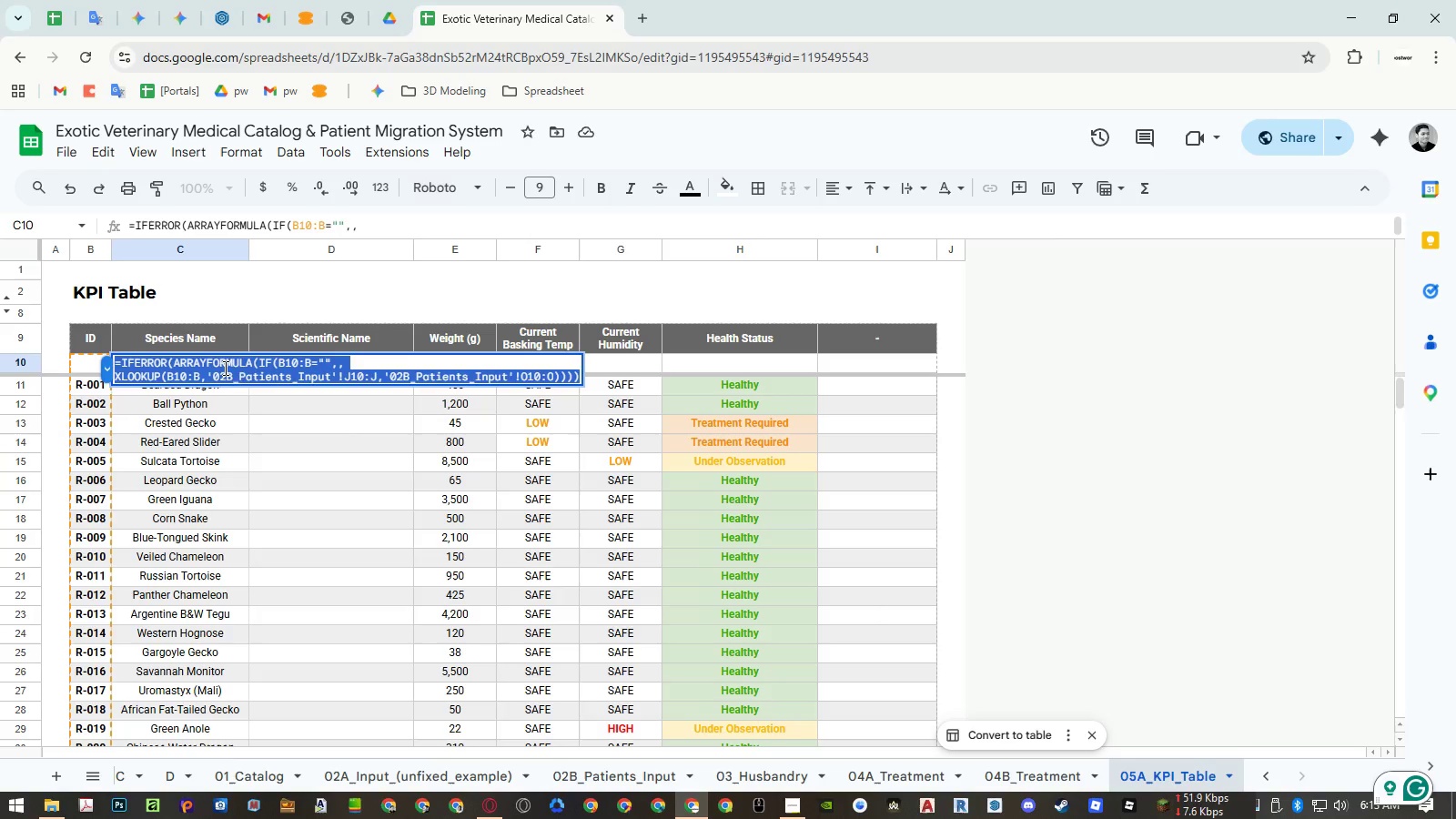 
key(Control+C)
 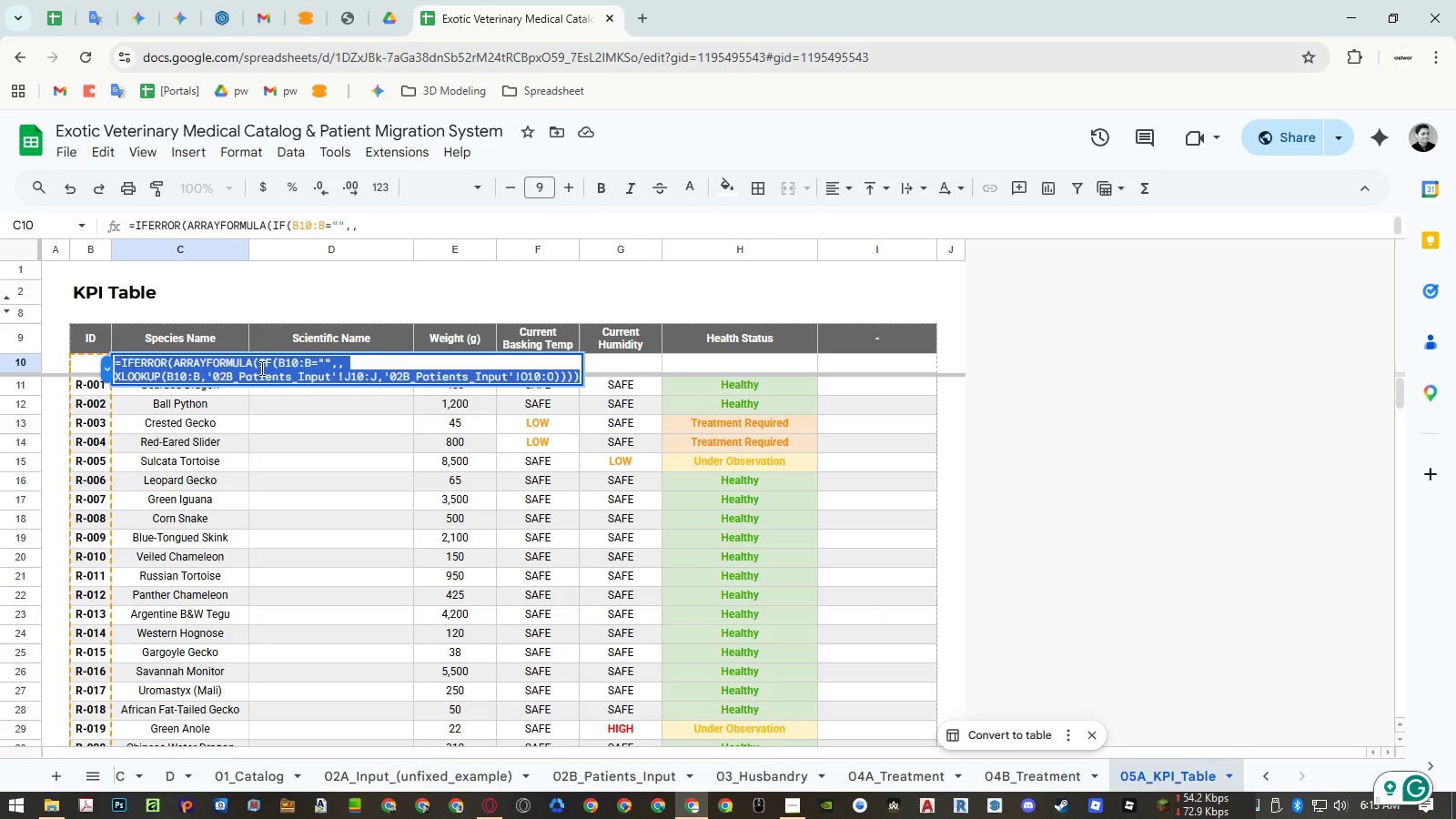 
left_click([261, 368])
 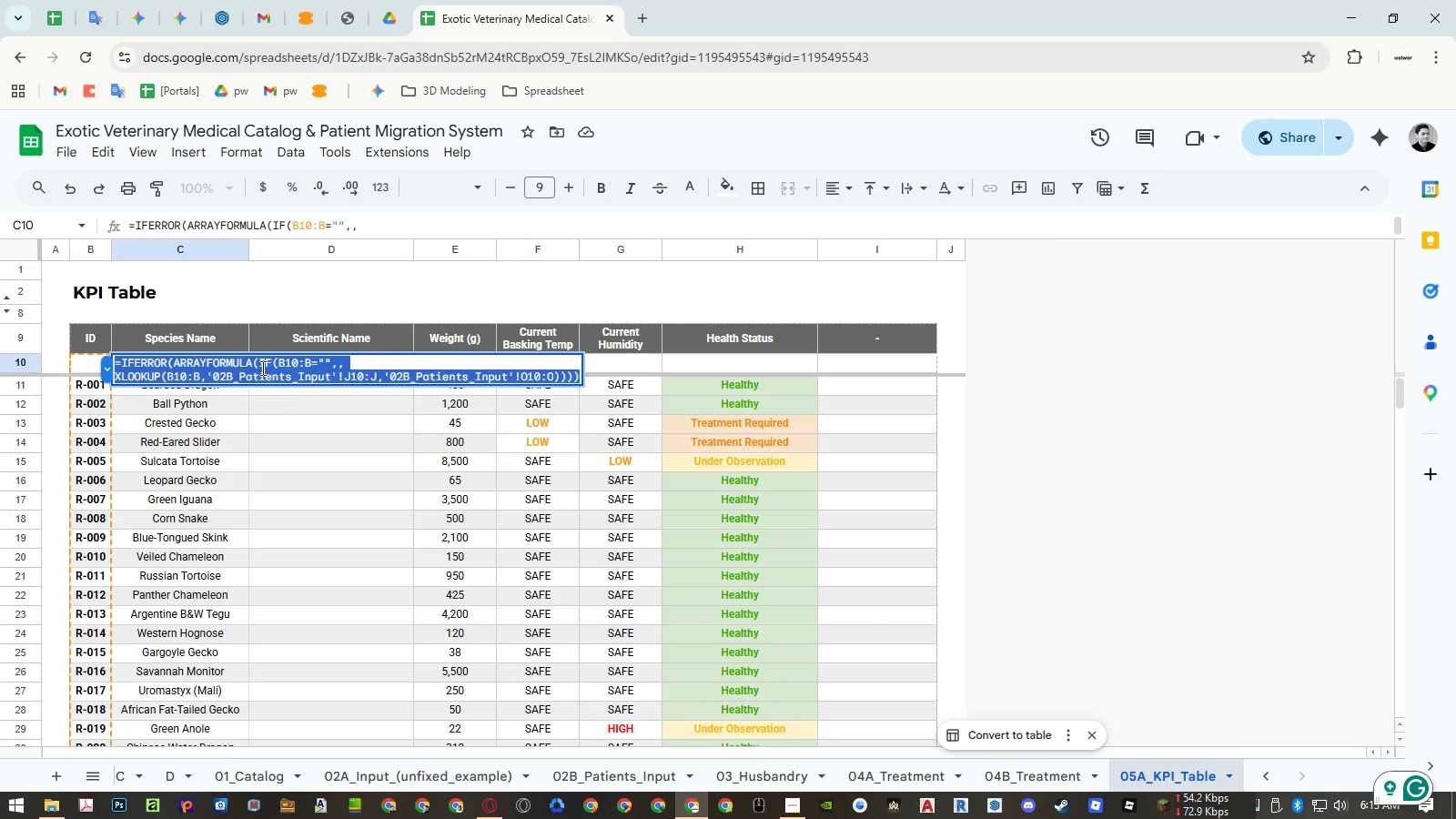 
key(Escape)
 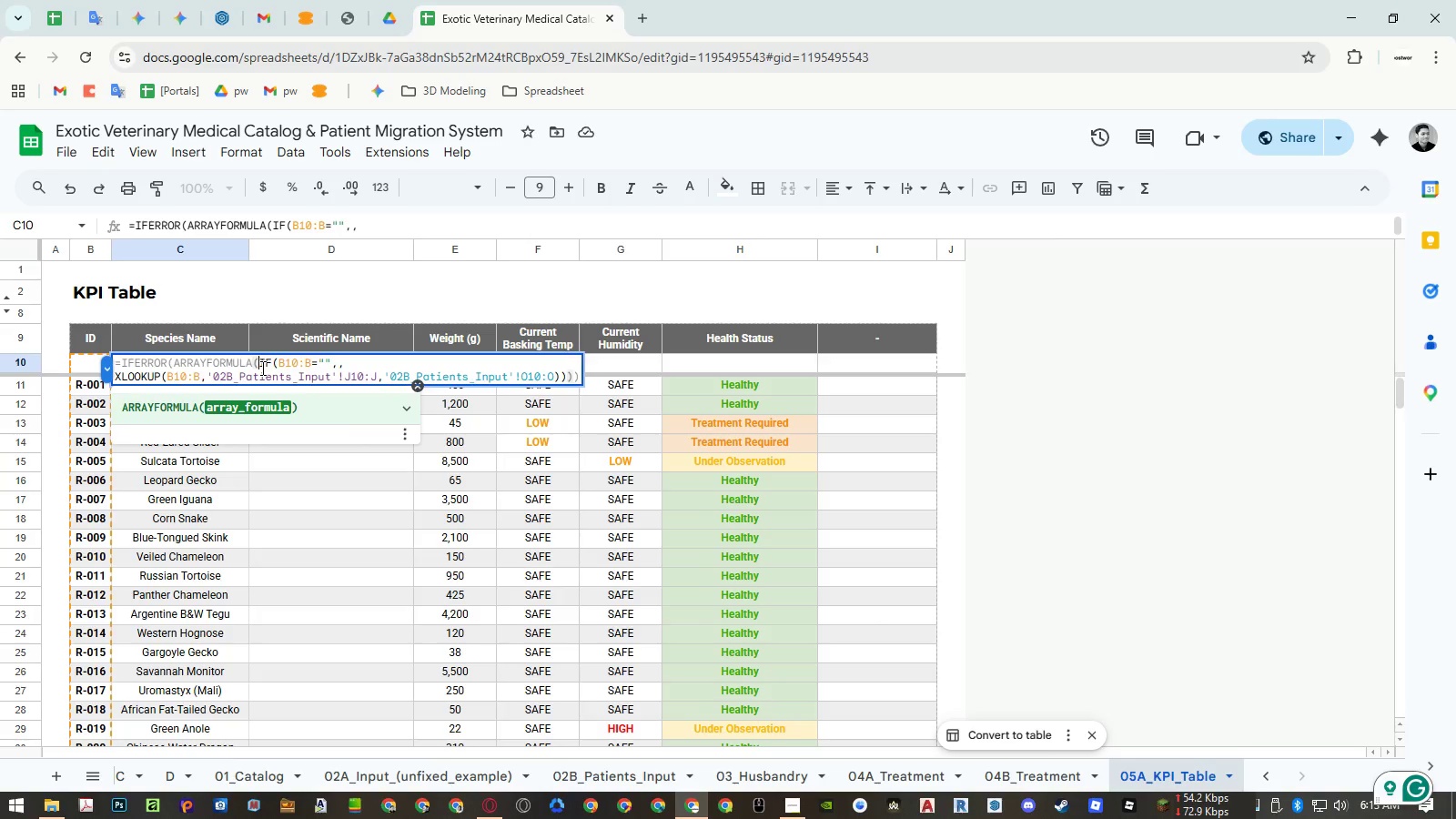 
key(Escape)
 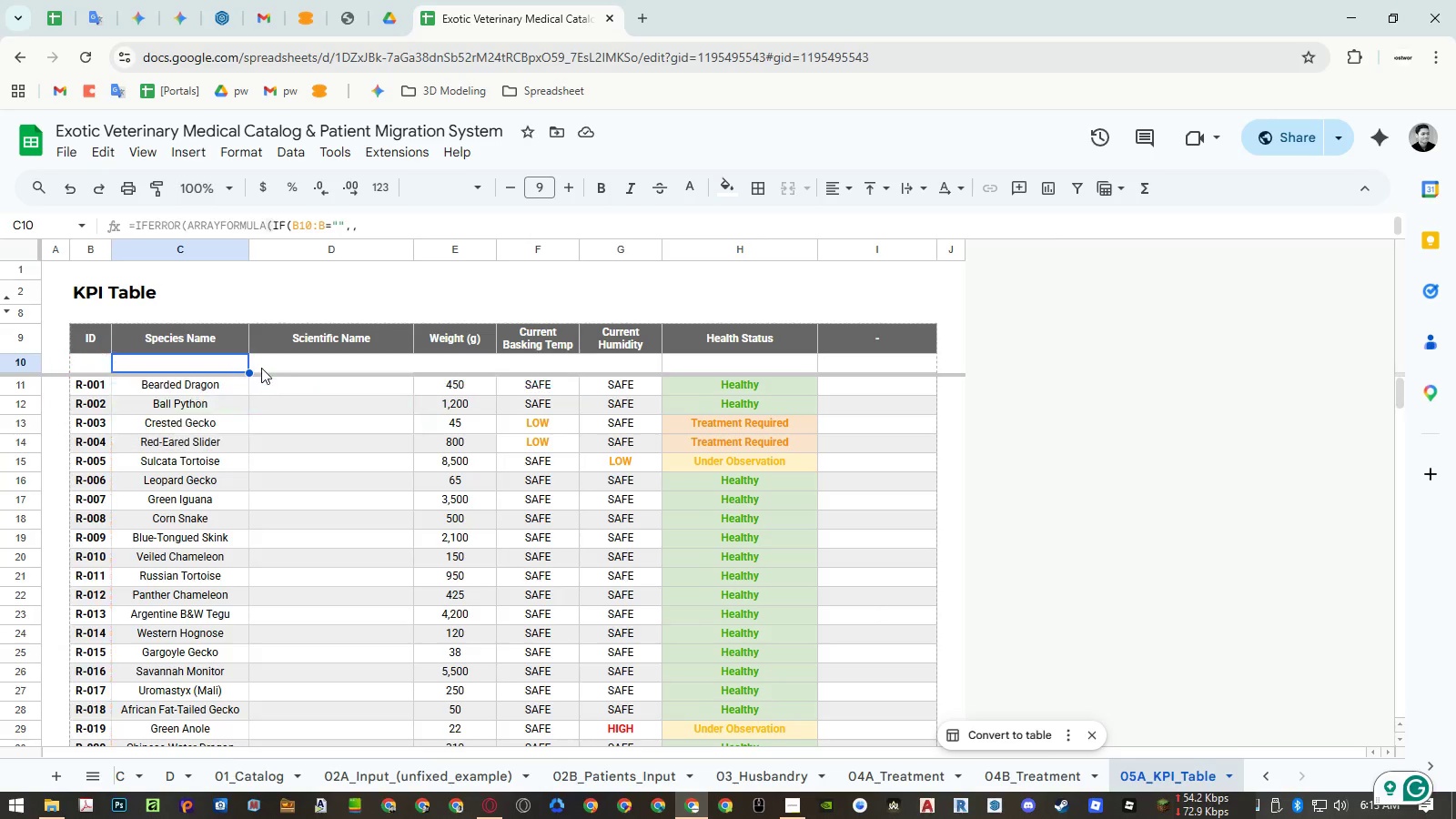 
key(Escape)
 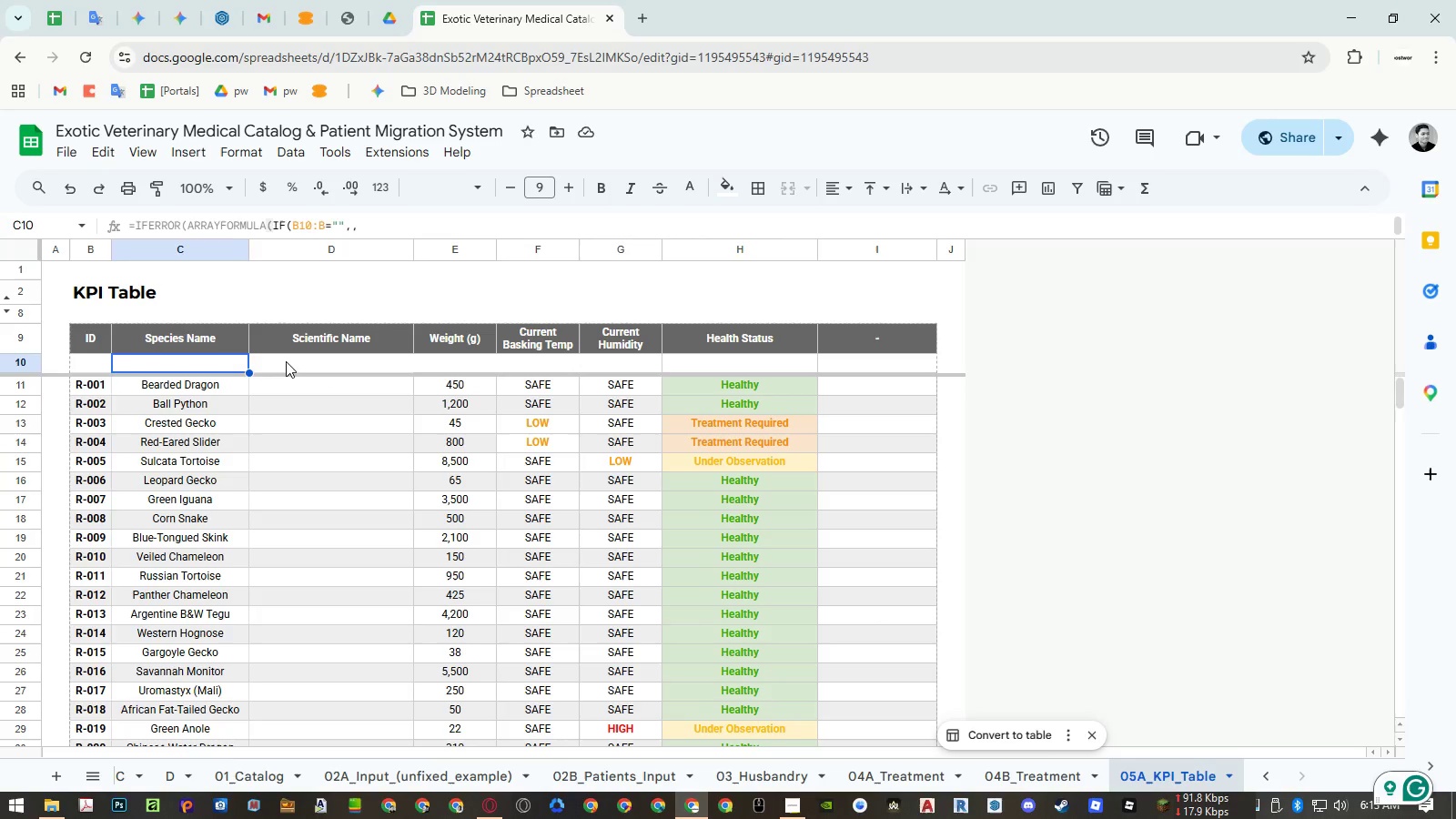 
double_click([286, 361])
 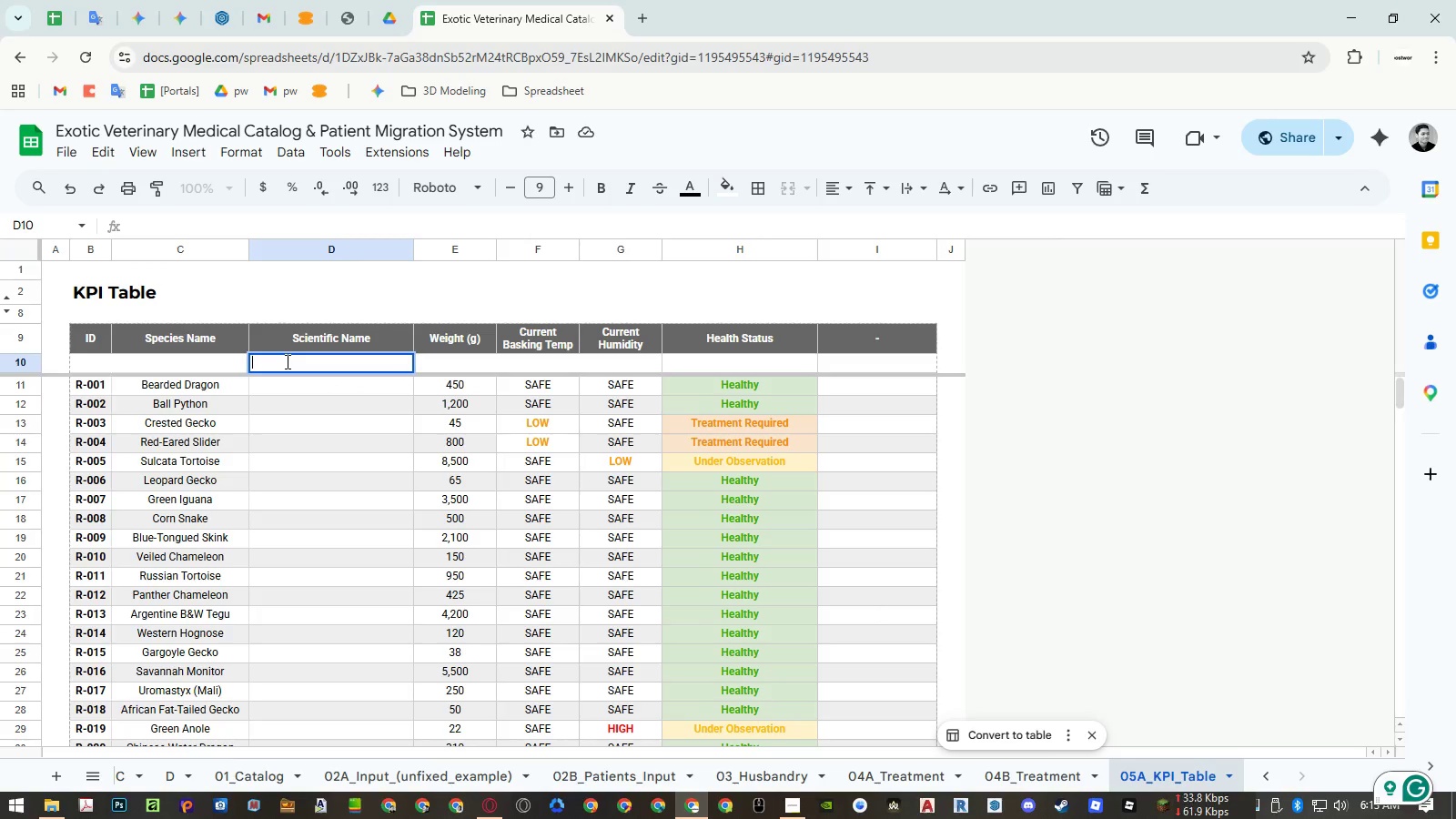 
key(Control+ControlLeft)
 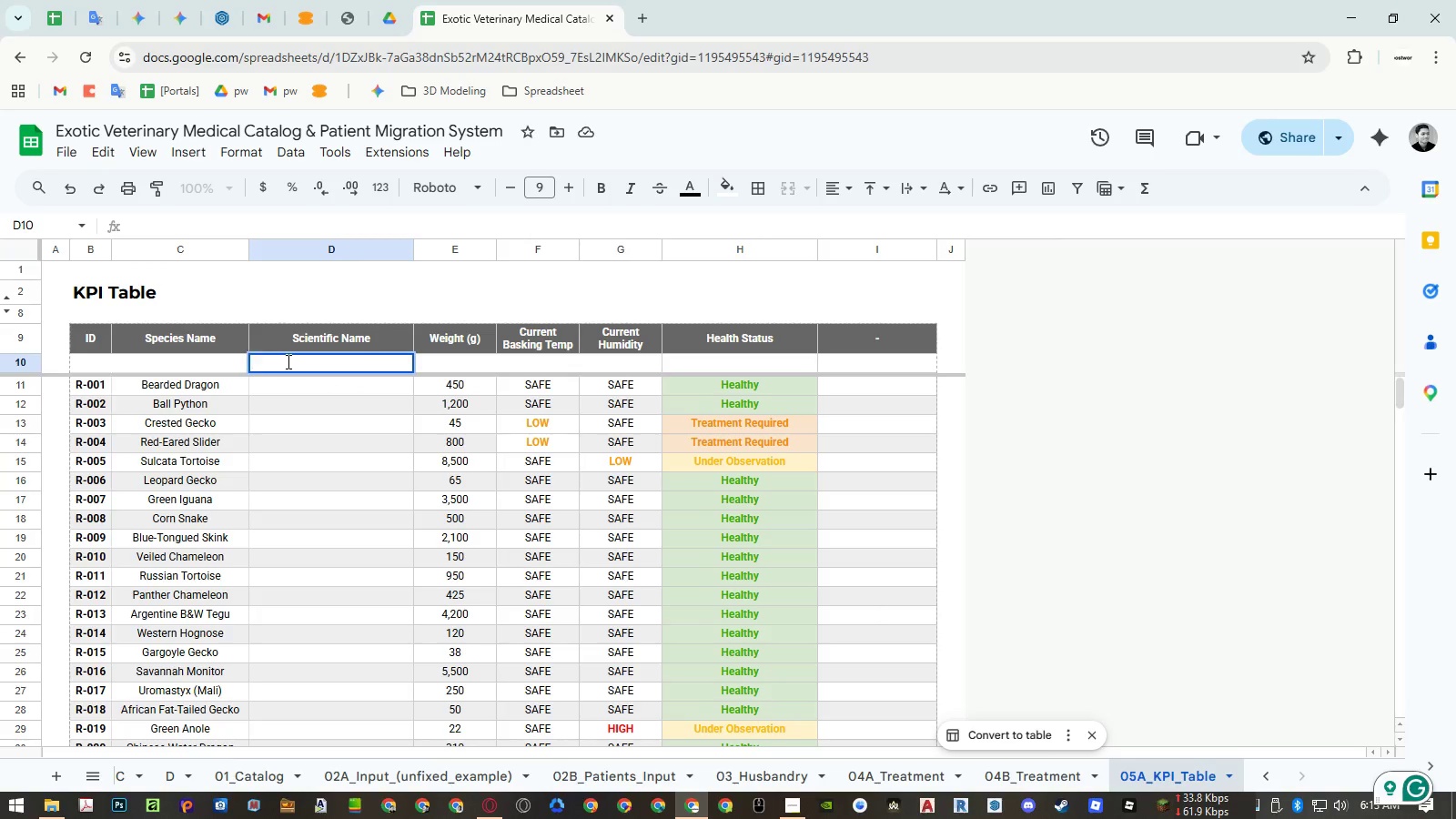 
key(Control+ControlLeft)
 